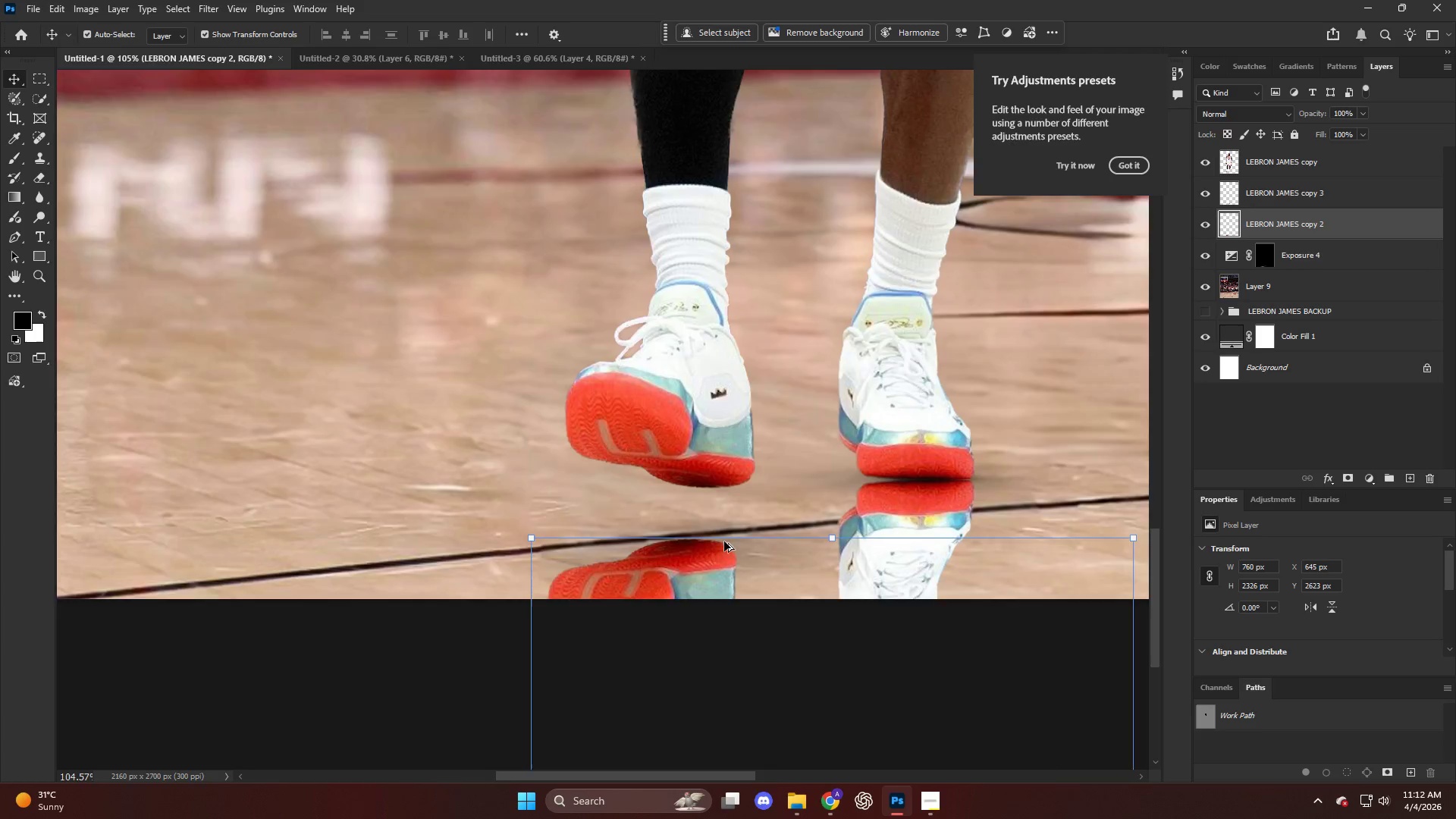 
hold_key(key=AltLeft, duration=0.45)
scroll: coordinate [777, 491], scroll_direction: down, amount: 11.0
 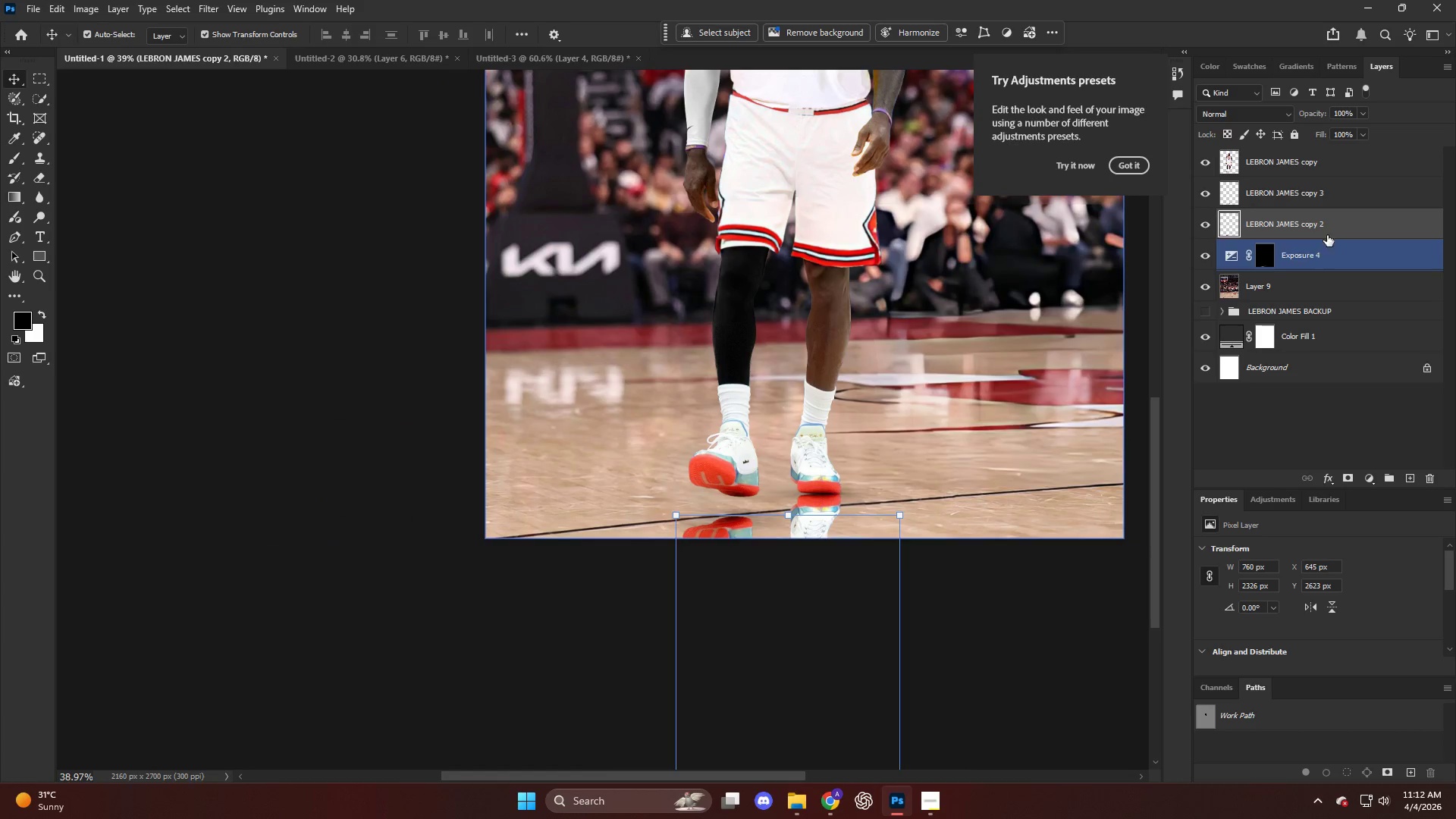 
hold_key(key=ShiftLeft, duration=0.31)
left_click([1335, 215])
 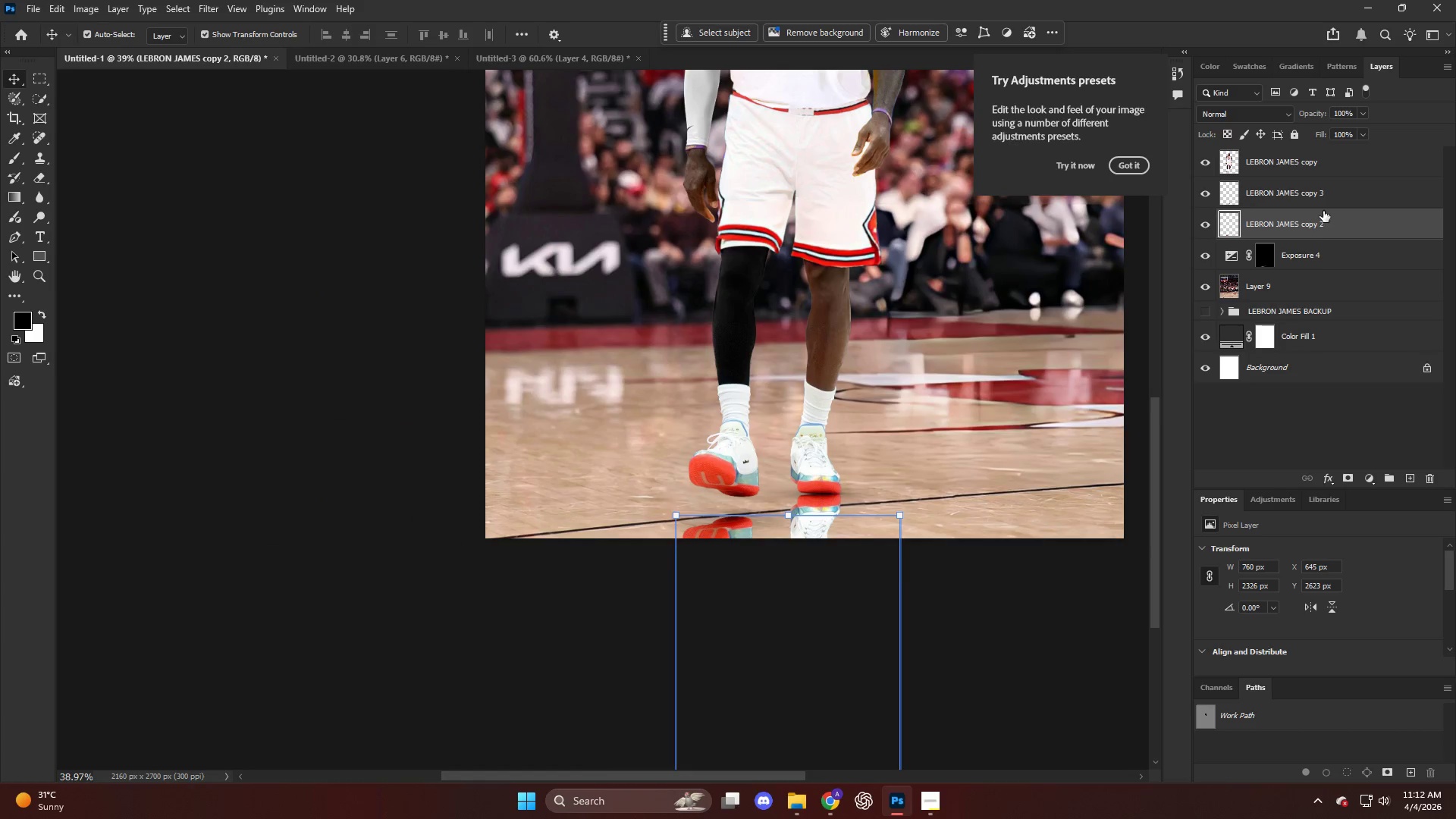 
key(Shift+ShiftLeft)
 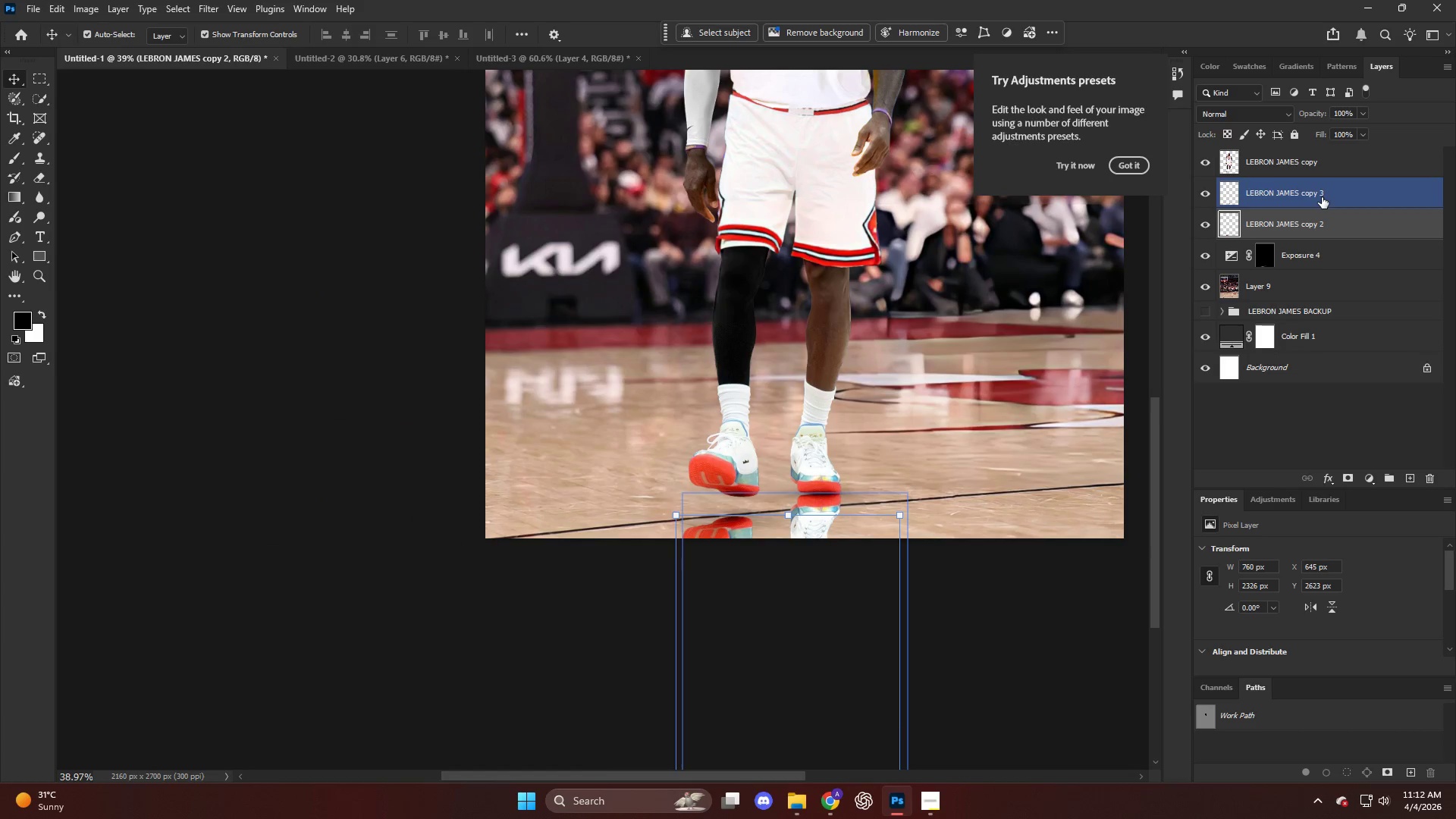 
left_click([1322, 197])
 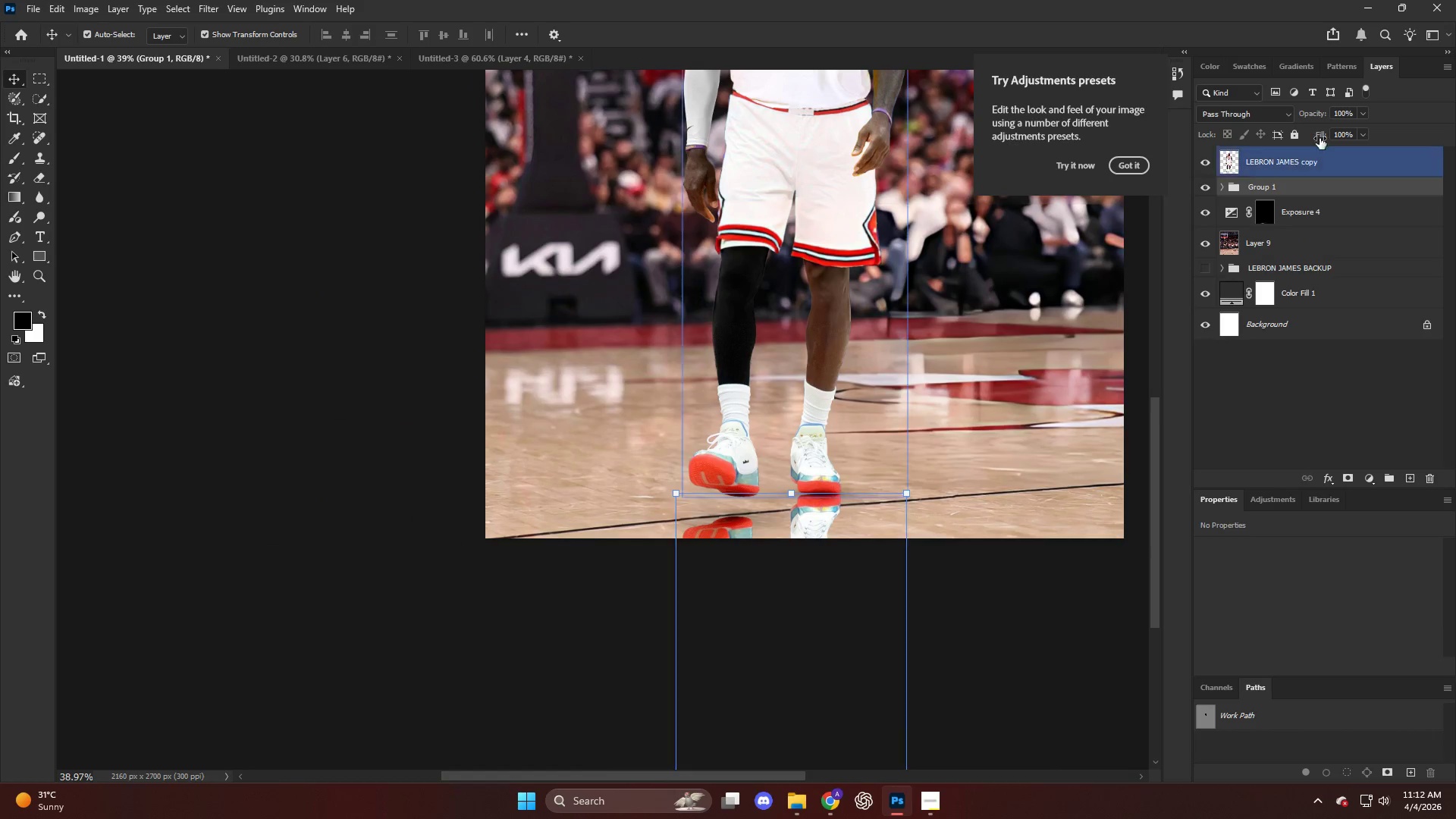 
left_click_drag(start_coordinate=[1317, 111], to_coordinate=[984, 124])
 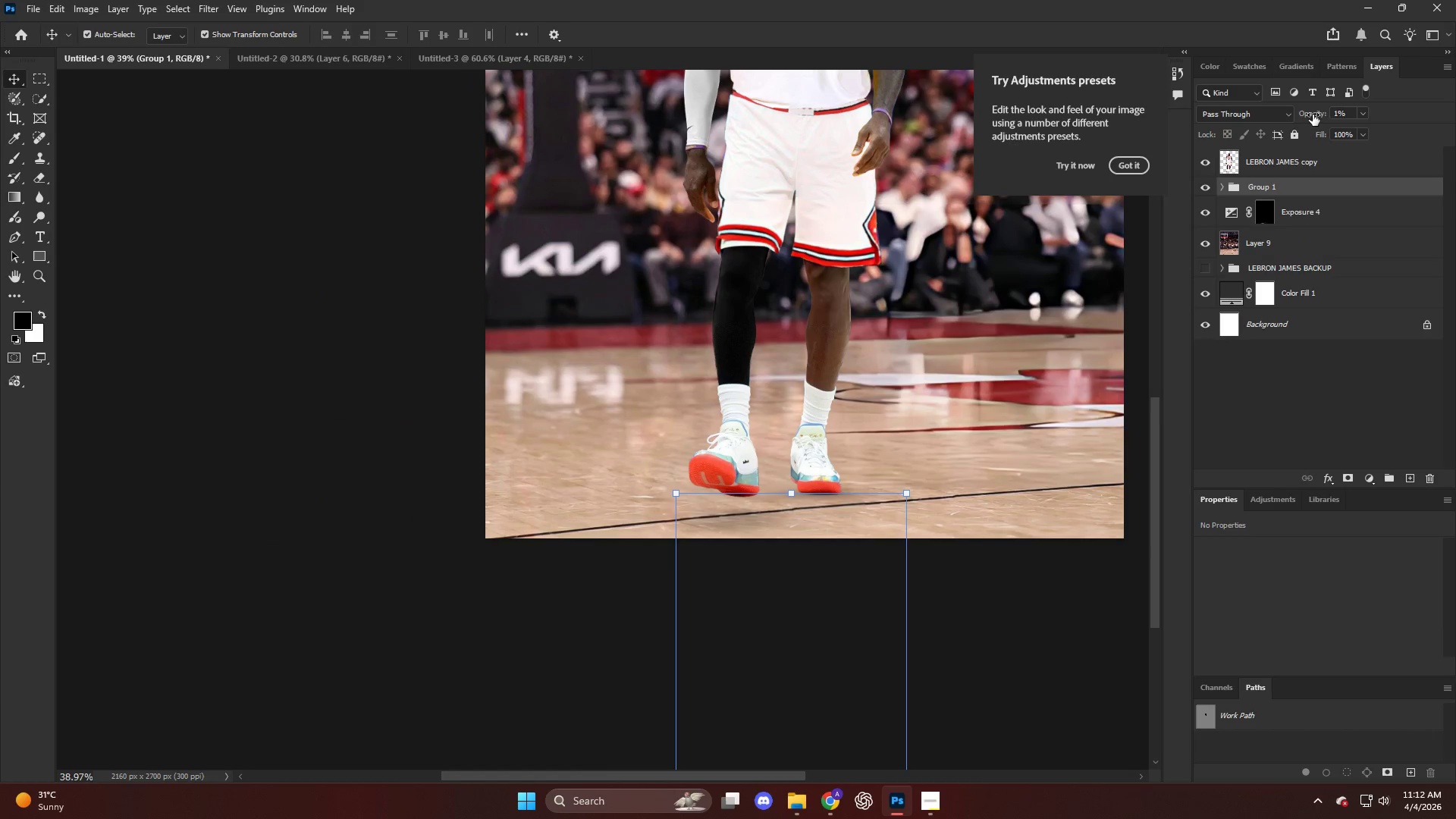 
left_click_drag(start_coordinate=[1312, 114], to_coordinate=[1318, 115])
 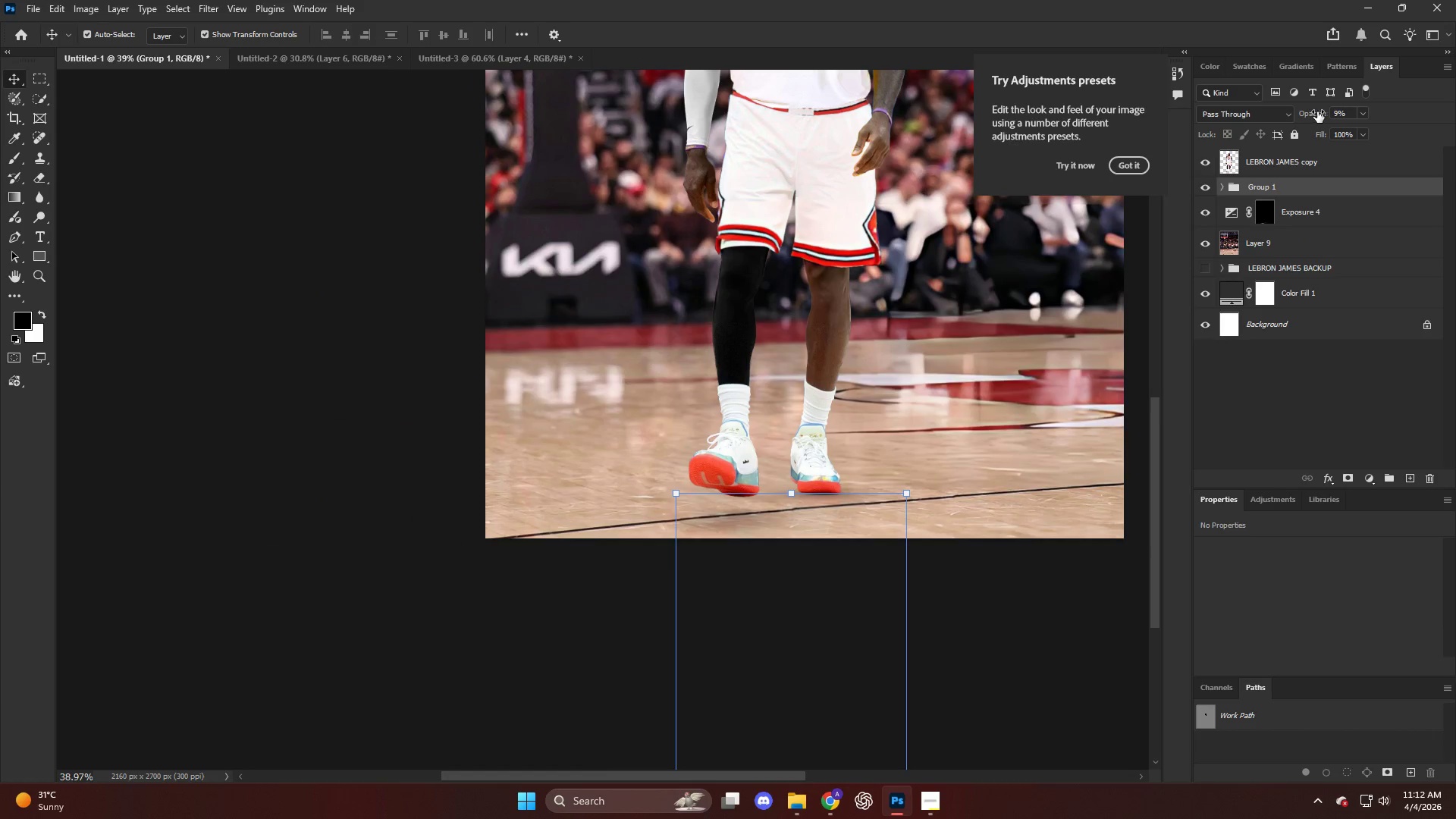 
left_click_drag(start_coordinate=[1315, 111], to_coordinate=[1335, 115])
 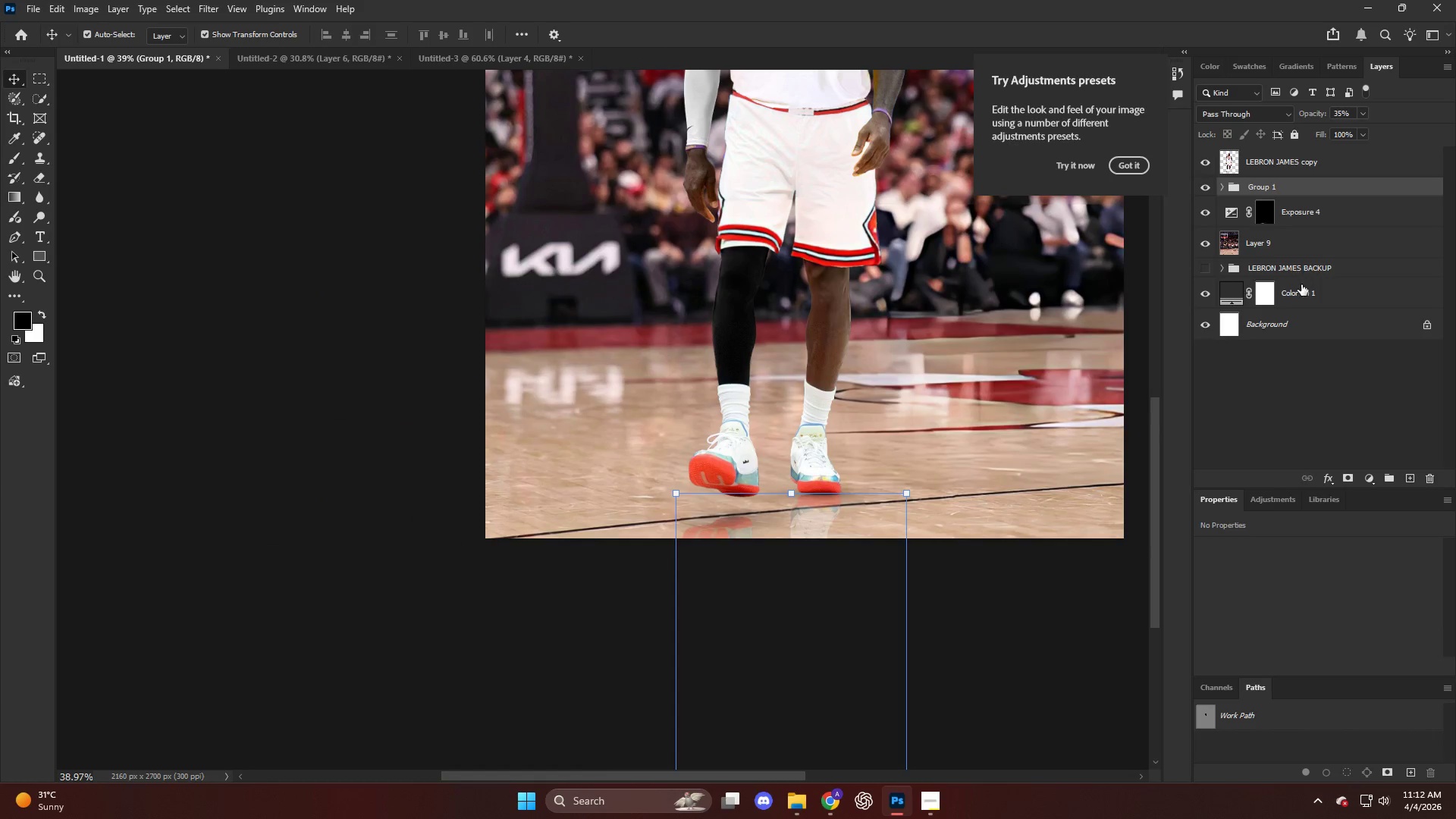 
hold_key(key=AltLeft, duration=0.34)
hold_key(key=AltLeft, duration=0.42)
scroll: coordinate [868, 405], scroll_direction: up, amount: 8.0
 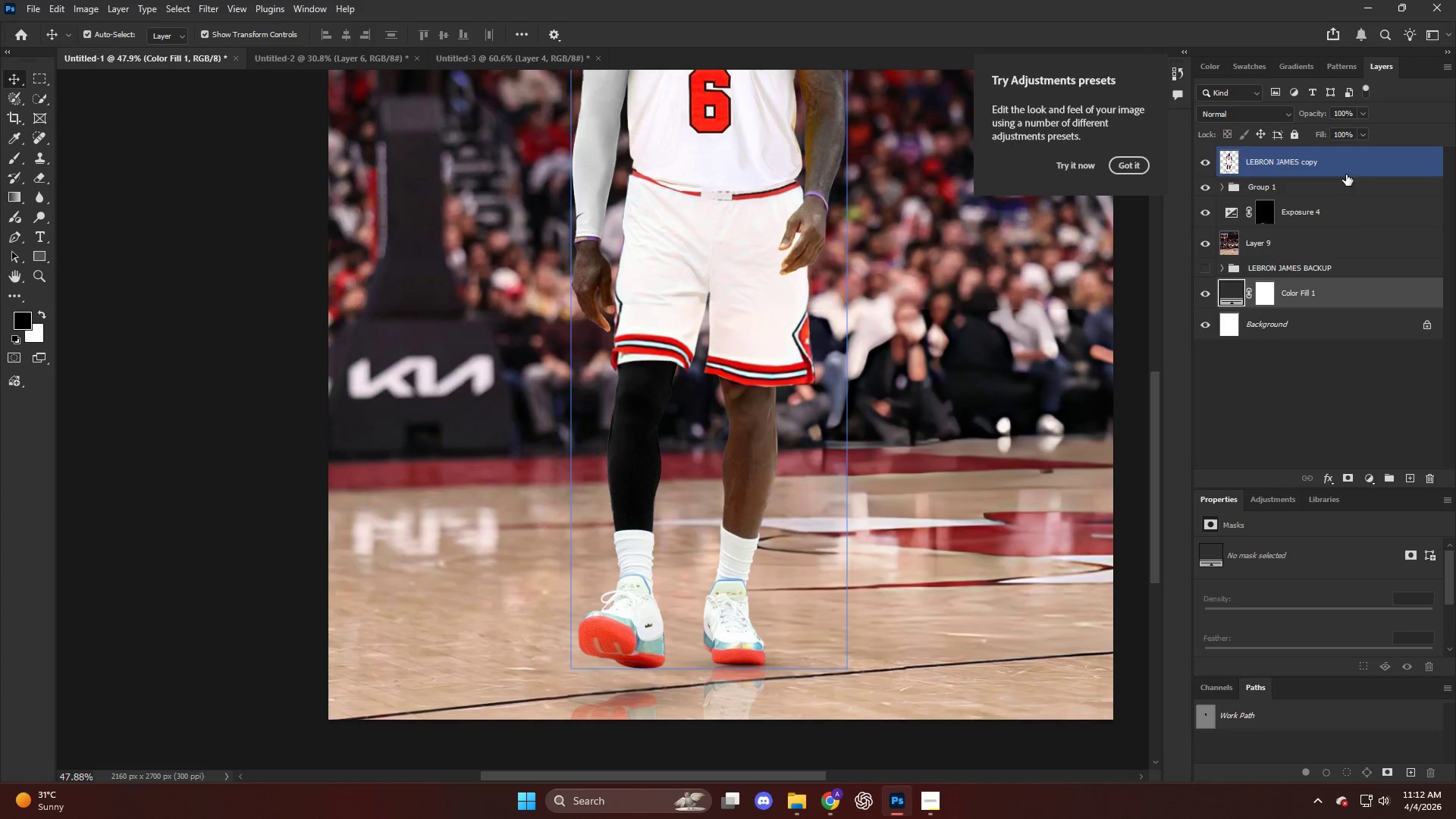 
double_click([1310, 192])
 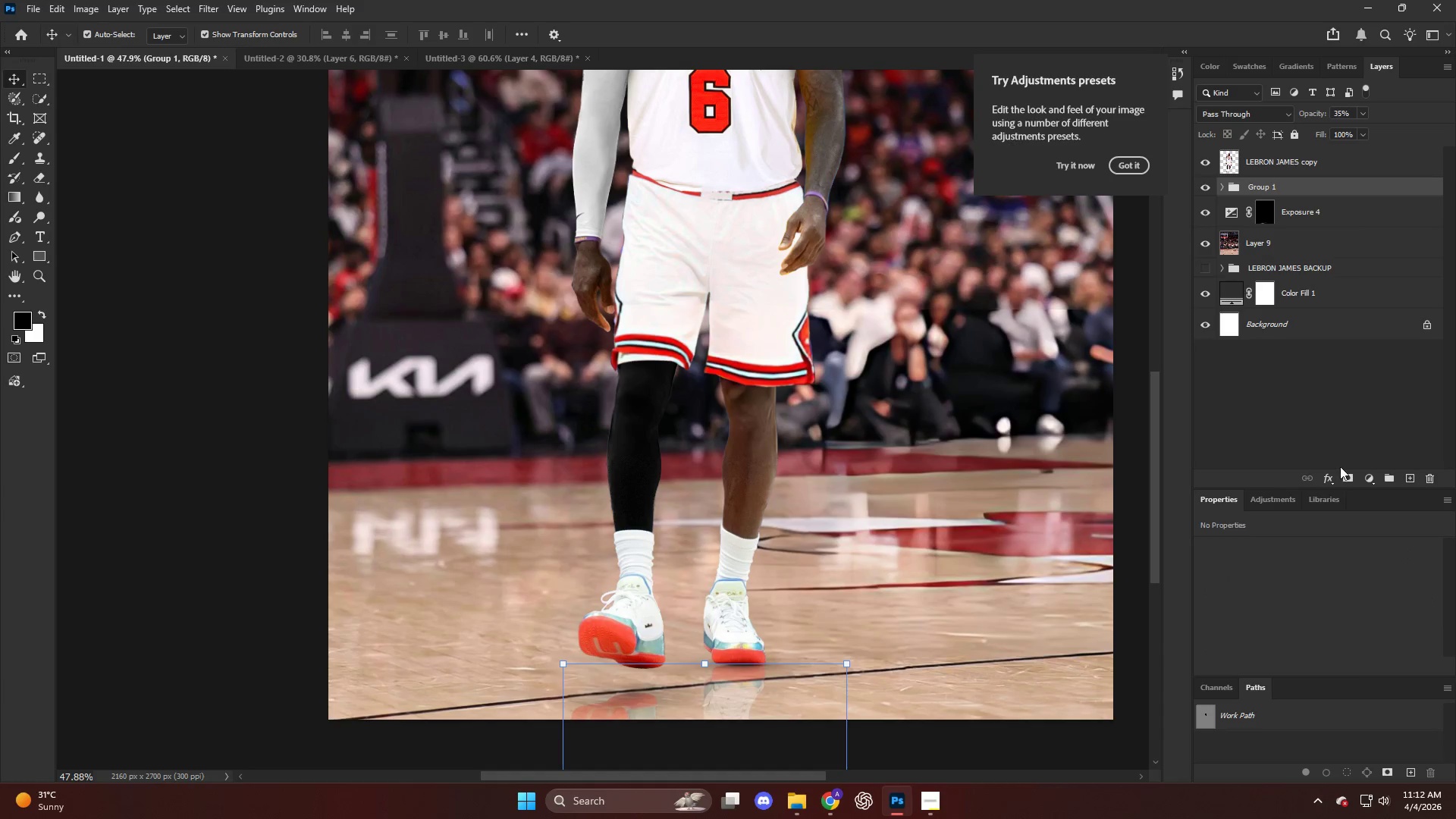 
left_click([1346, 479])
 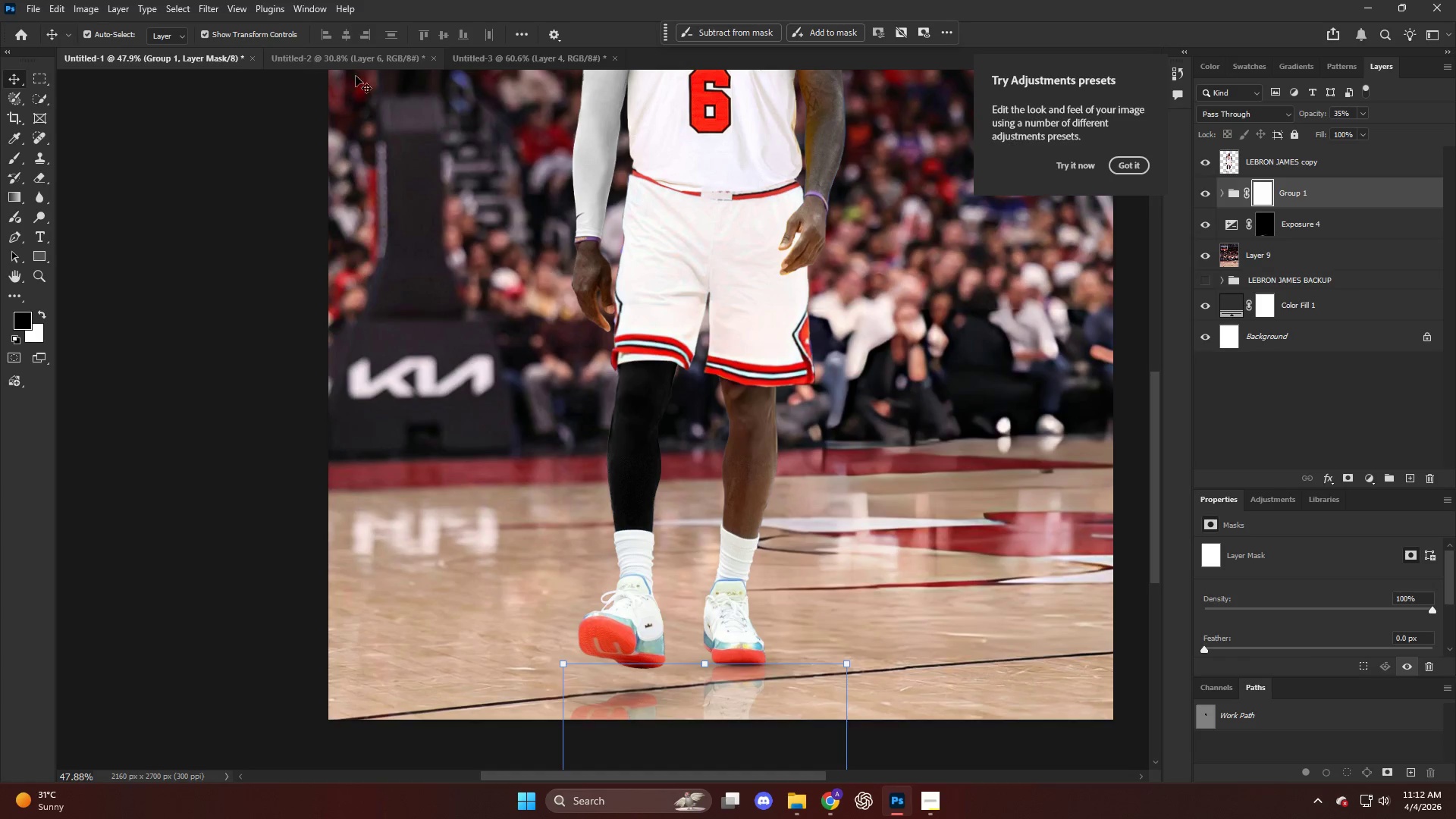 
key(B)
 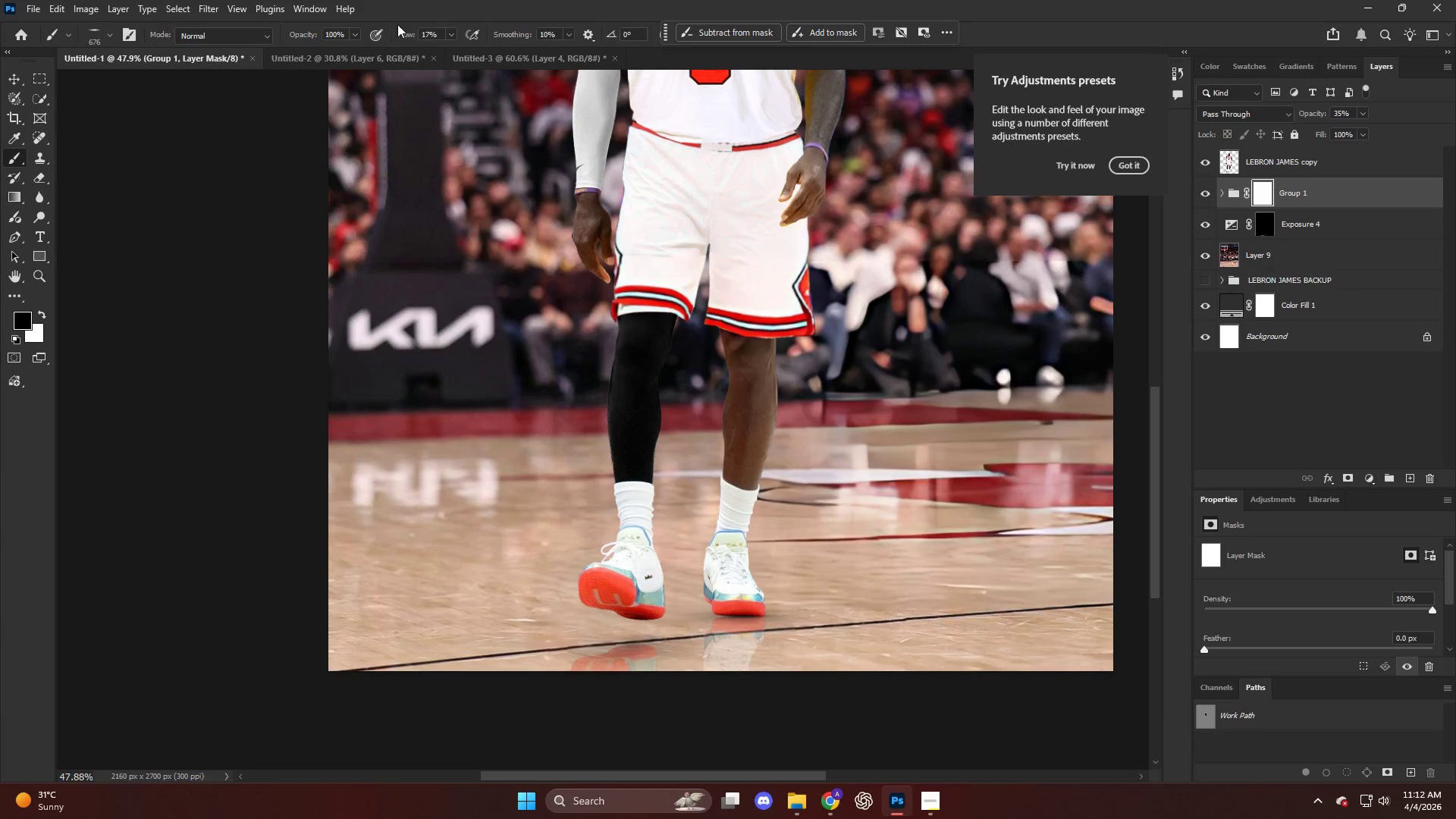 
scroll: coordinate [571, 169], scroll_direction: down, amount: 4.0
 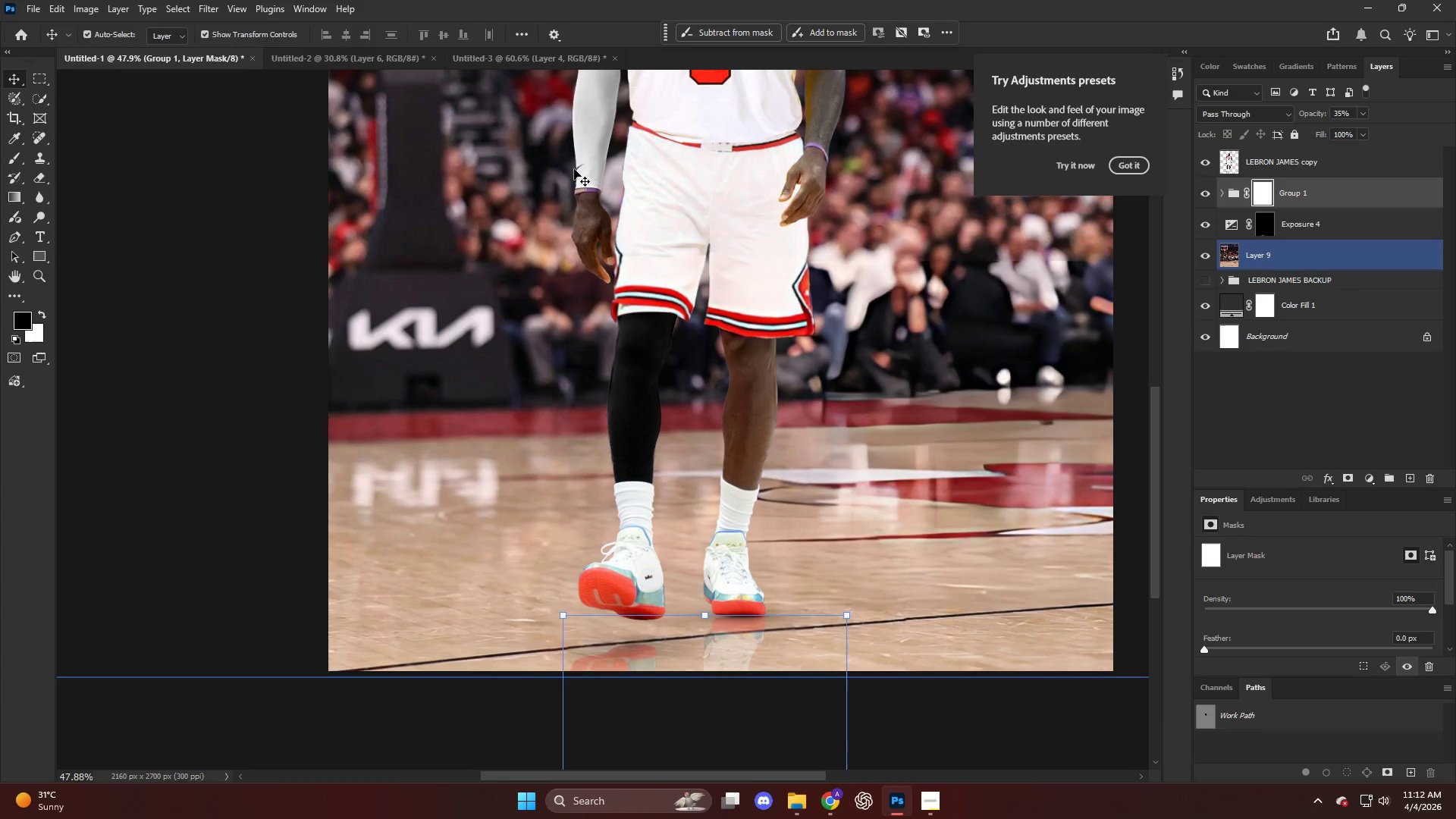 
left_click_drag(start_coordinate=[407, 34], to_coordinate=[287, 49])
 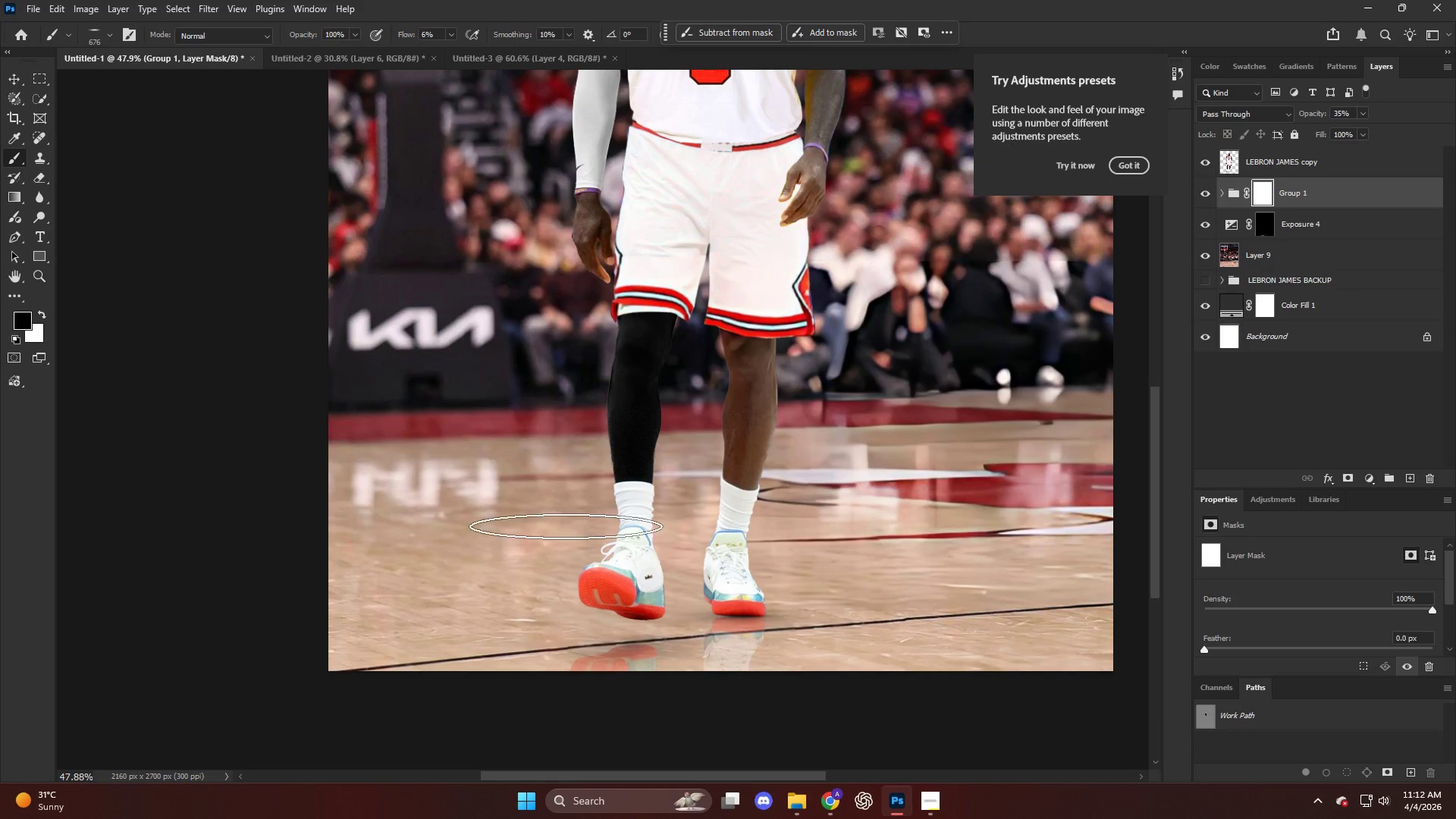 
hold_key(key=AltLeft, duration=0.33)
 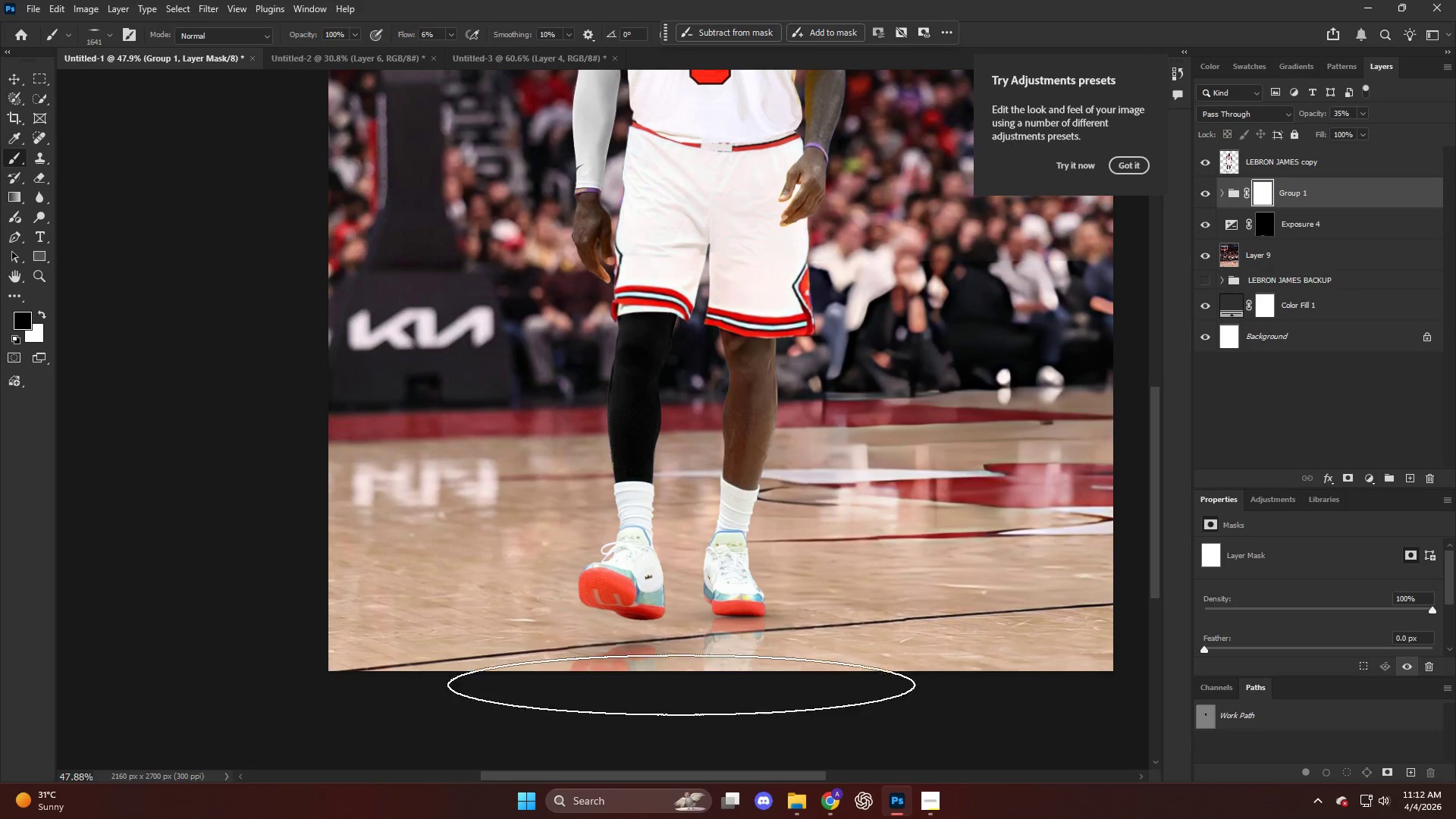 
left_click_drag(start_coordinate=[682, 679], to_coordinate=[774, 603])
 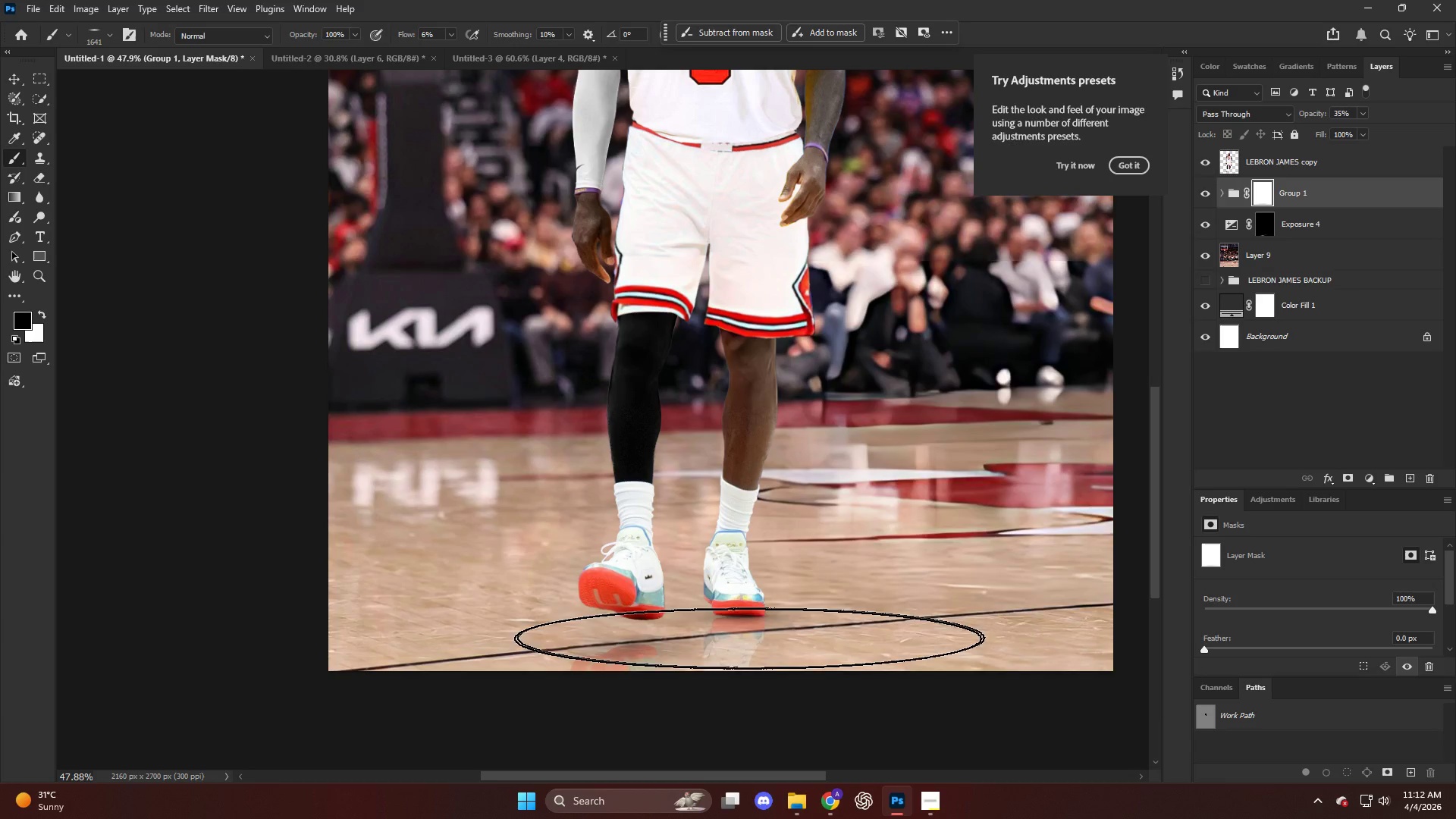 
left_click_drag(start_coordinate=[742, 641], to_coordinate=[890, 602])
 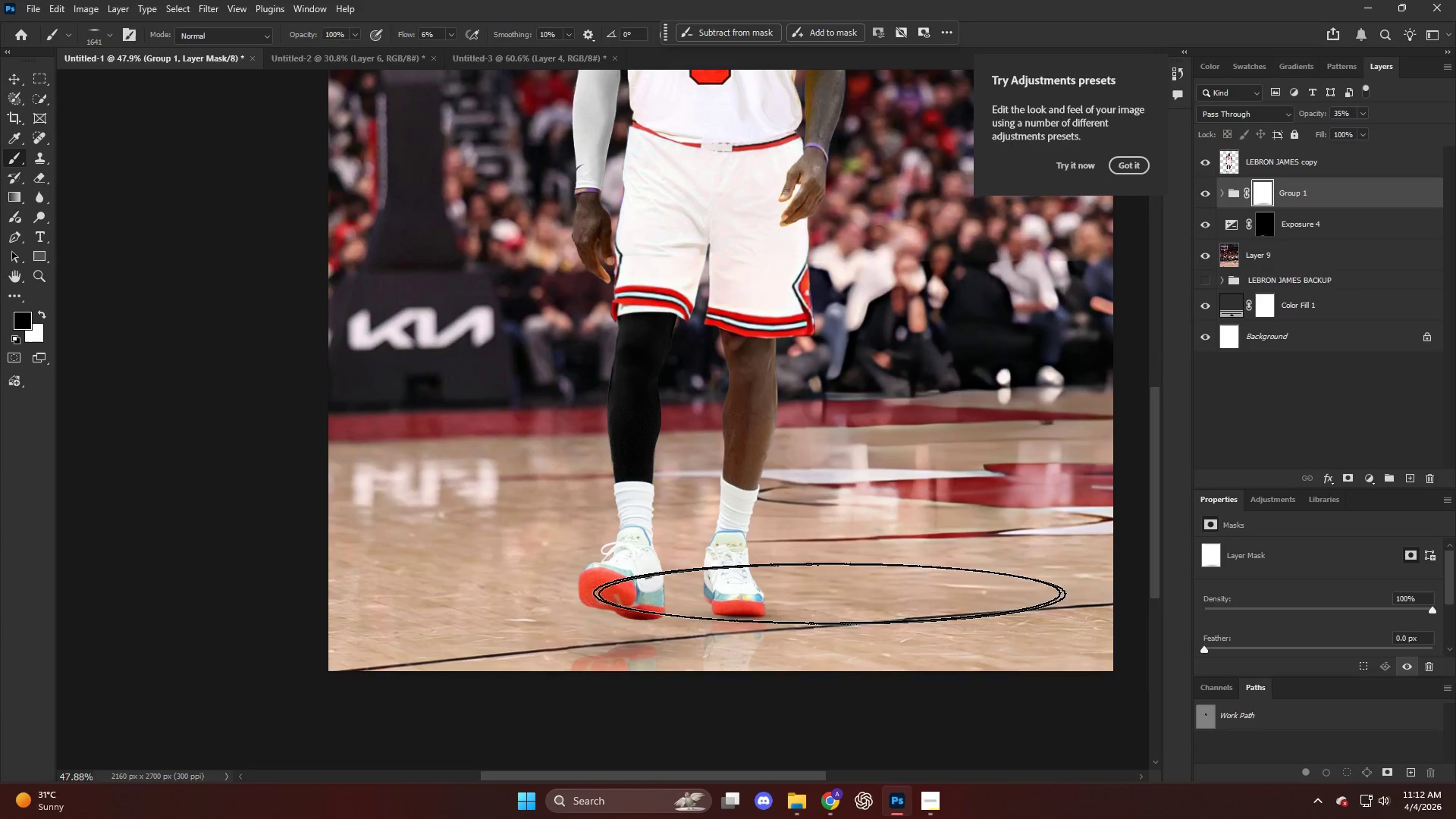 
key(Alt+AltLeft)
 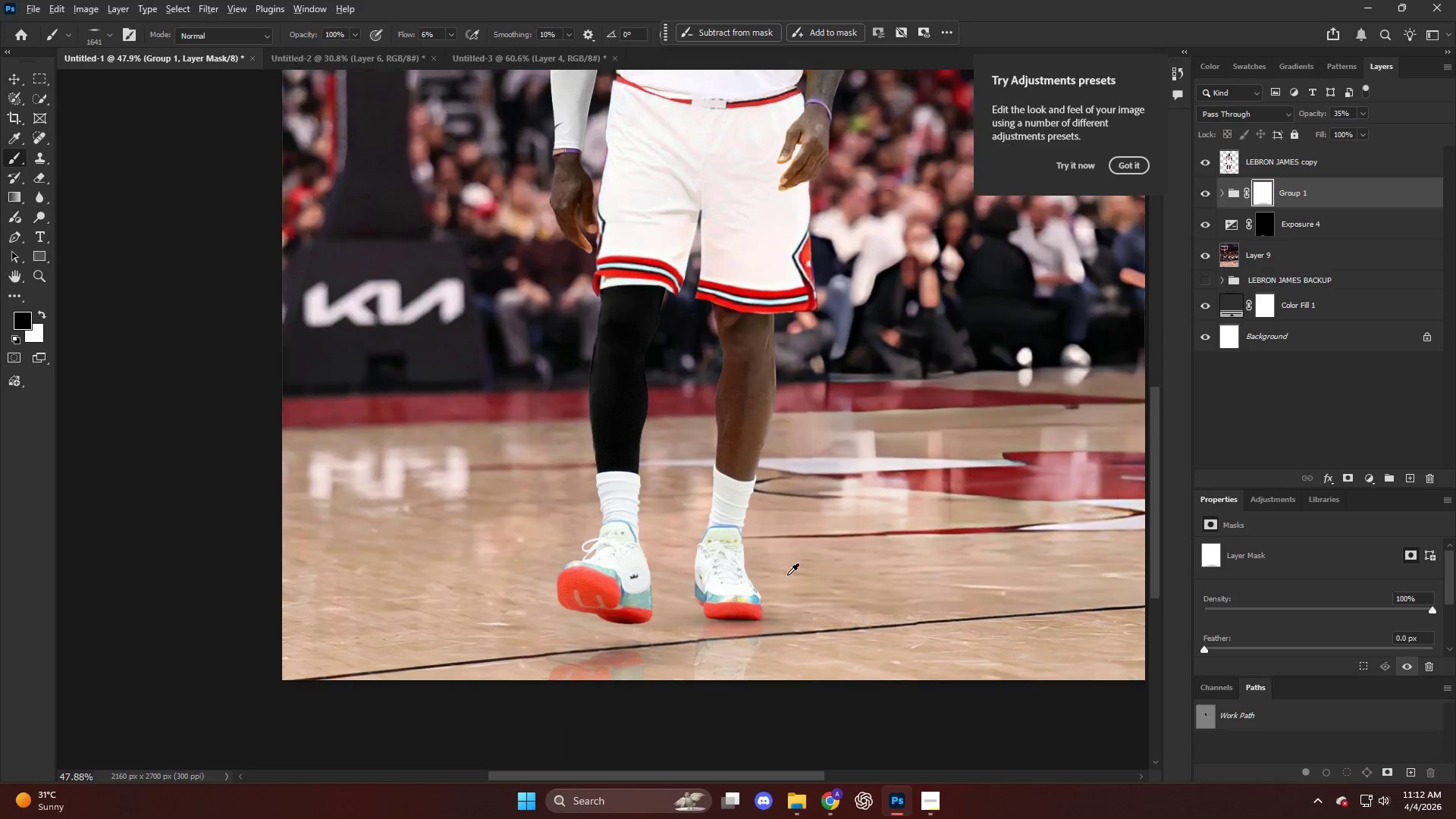 
scroll: coordinate [755, 525], scroll_direction: none, amount: 0.0
 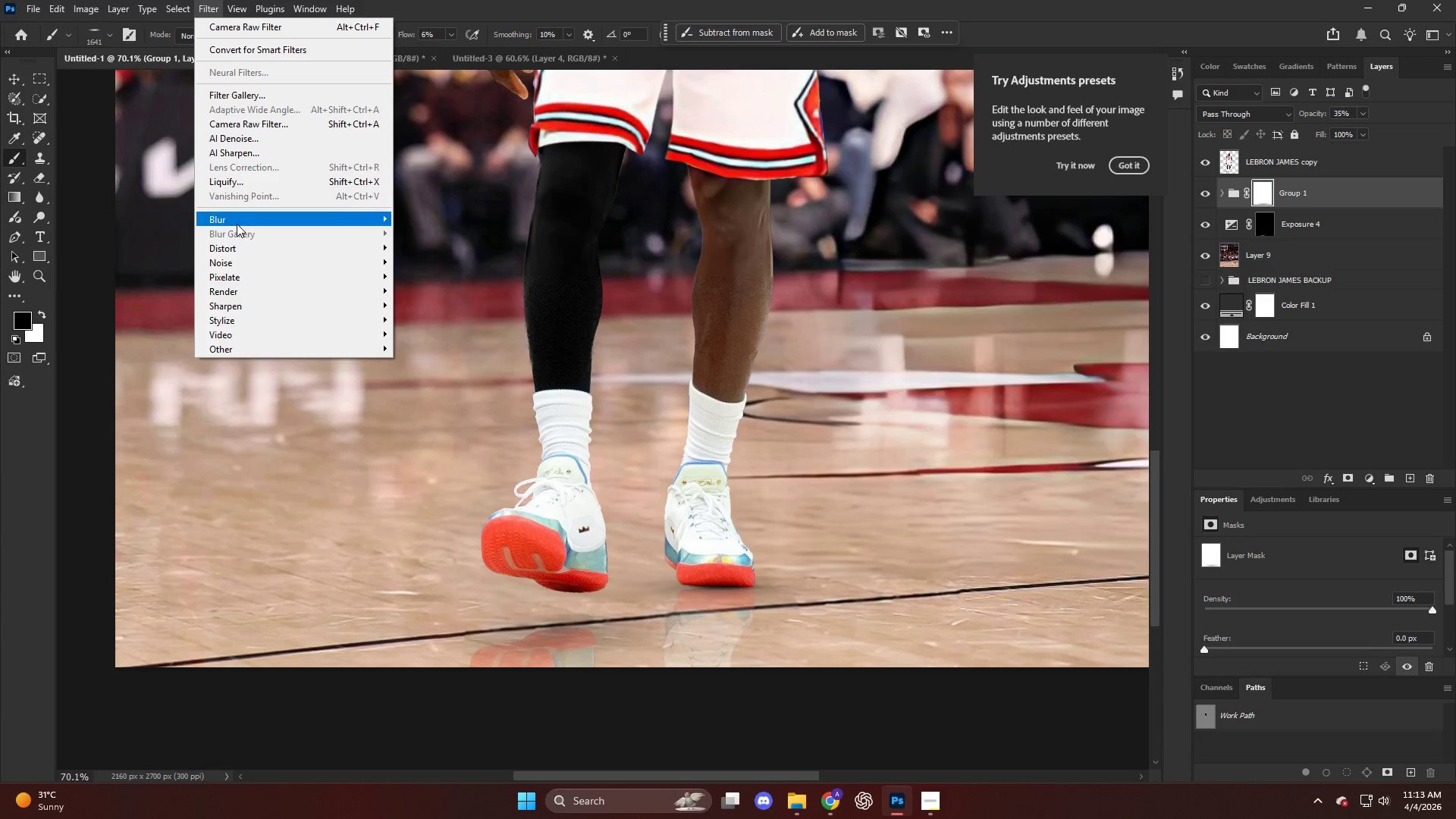 
left_click([436, 279])
 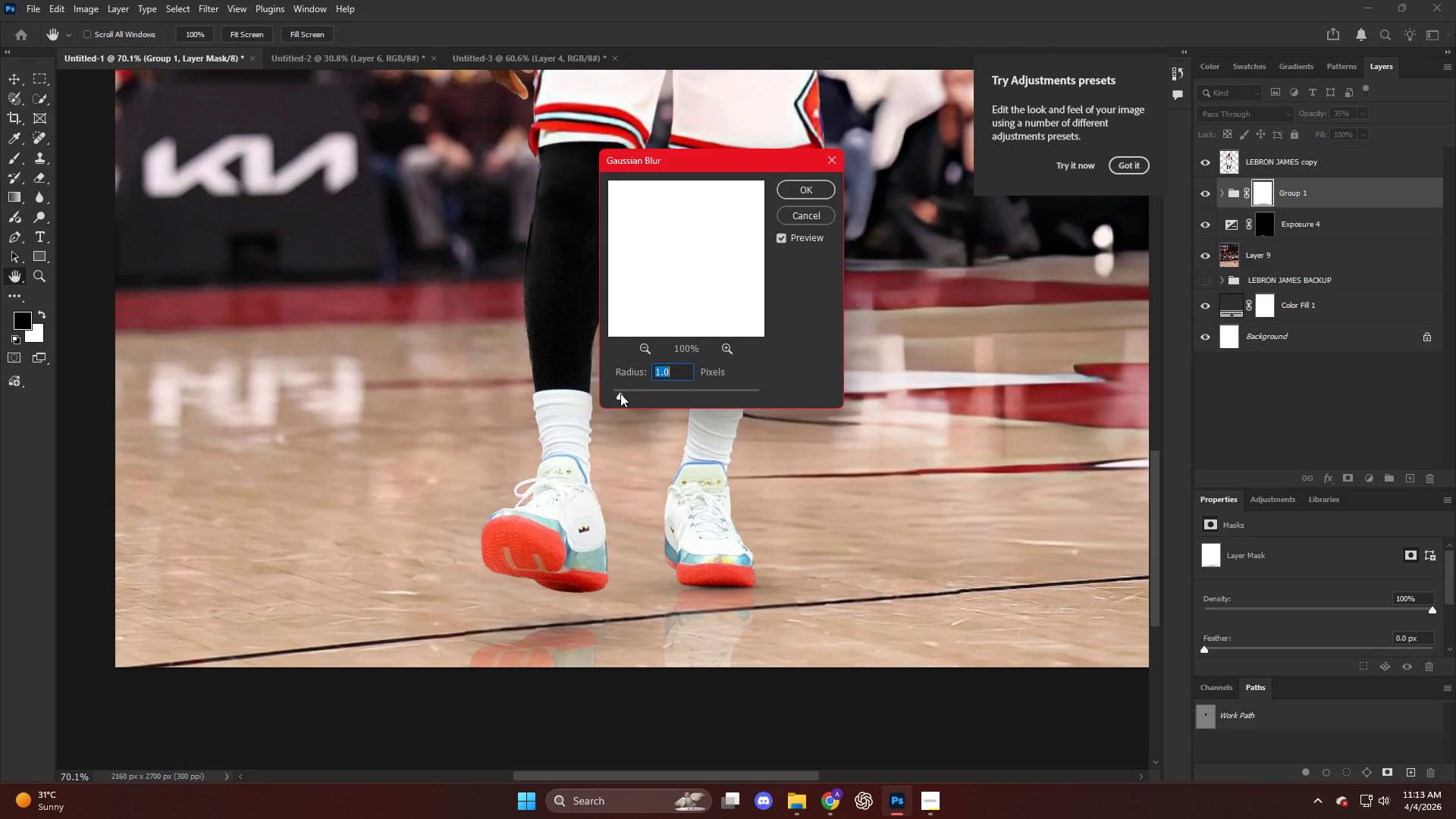 
left_click_drag(start_coordinate=[624, 394], to_coordinate=[645, 394])
 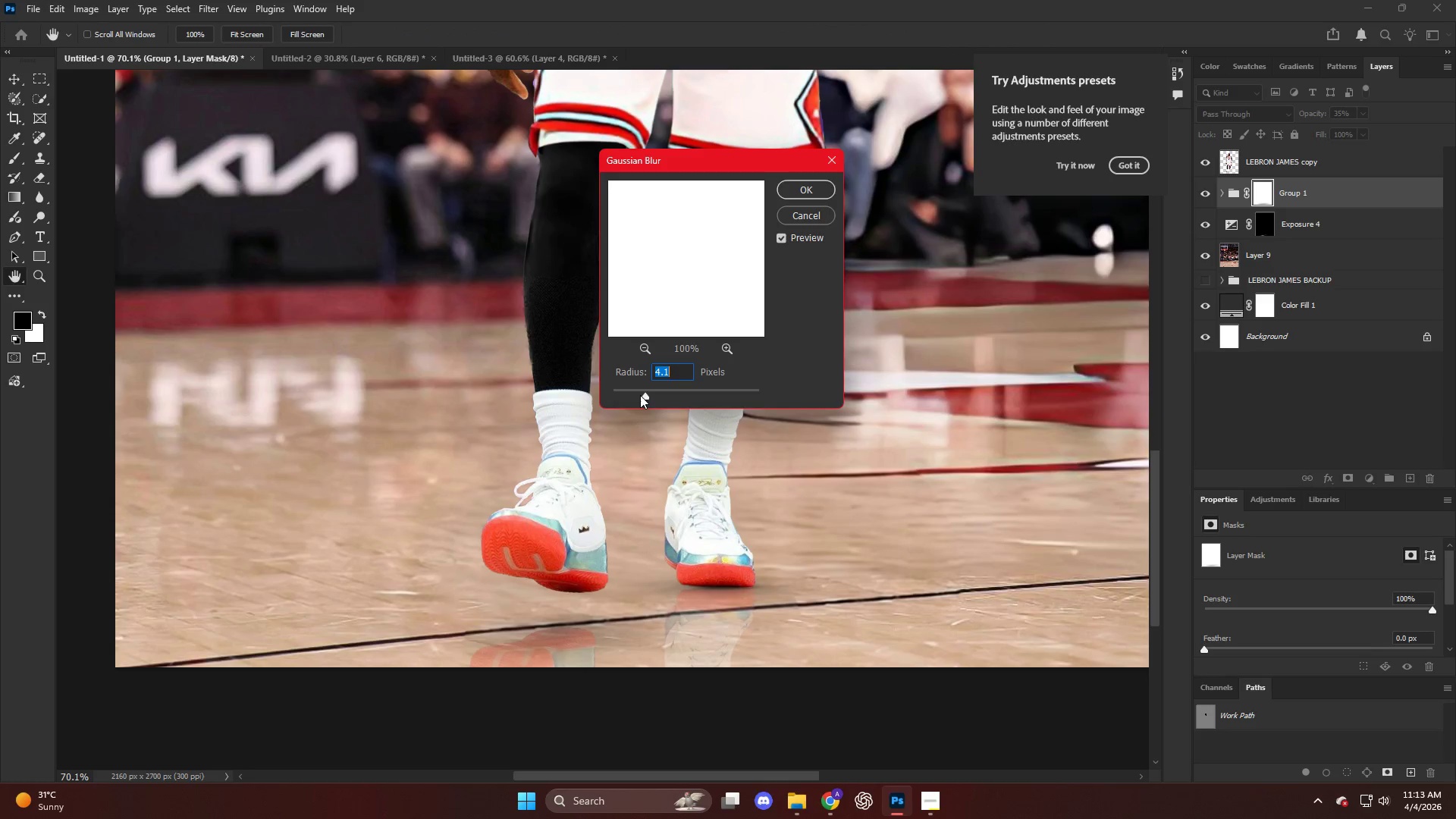 
left_click_drag(start_coordinate=[641, 395], to_coordinate=[733, 397])
 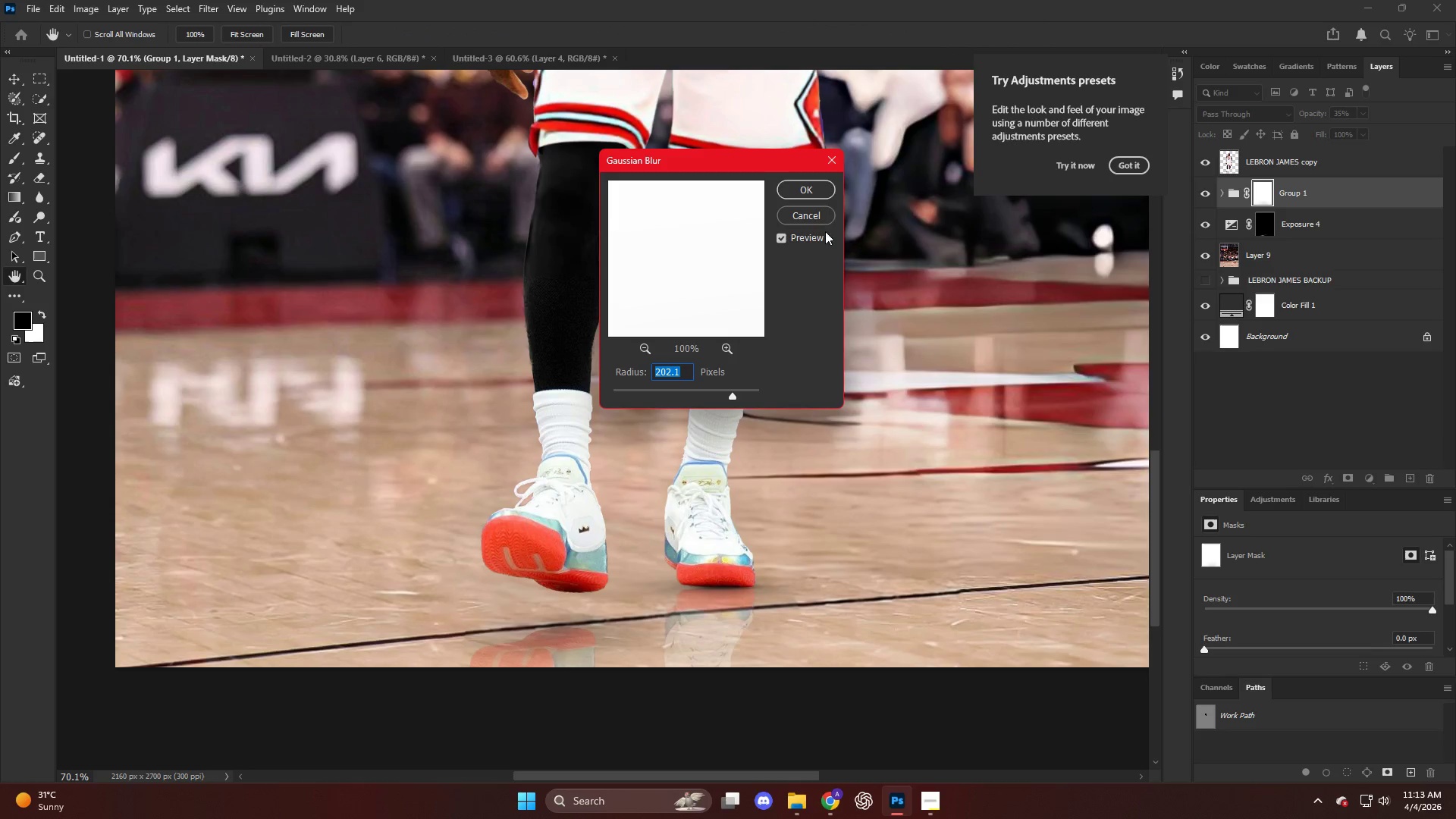 
left_click([820, 212])
 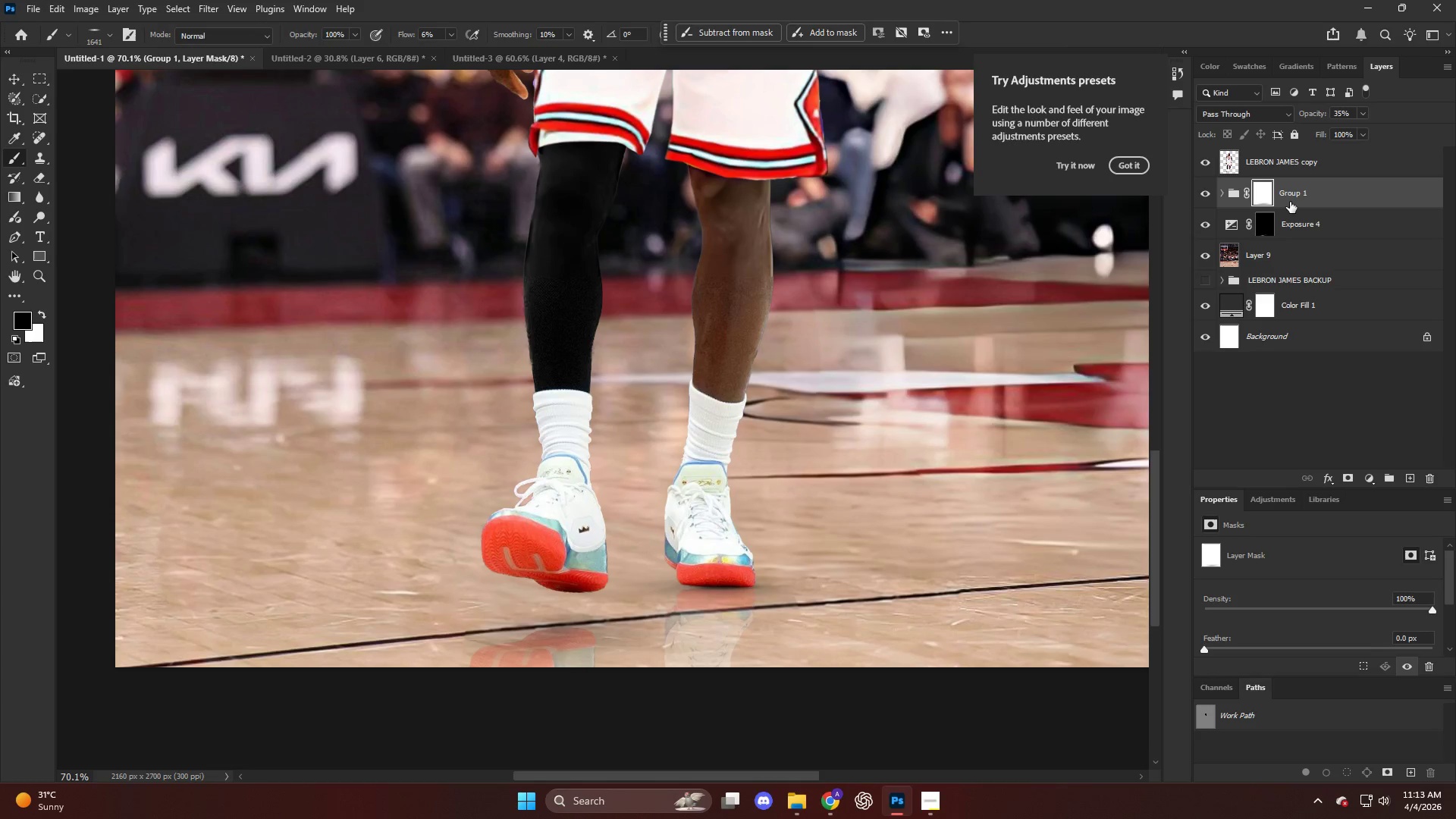 
key(Alt+Control+Shift+E)
 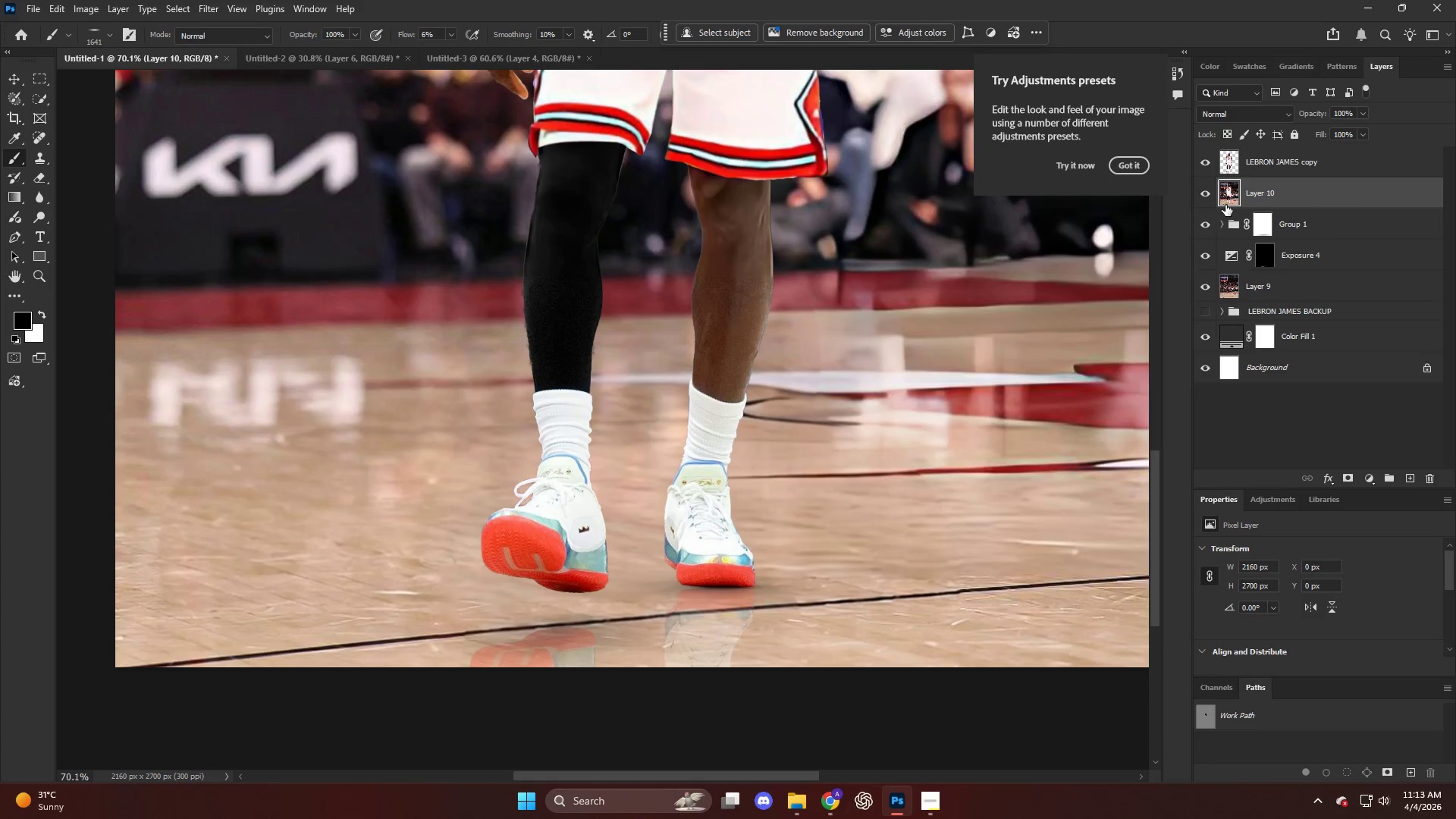 
key(Control+ControlLeft)
 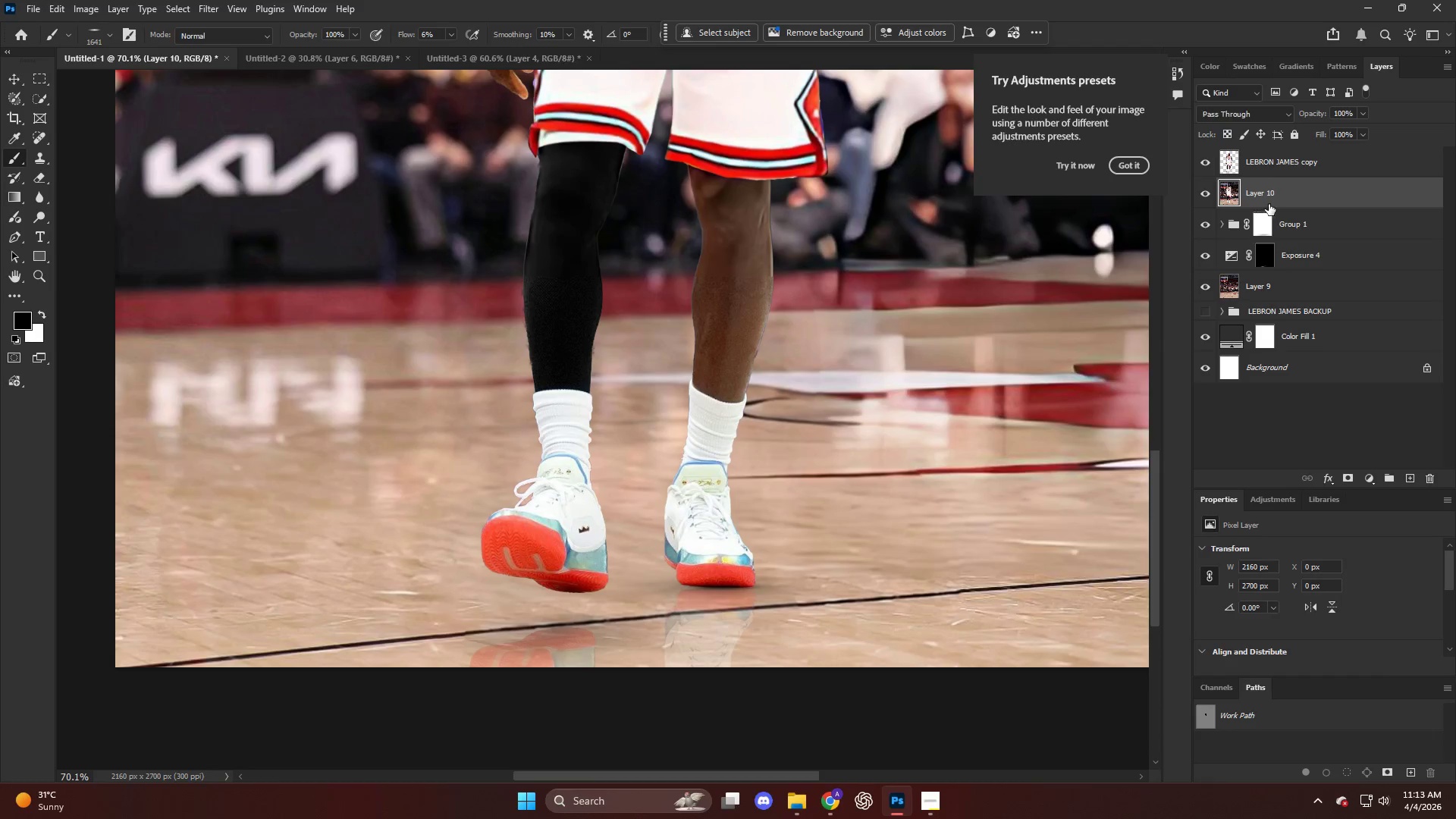 
key(Control+Z)
 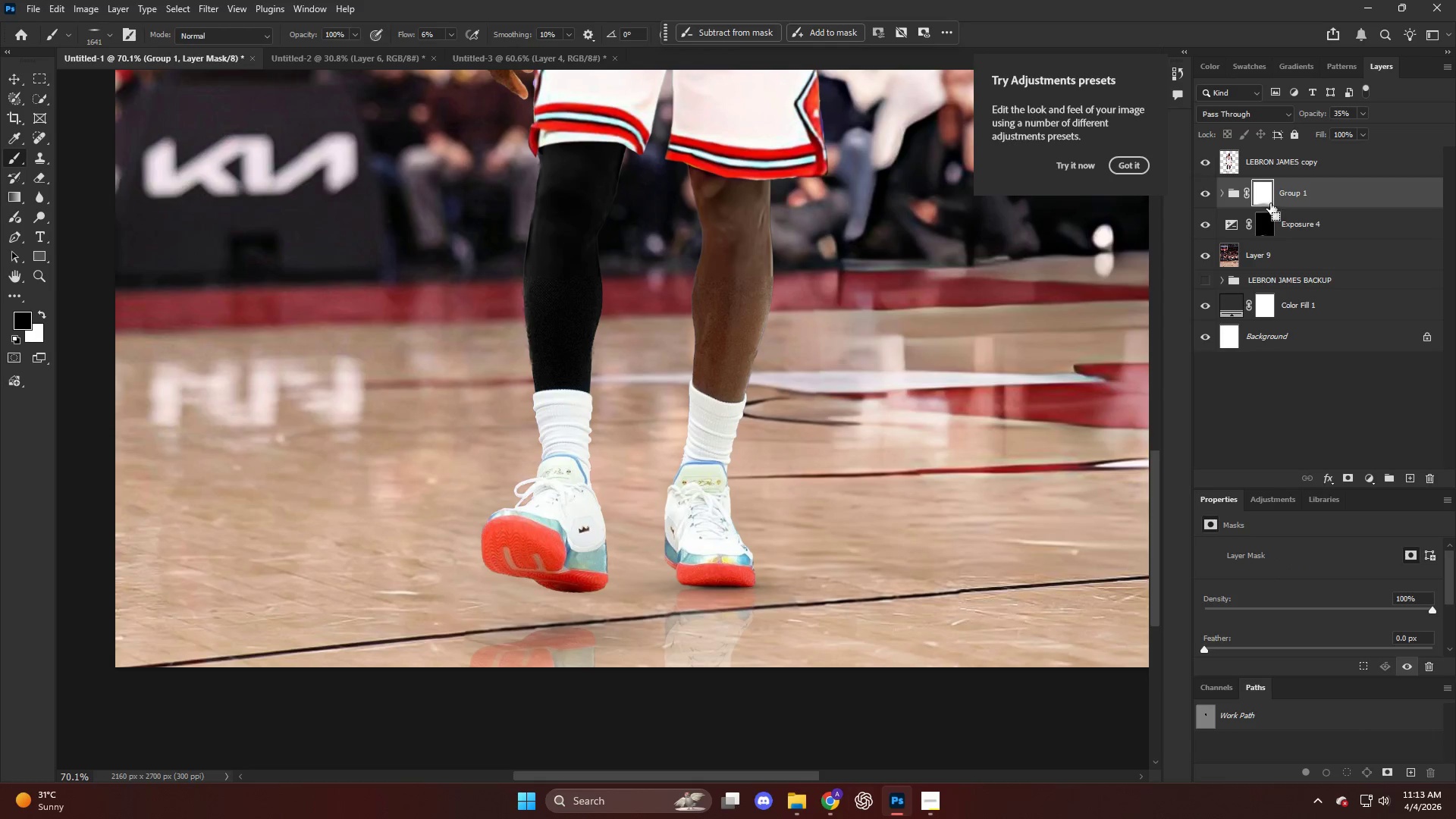 
key(Control+E)
 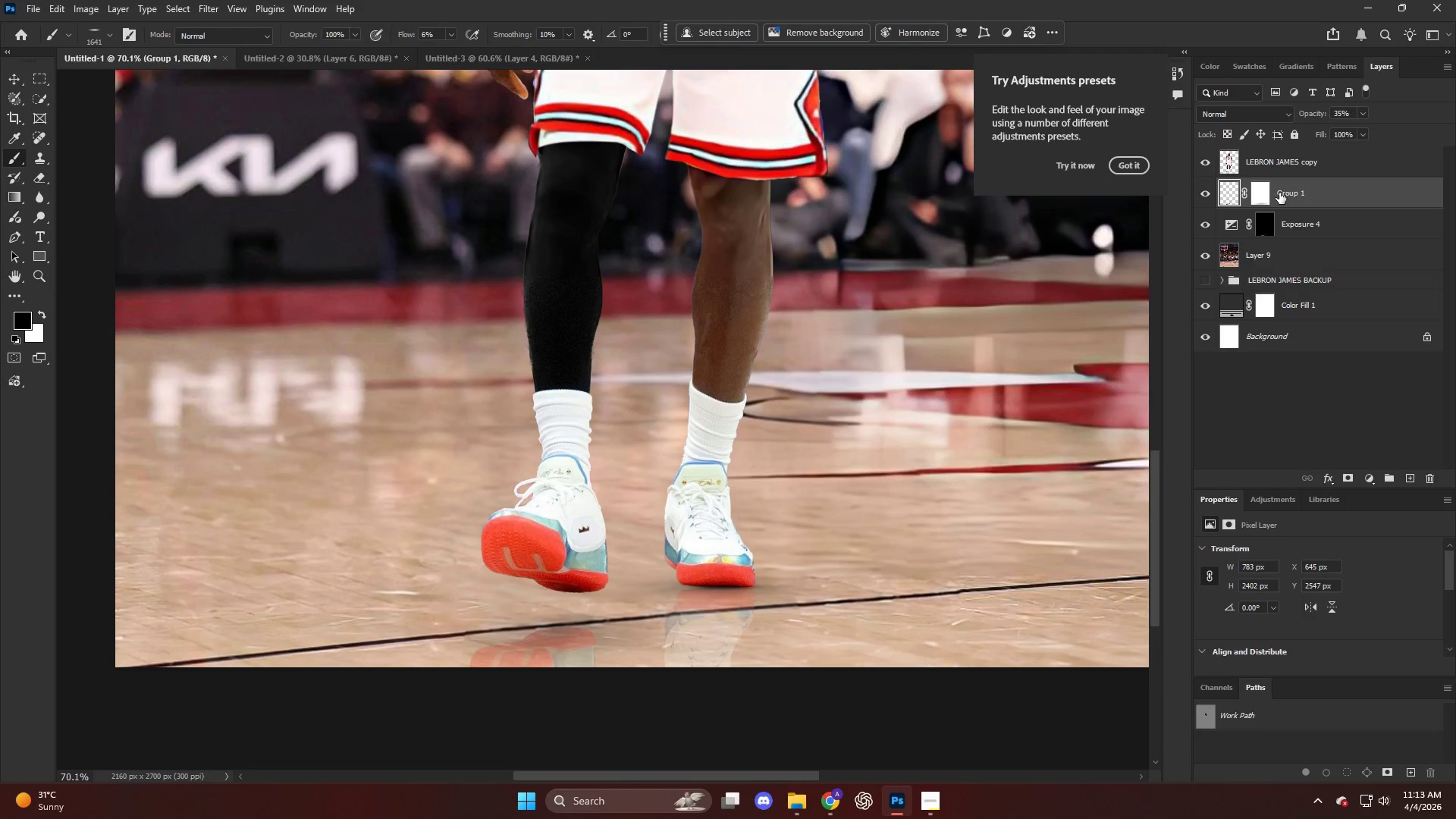 
left_click([1260, 193])
 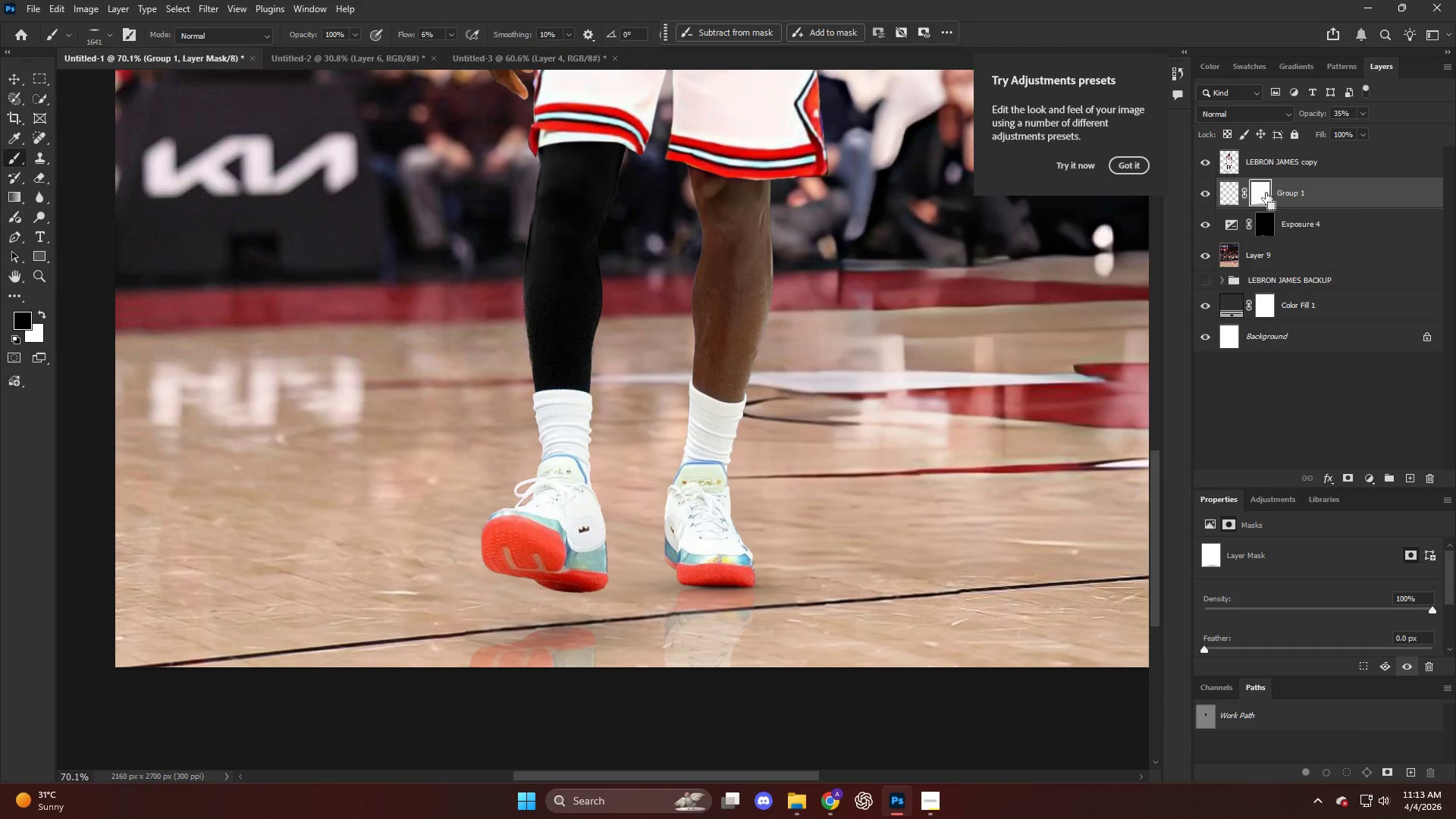 
key(Control+E)
 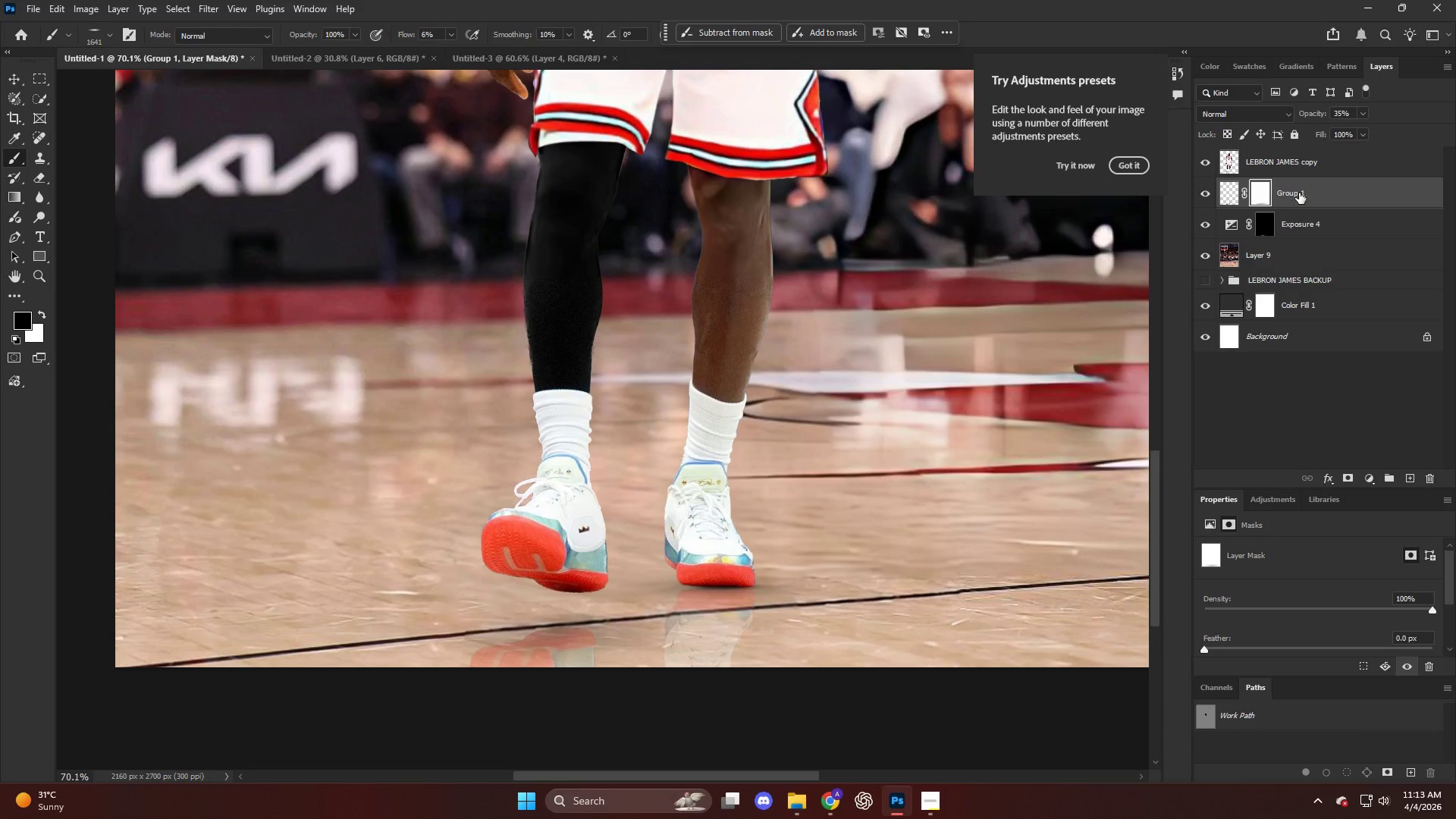 
key(Alt+AltLeft)
 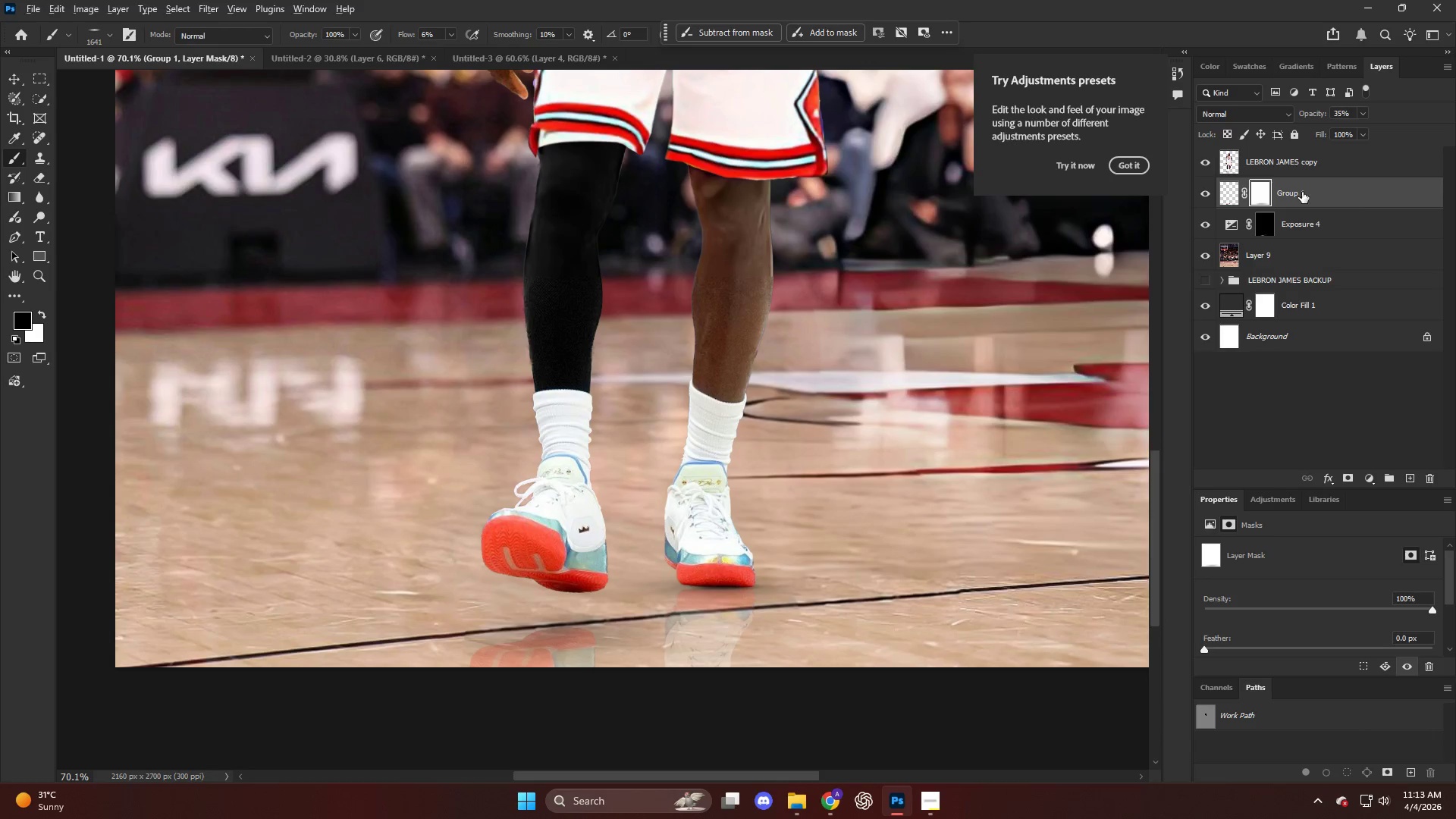 
left_click_drag(start_coordinate=[1302, 192], to_coordinate=[1304, 187])
 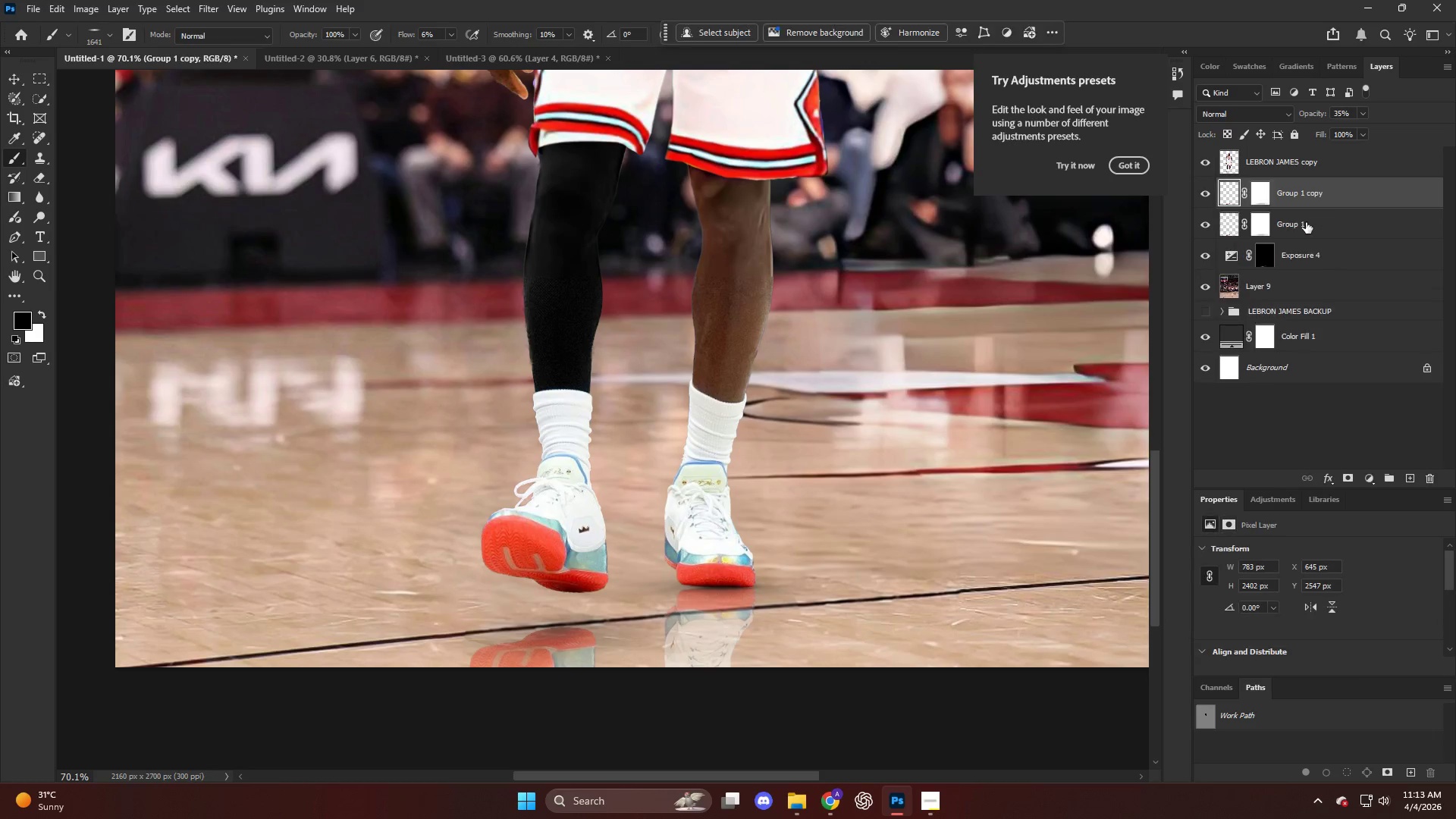 
left_click([1306, 224])
 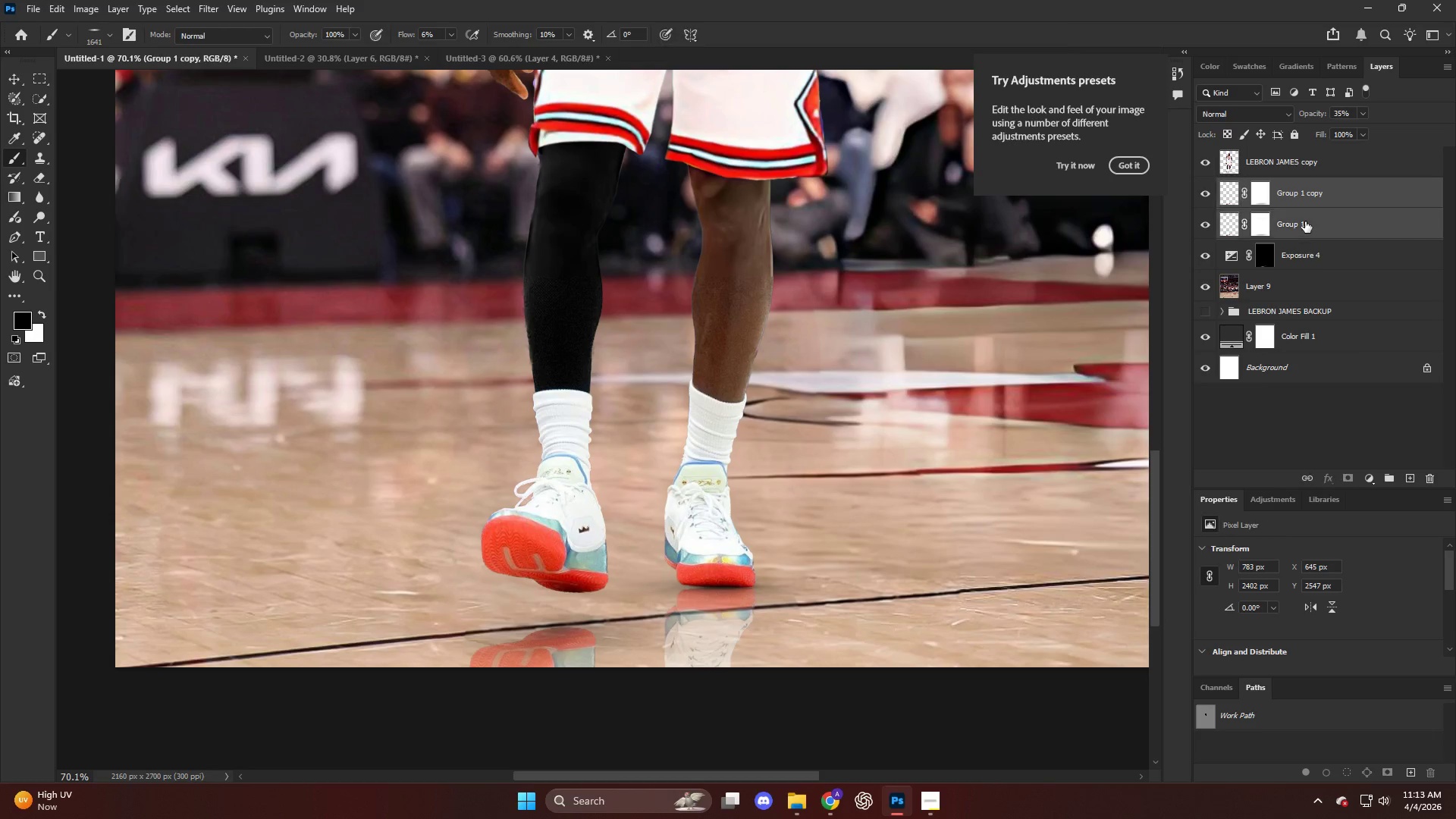 
key(Control+E)
 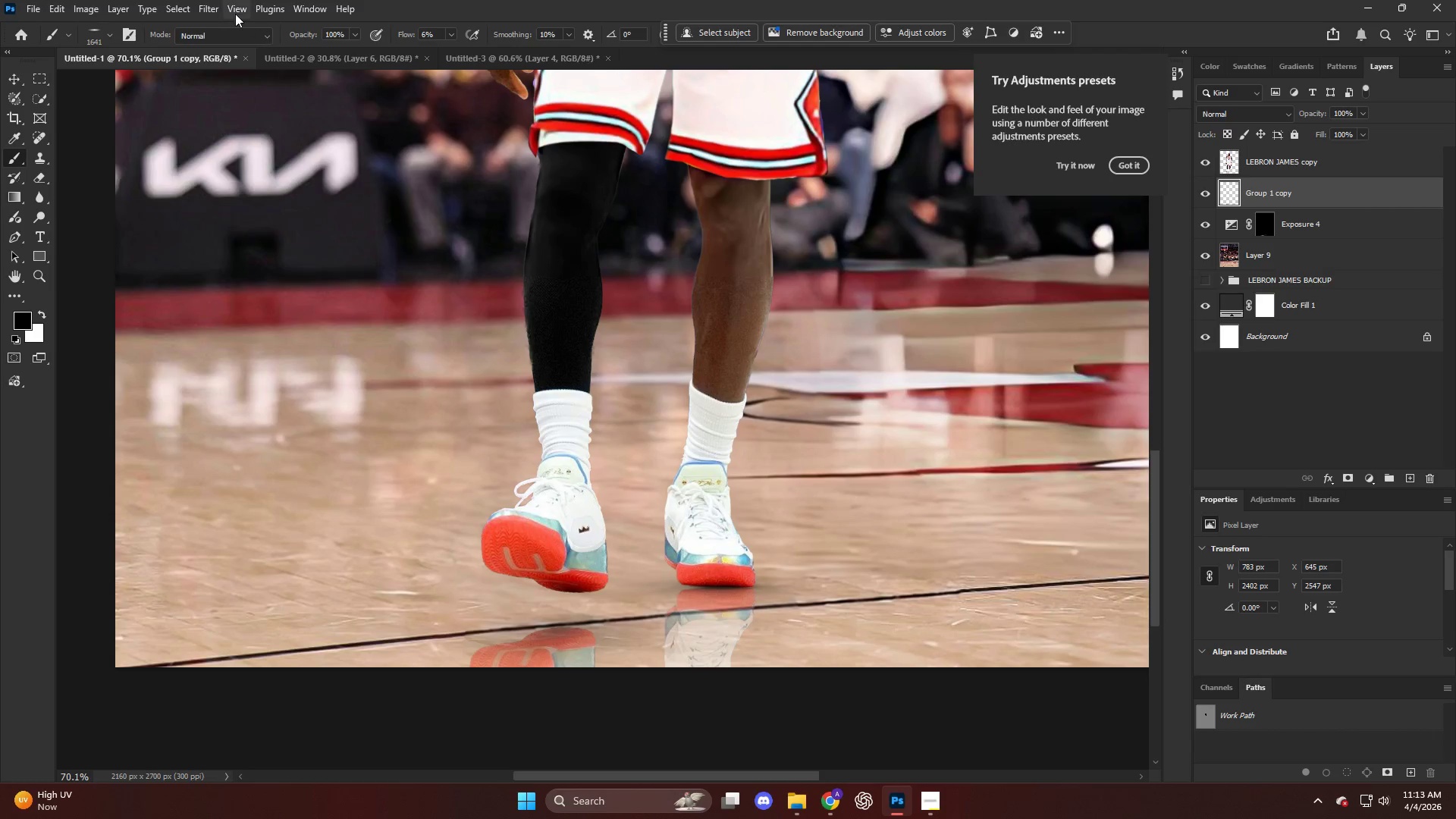 
left_click([209, 8])
 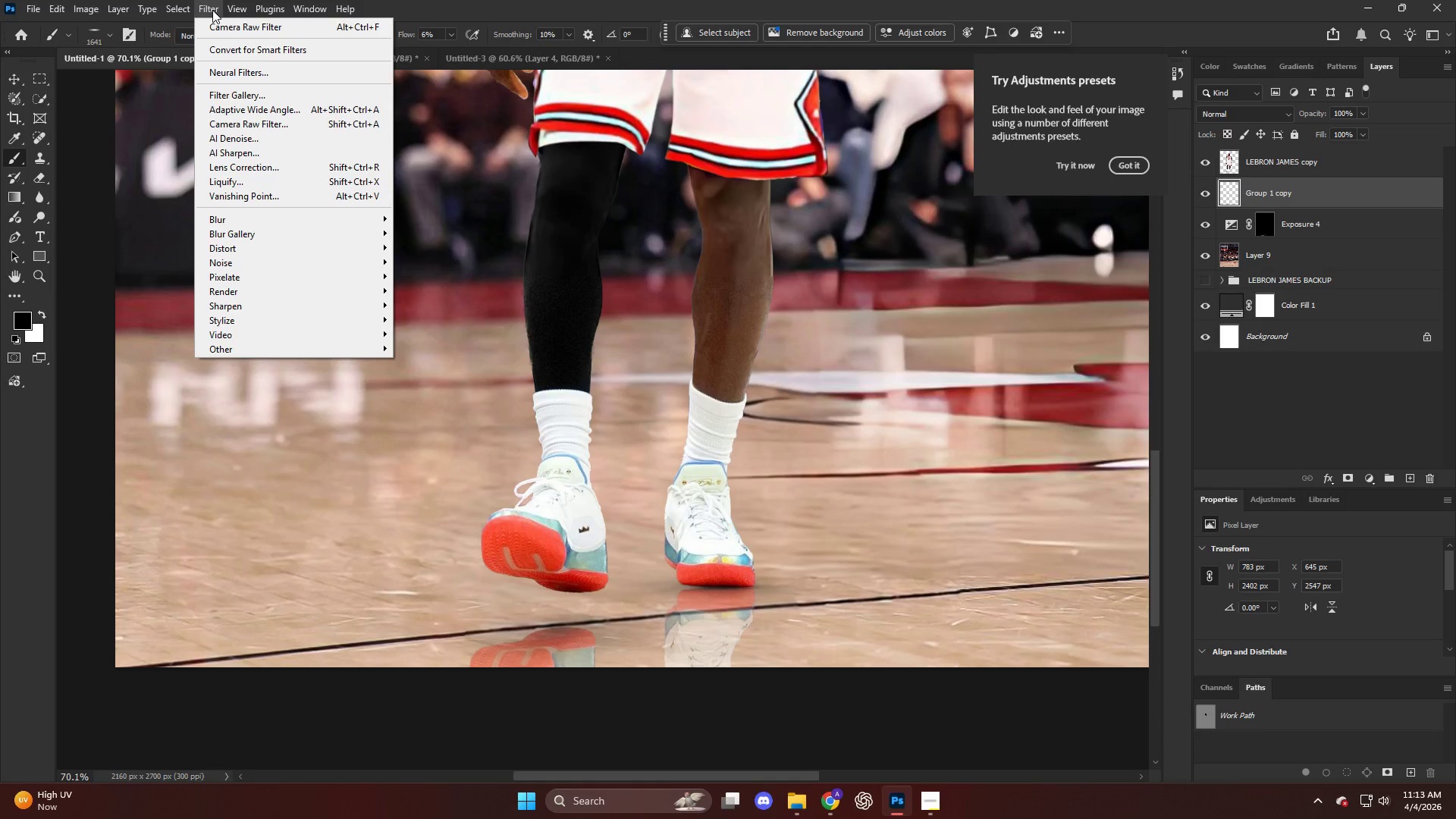 
wait(5.03)
 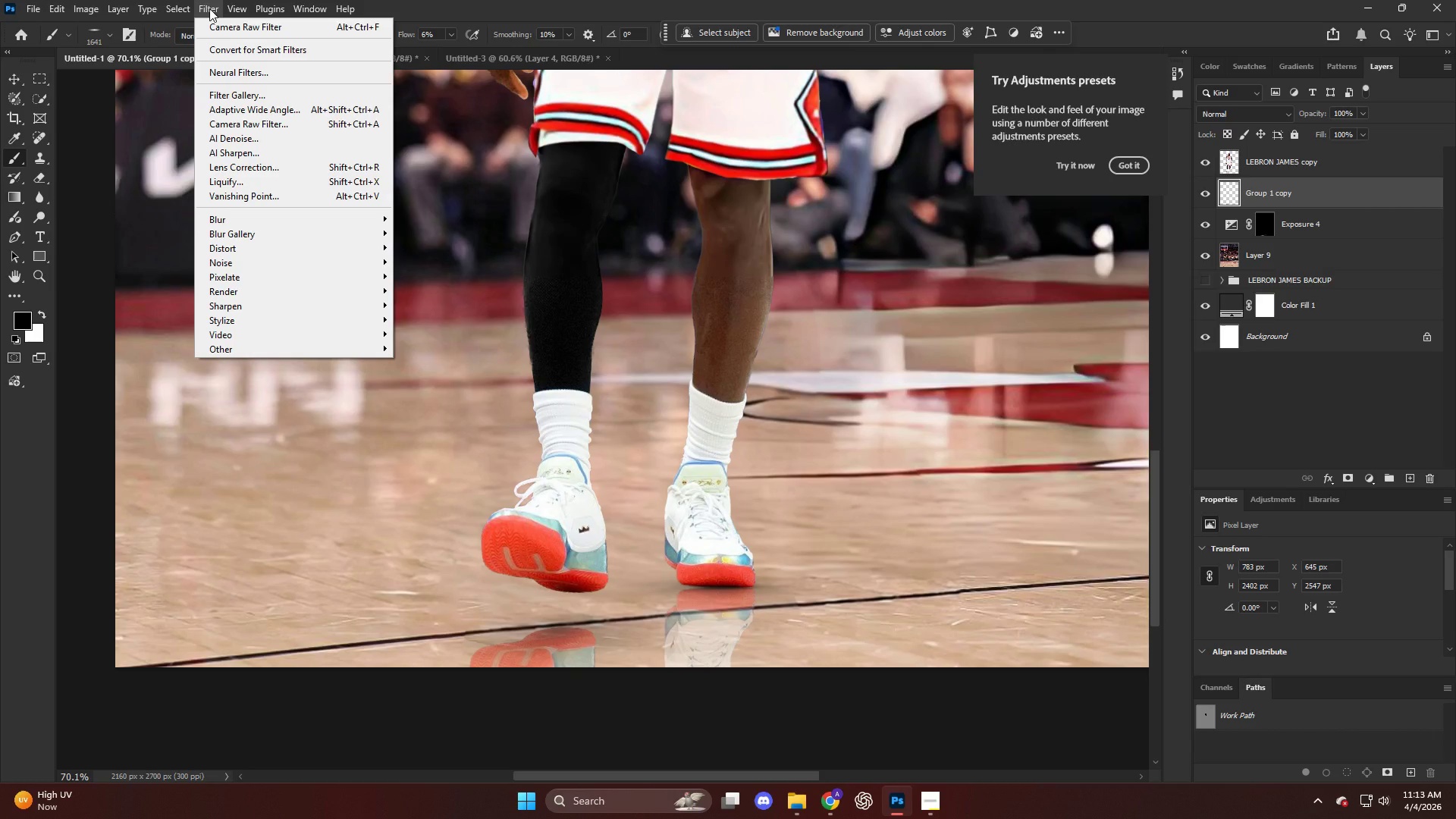 
left_click([309, 348])
 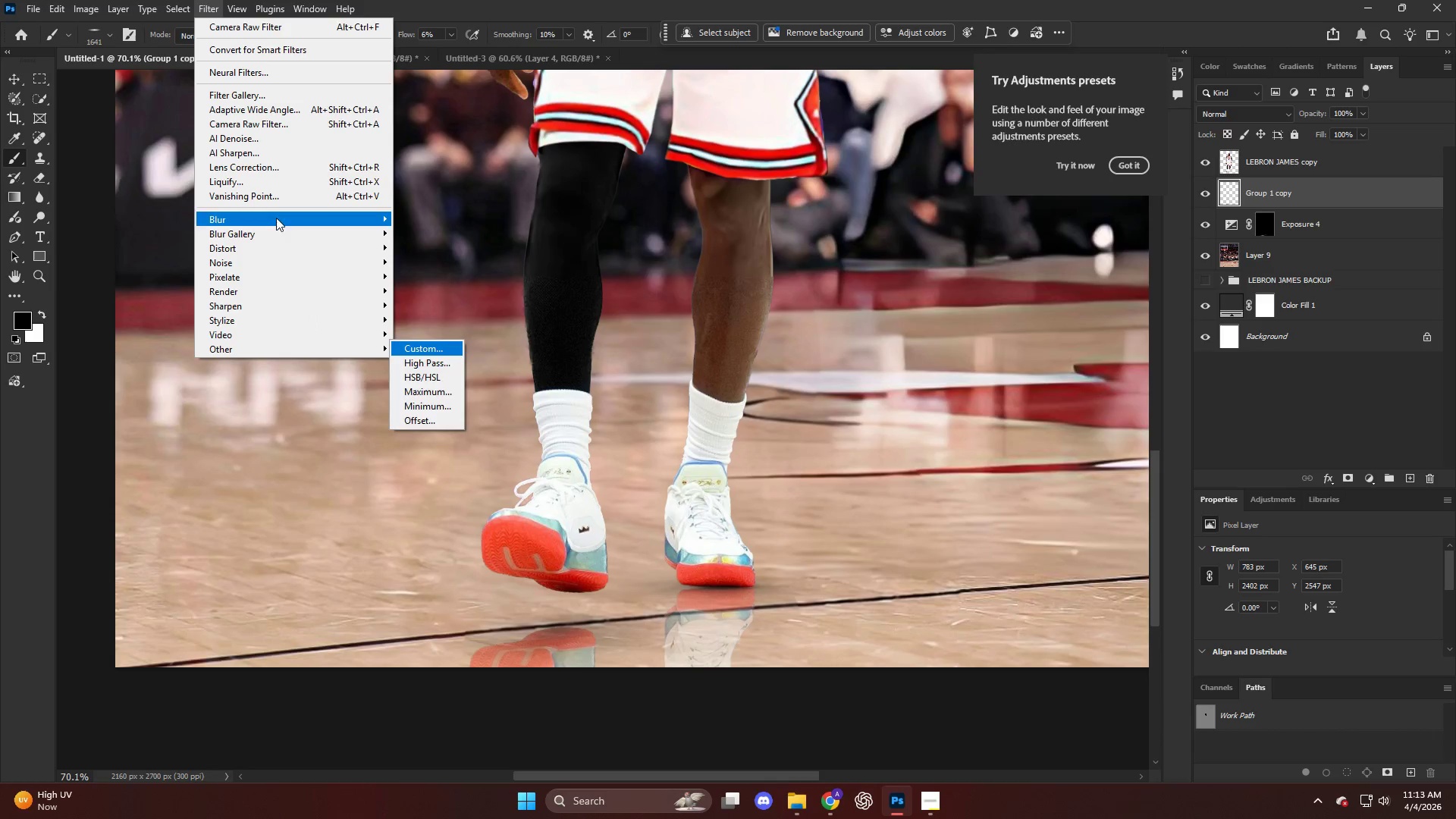 
left_click([280, 224])
 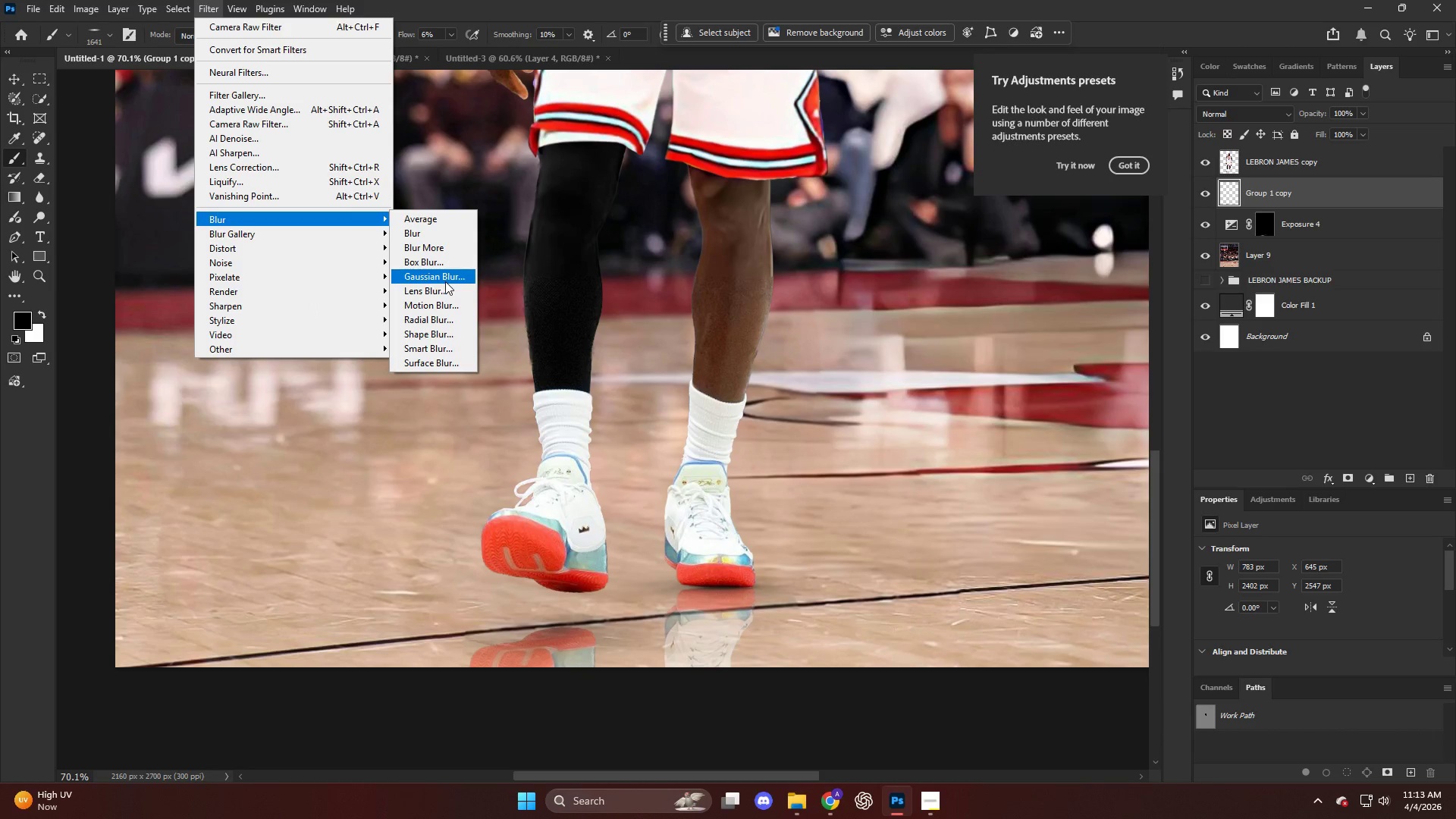 
left_click([445, 281])
 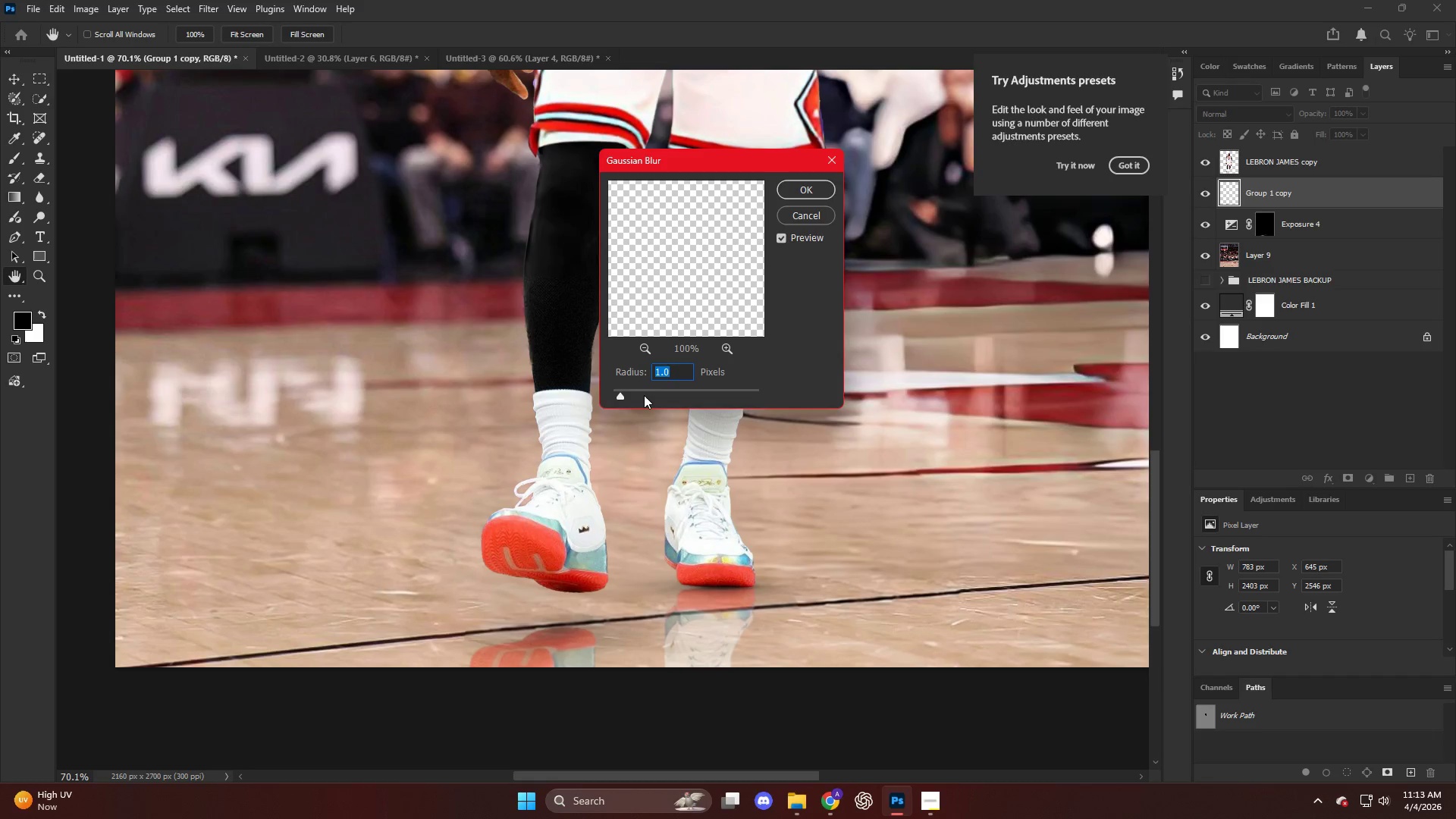 
left_click_drag(start_coordinate=[643, 397], to_coordinate=[657, 397])
 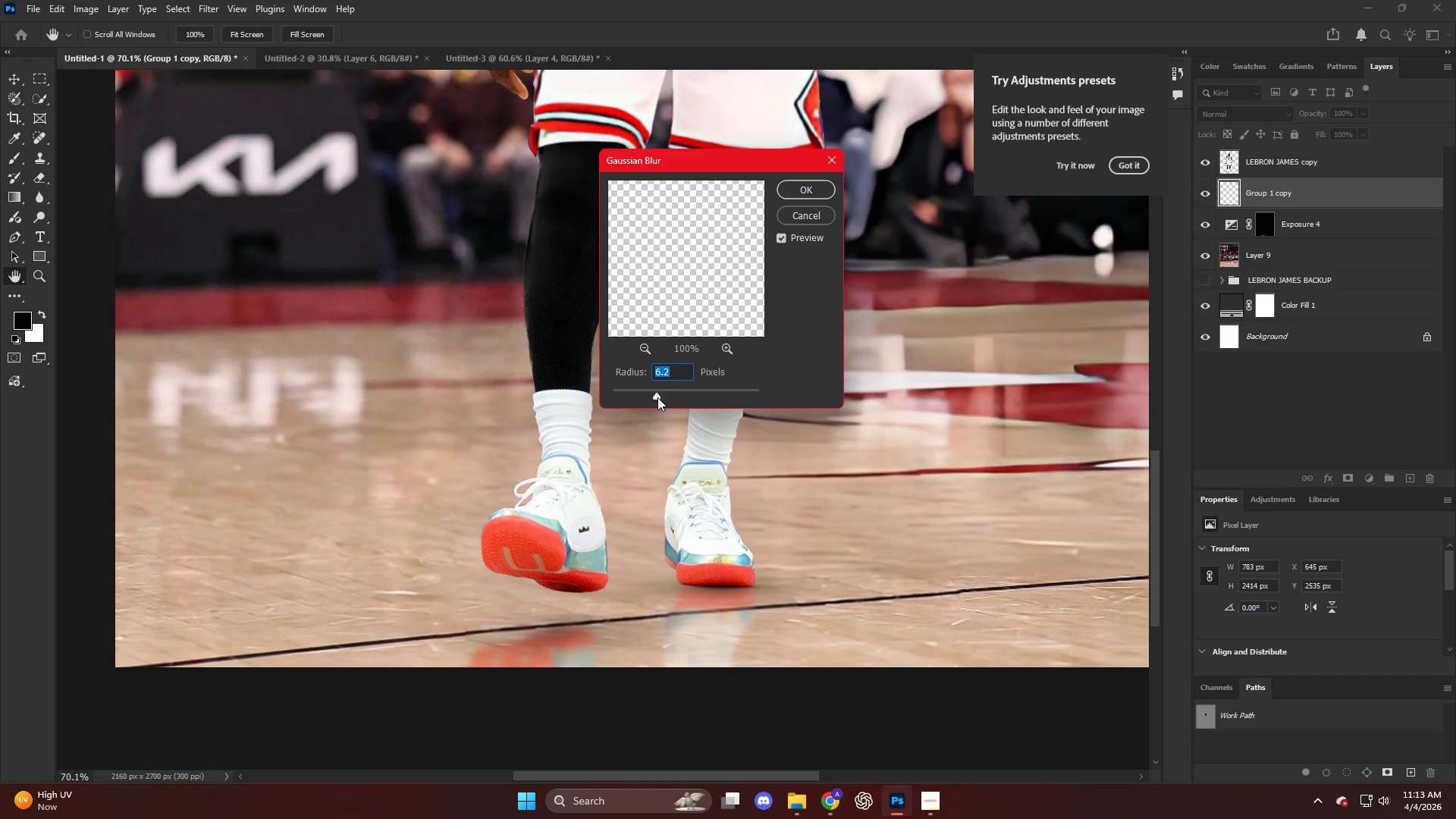 
left_click_drag(start_coordinate=[657, 397], to_coordinate=[651, 398])
 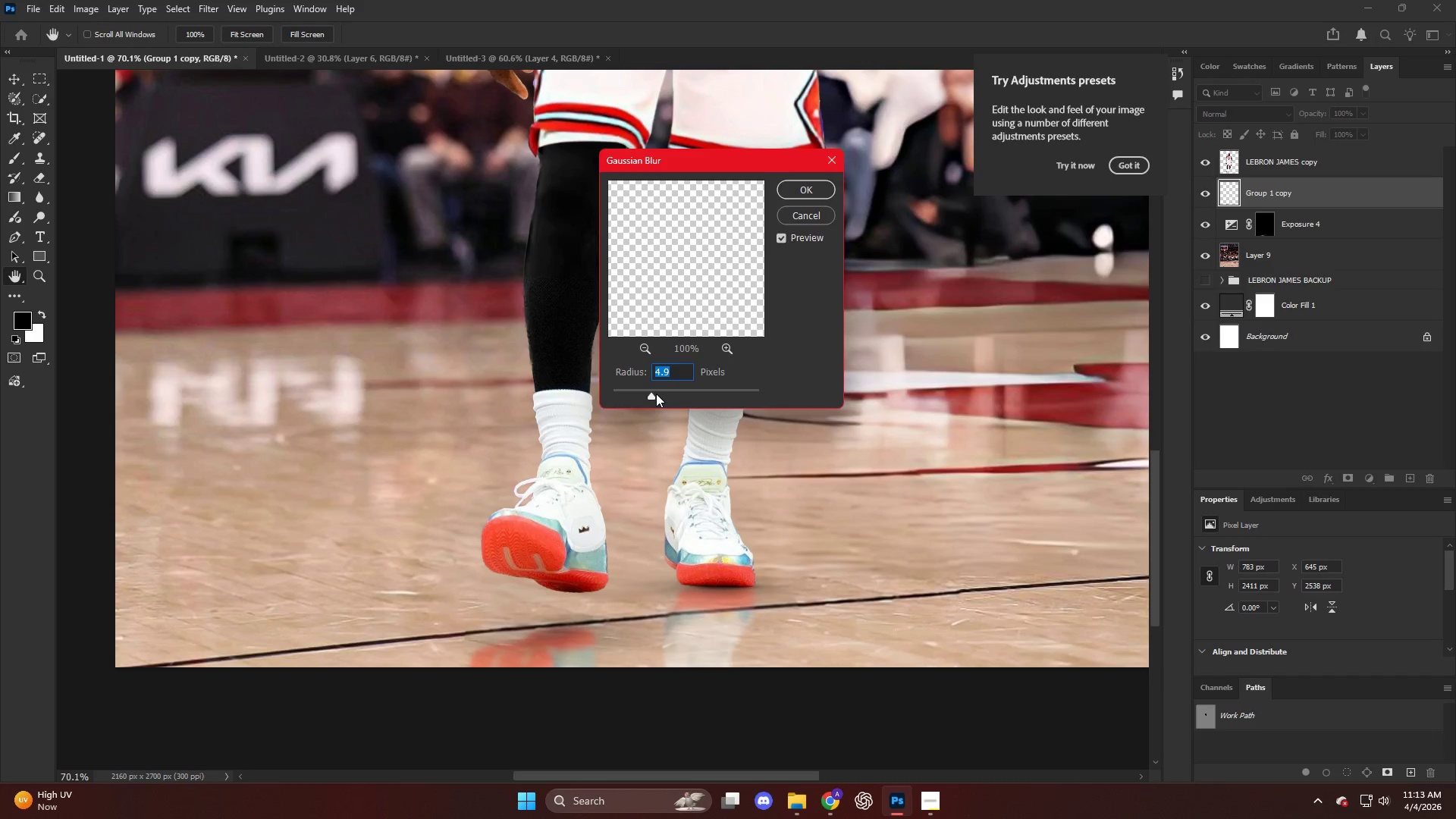 
key(NumpadEnter)
 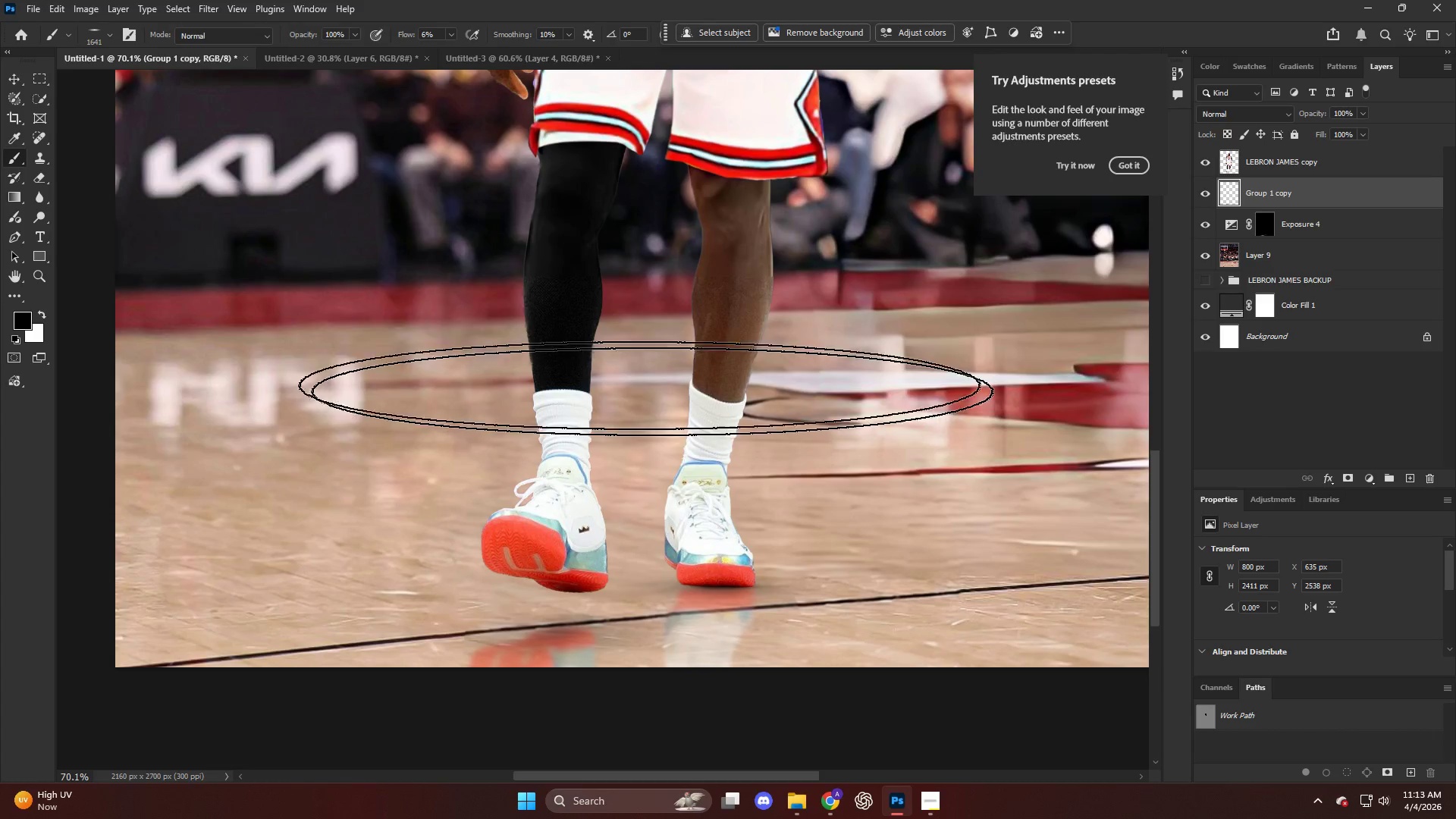 
key(Alt+AltLeft)
 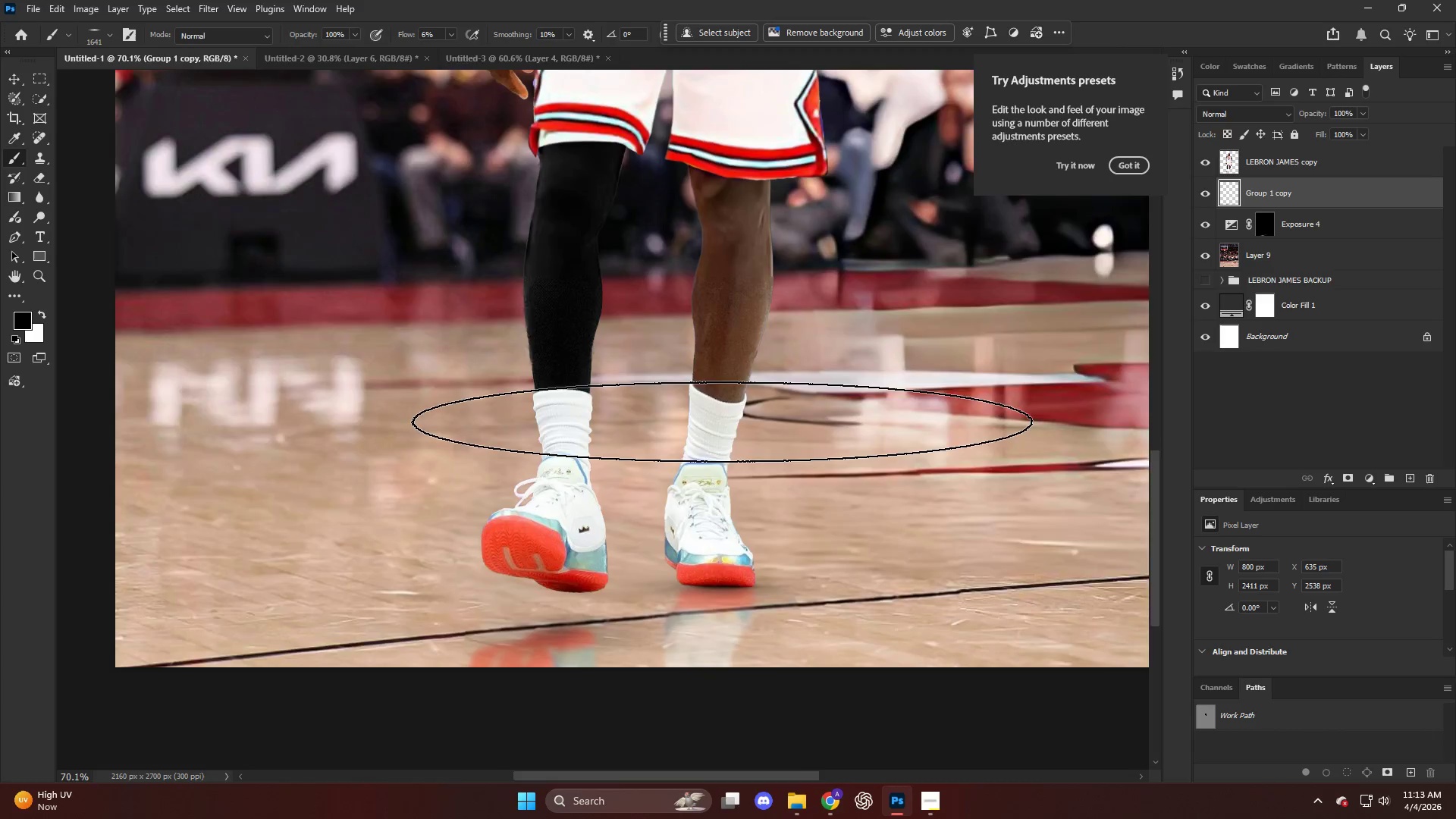 
key(Alt+AltLeft)
 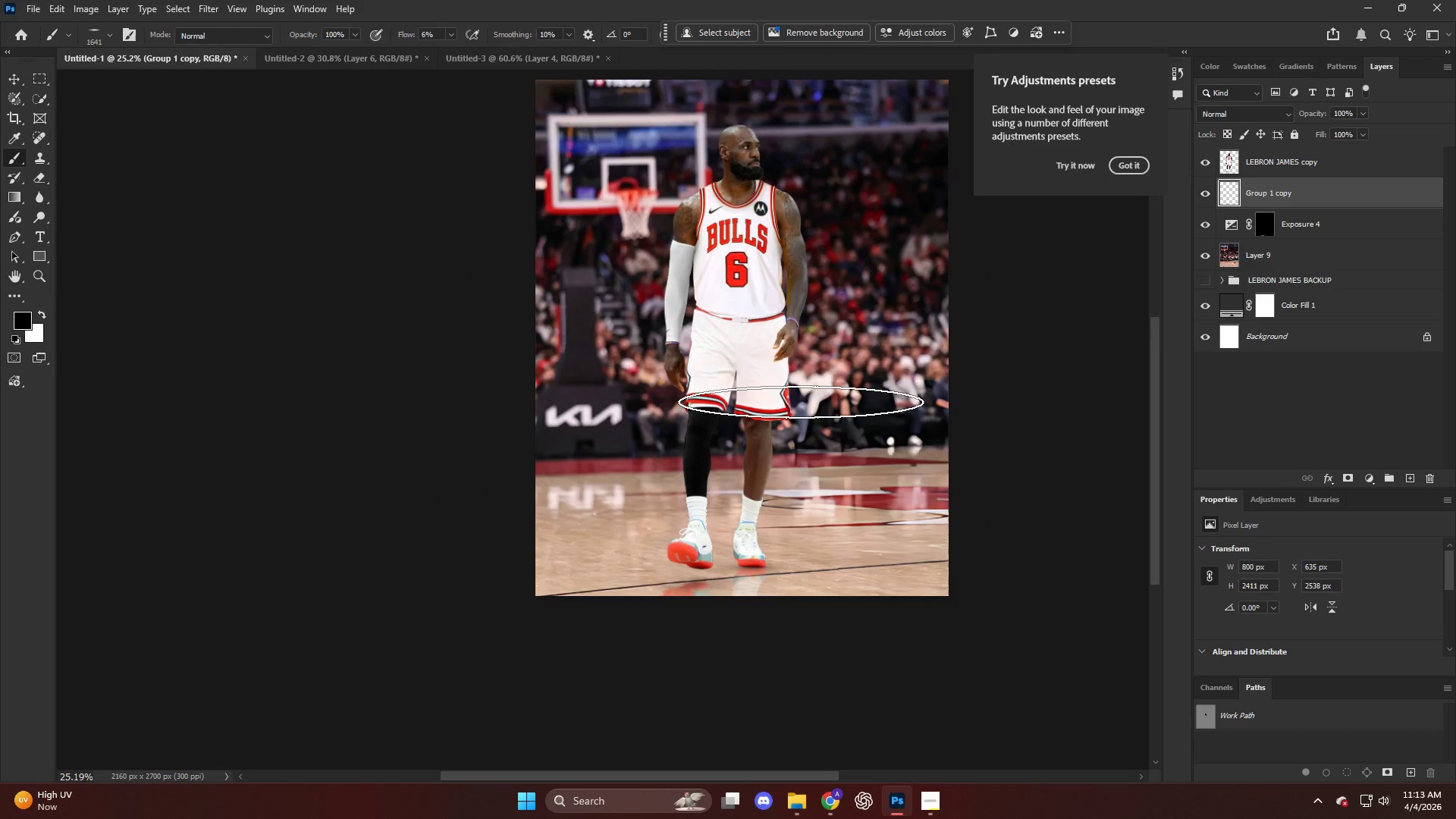 
scroll: coordinate [801, 402], scroll_direction: up, amount: 6.0
 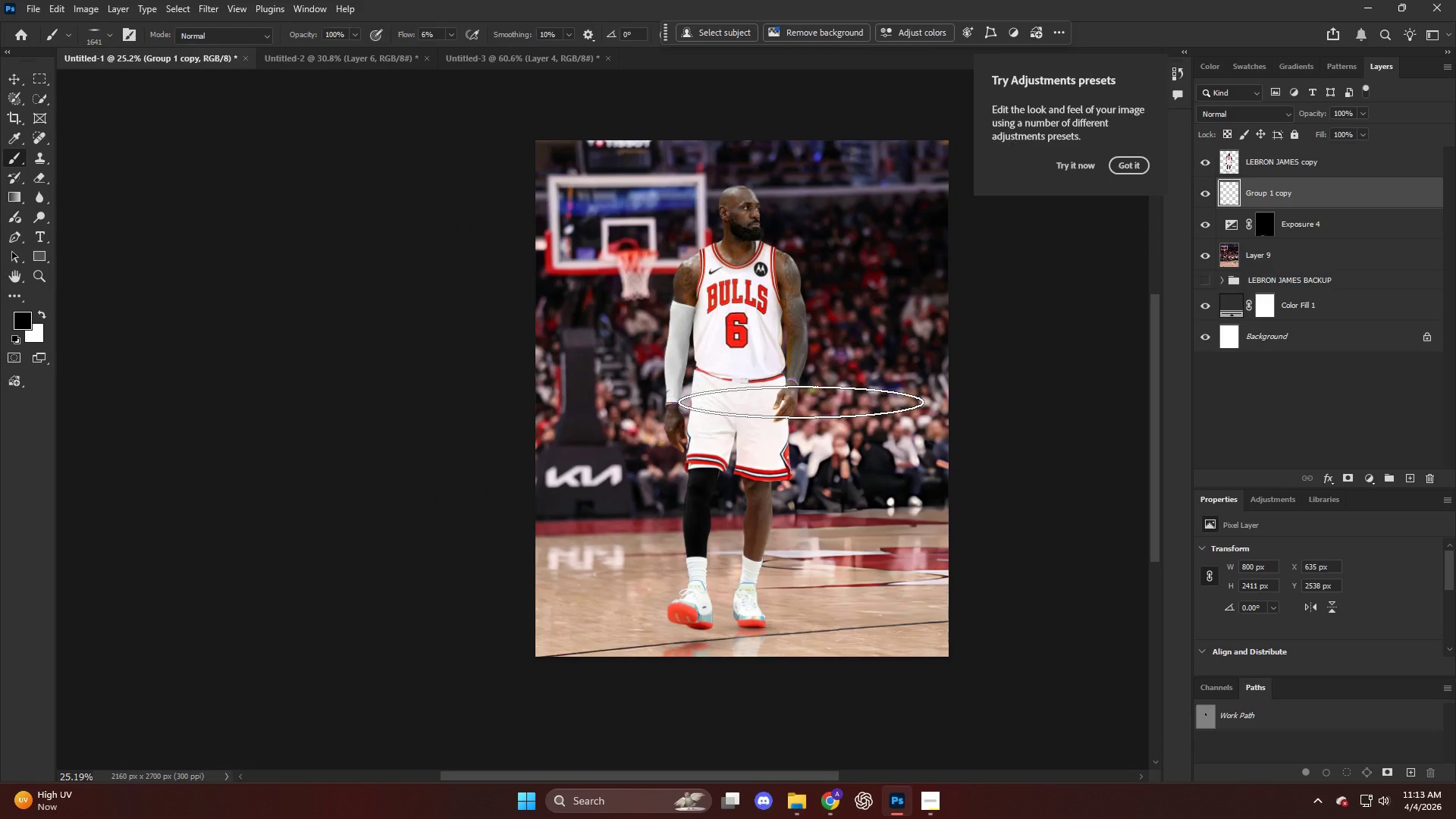 
key(Alt+AltLeft)
 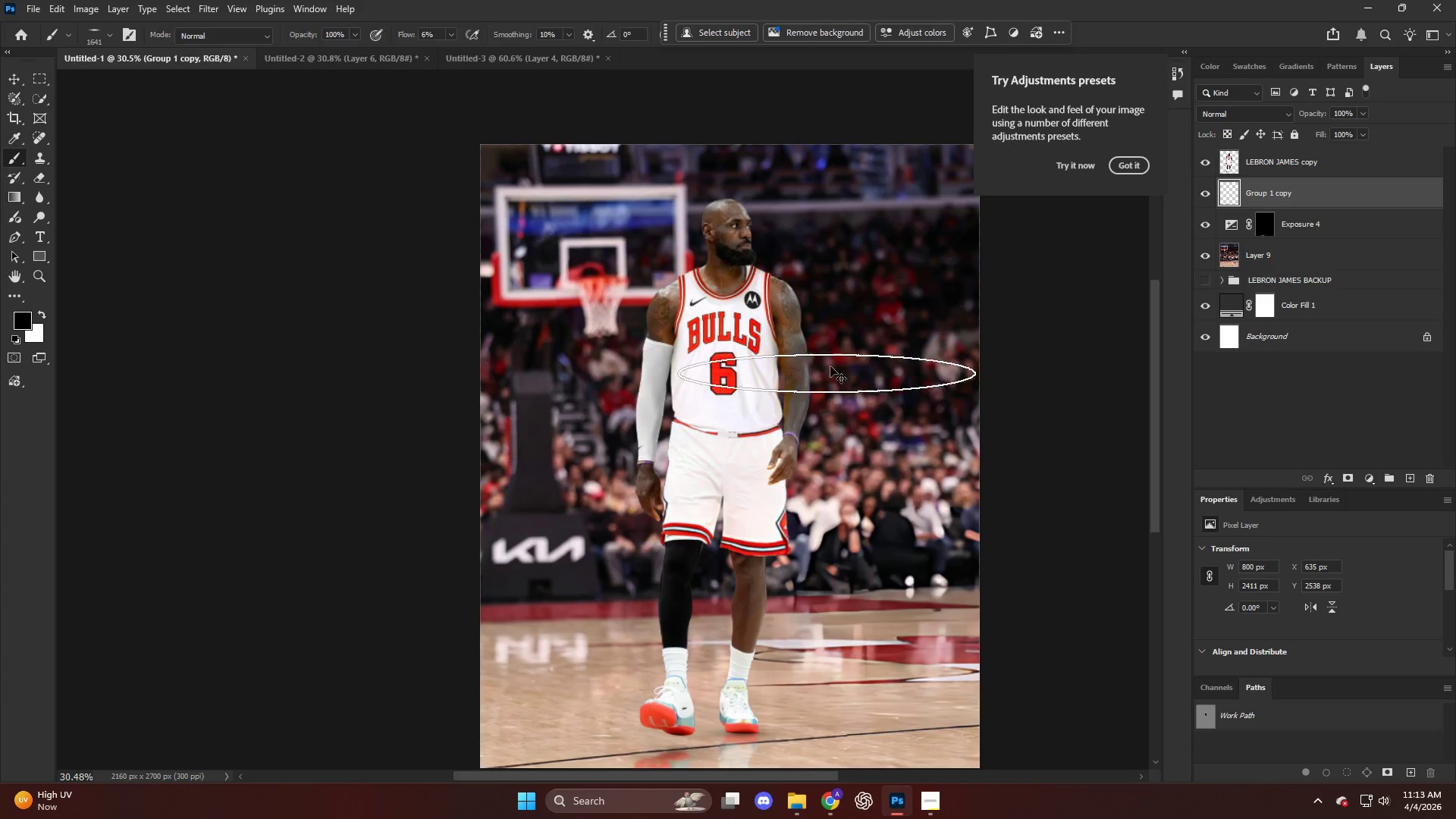 
key(V)
 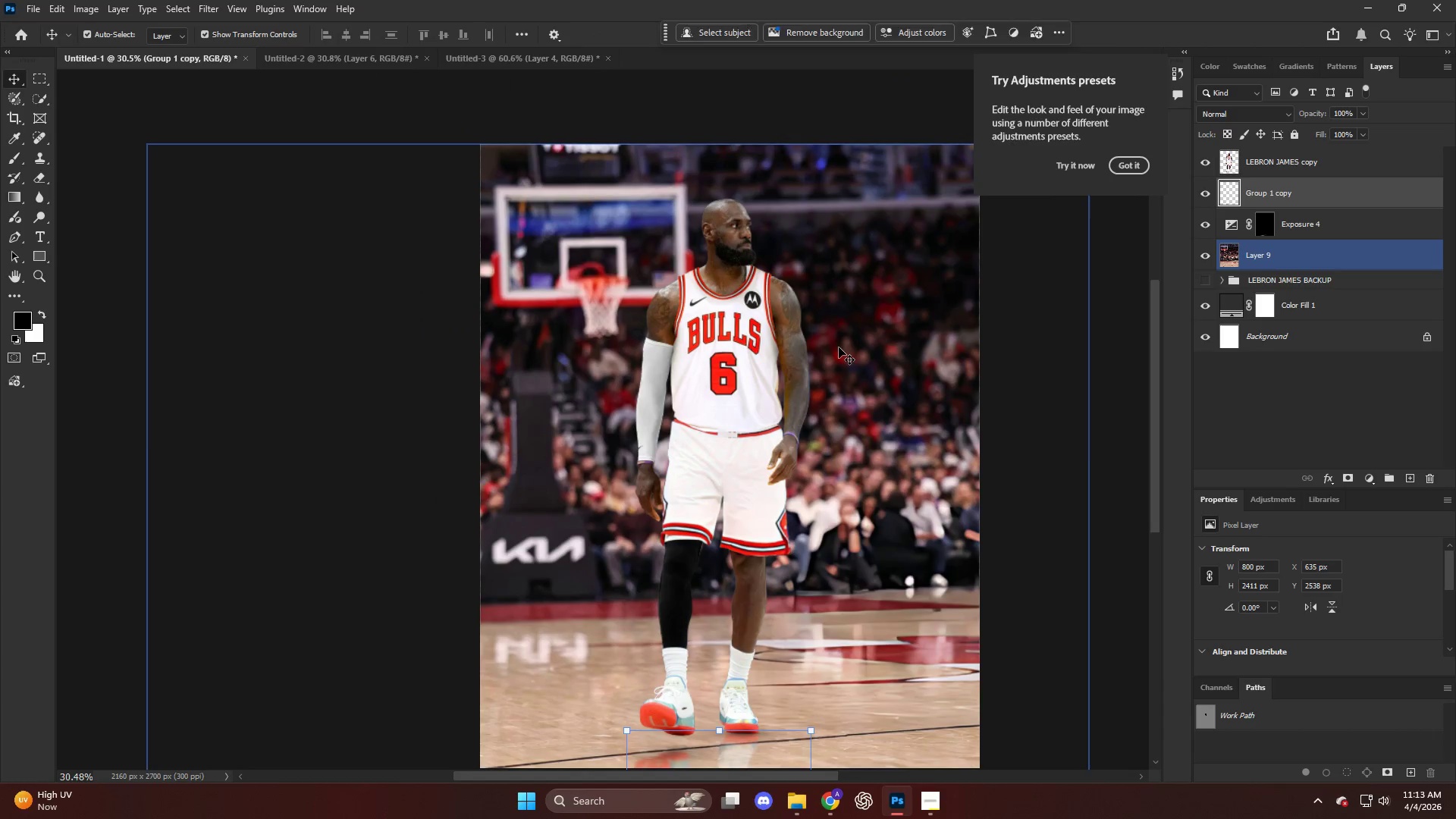 
scroll: coordinate [802, 401], scroll_direction: up, amount: 6.0
 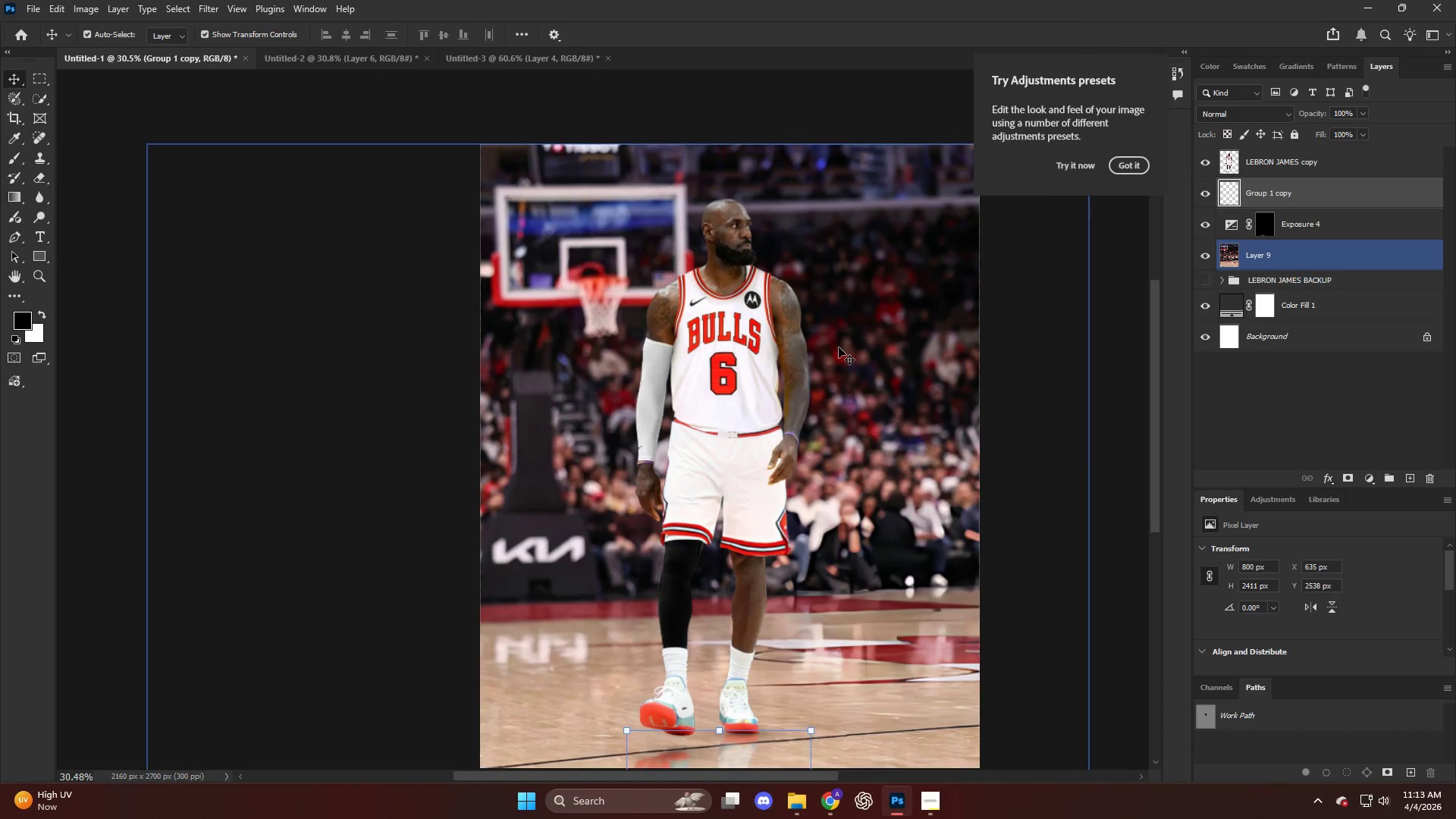 
left_click([839, 347])
 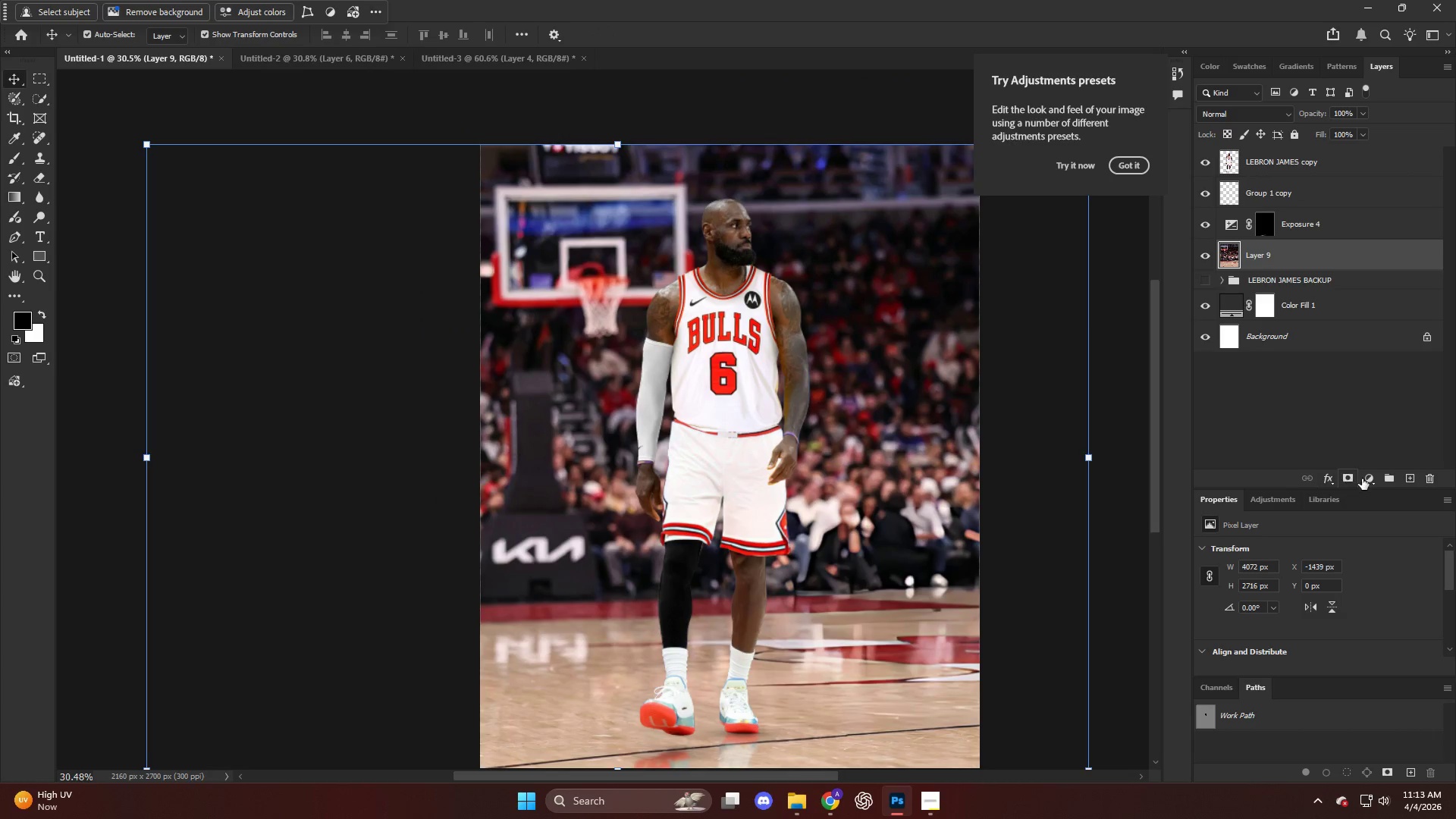 
left_click([1370, 479])
 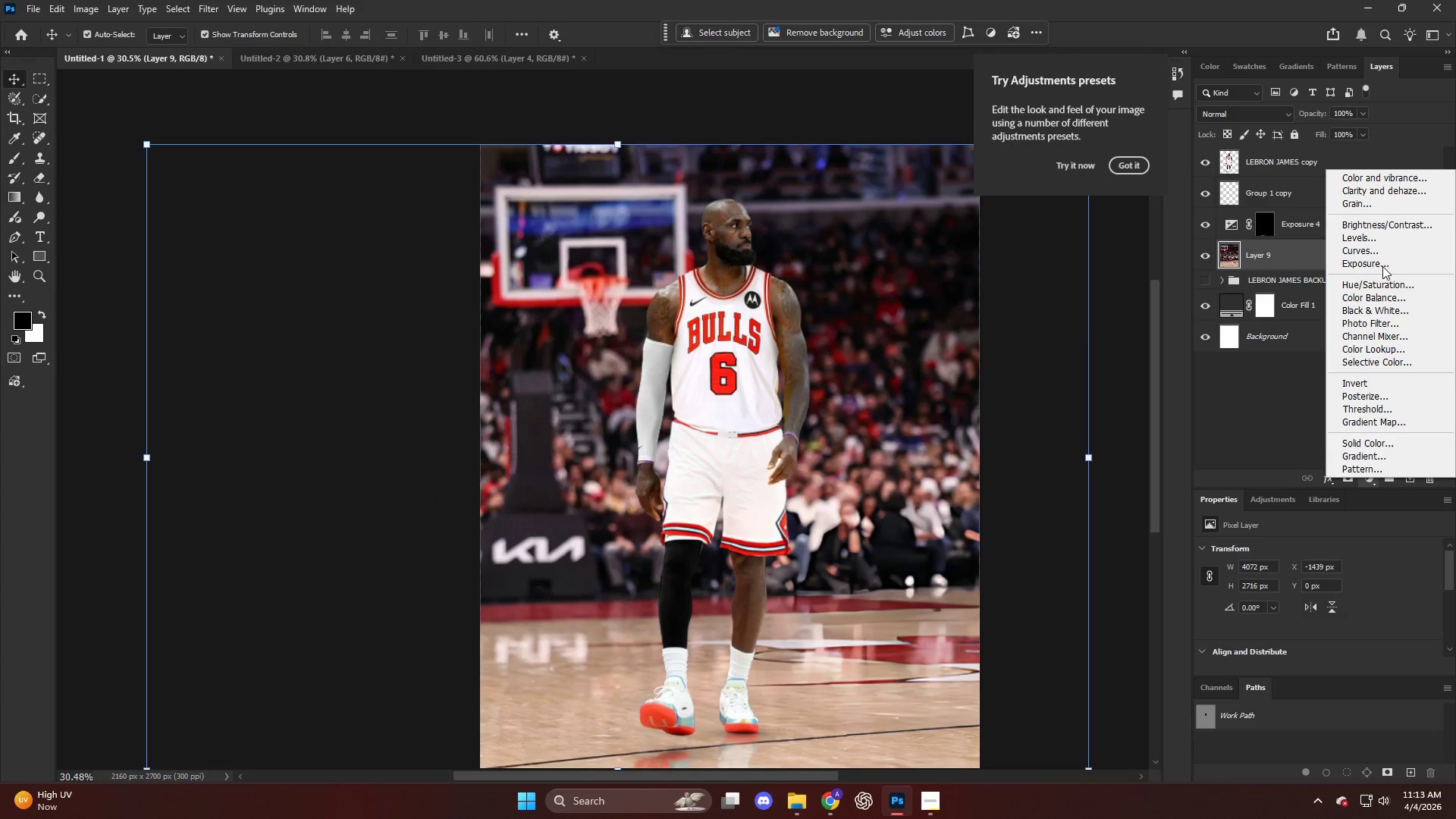 
left_click([1380, 262])
 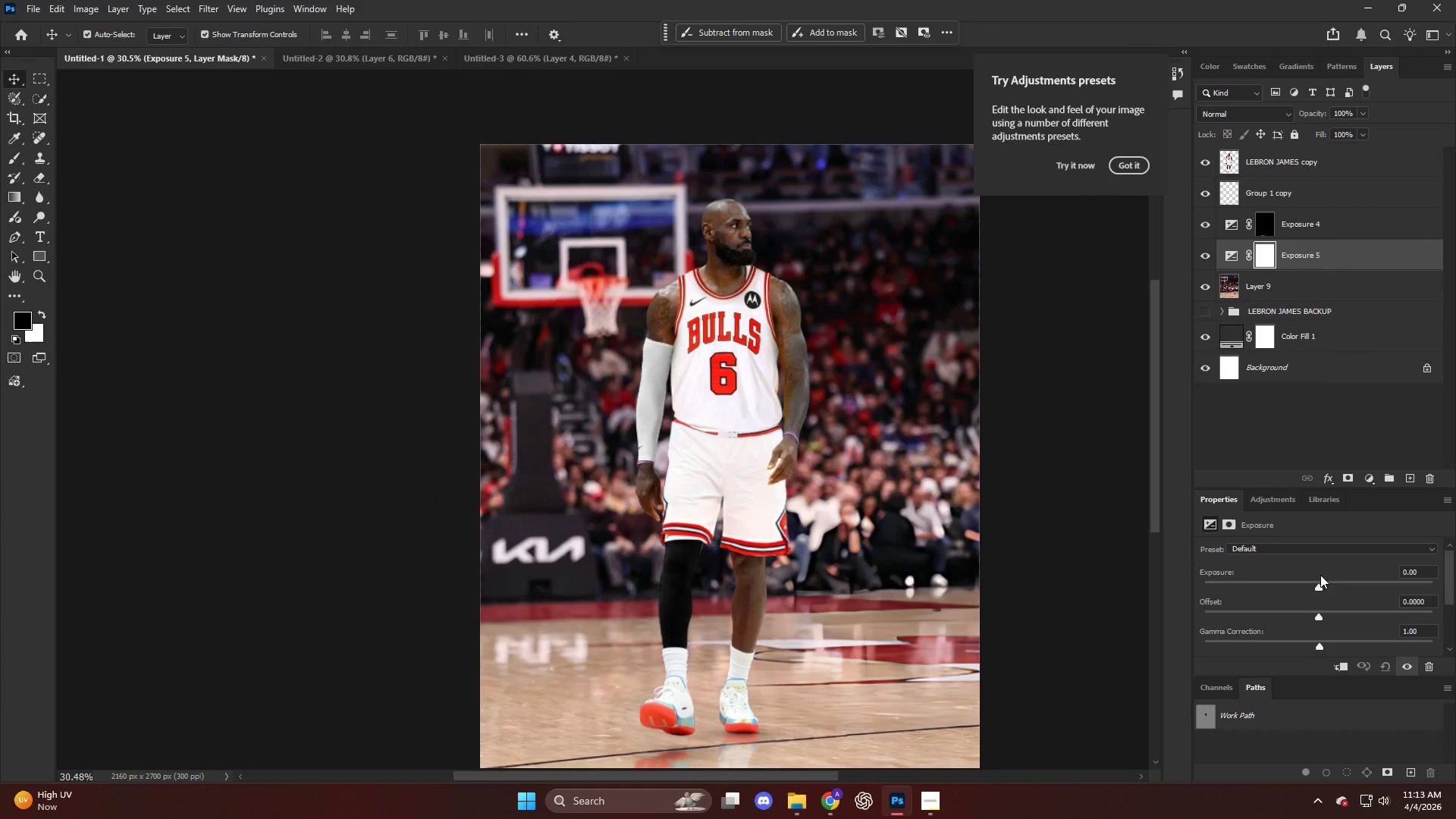 
left_click_drag(start_coordinate=[1319, 584], to_coordinate=[1265, 594])
 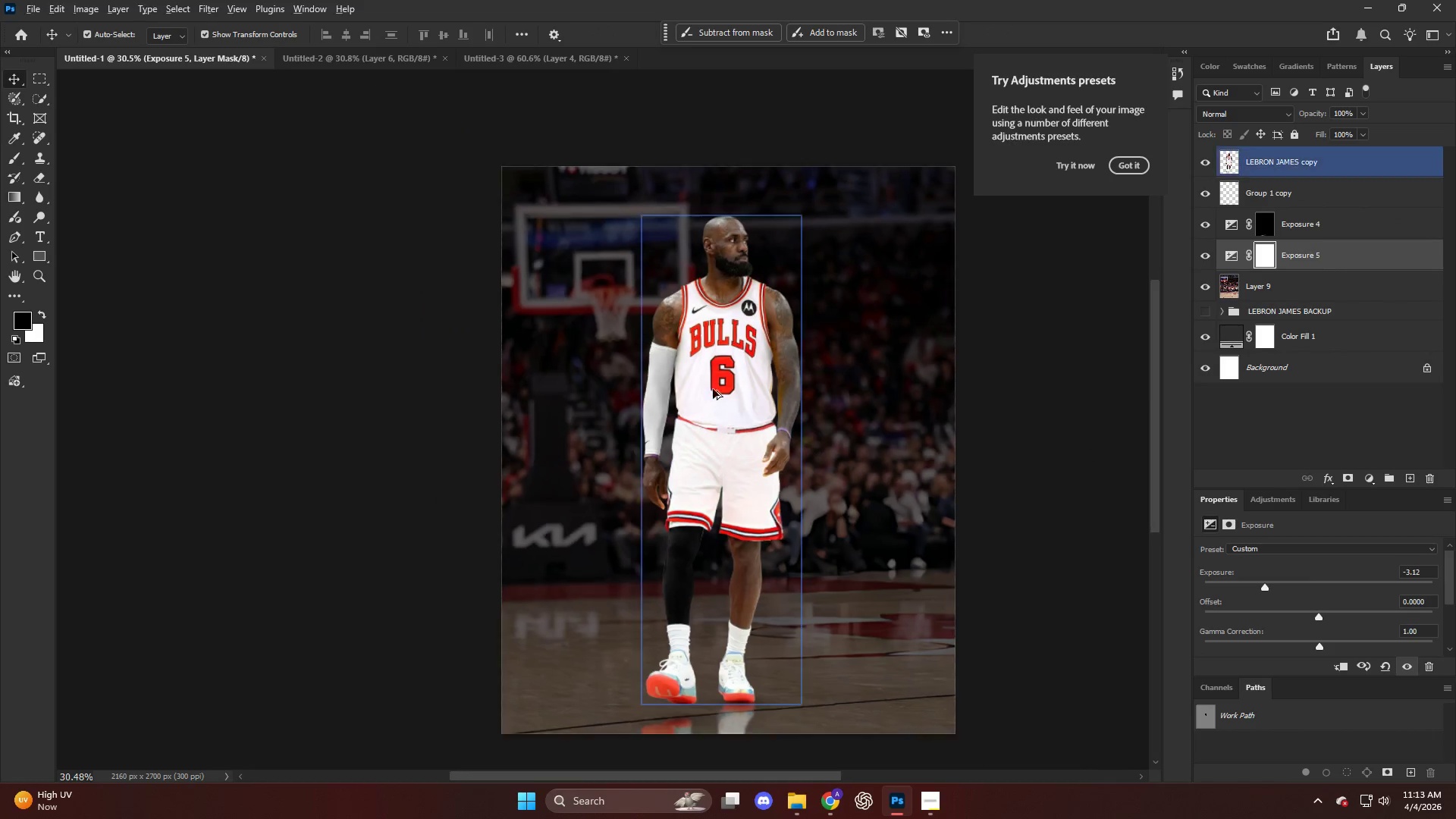 
key(Alt+AltLeft)
 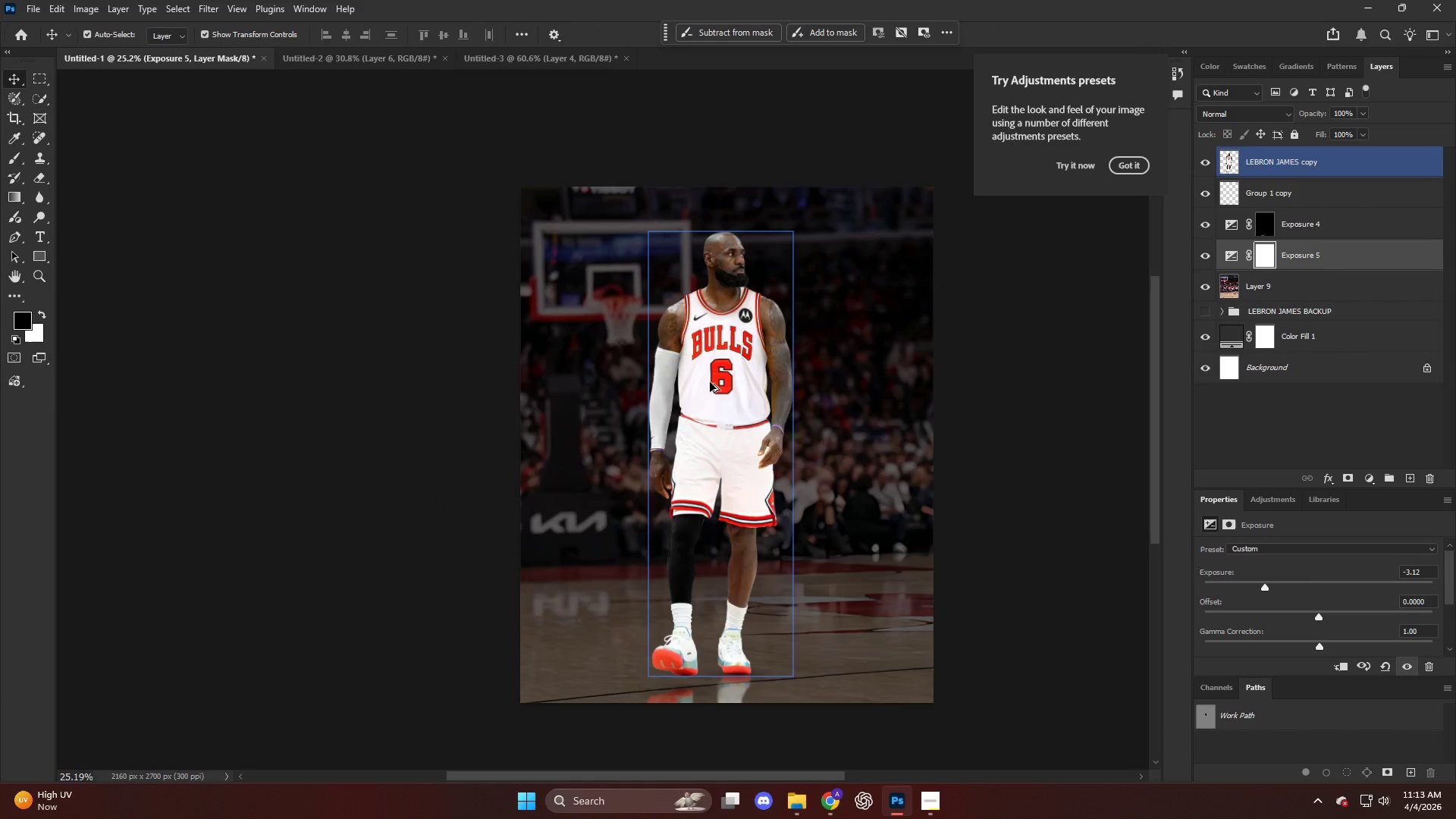 
key(Alt+AltLeft)
 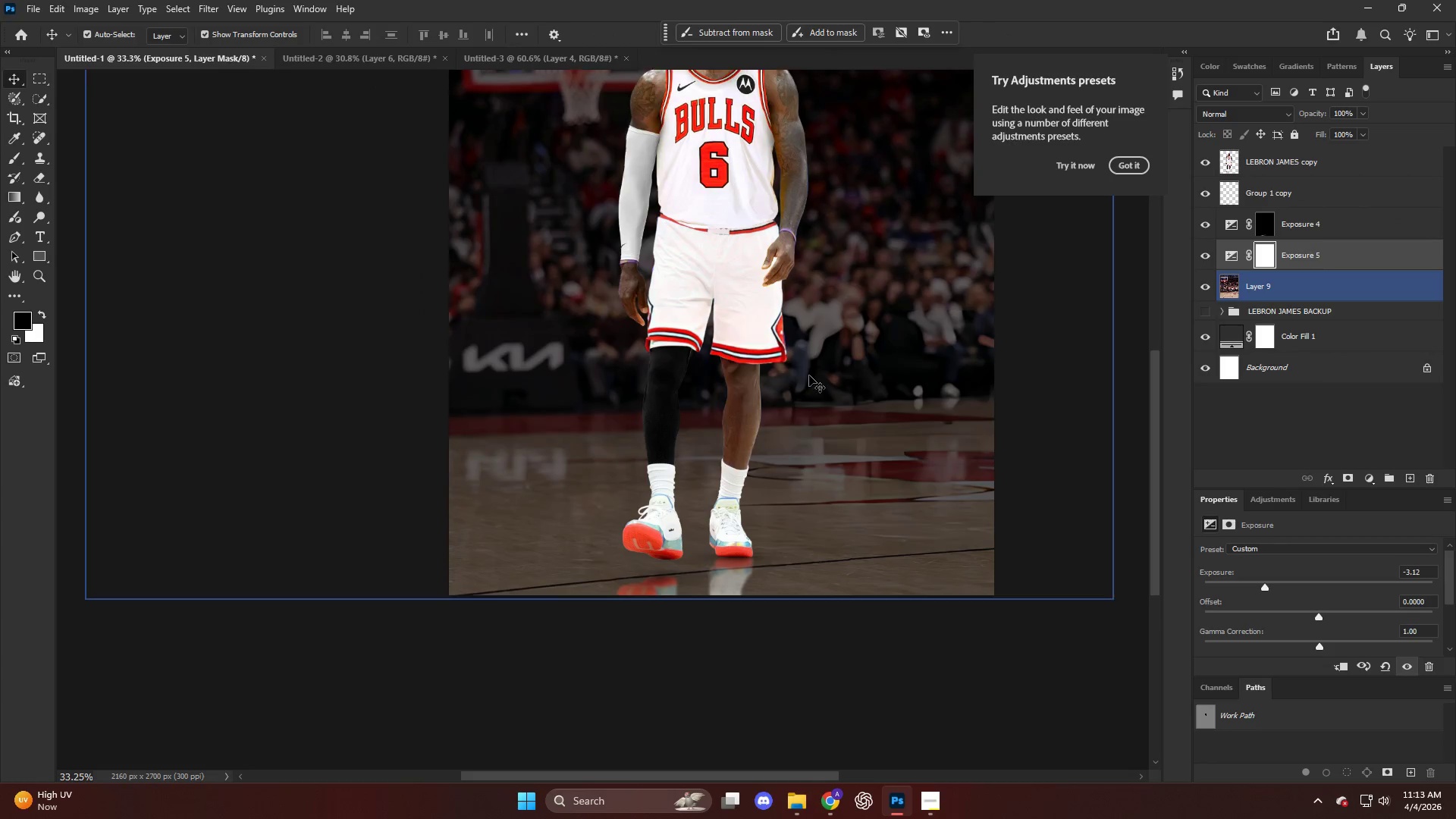 
key(B)
 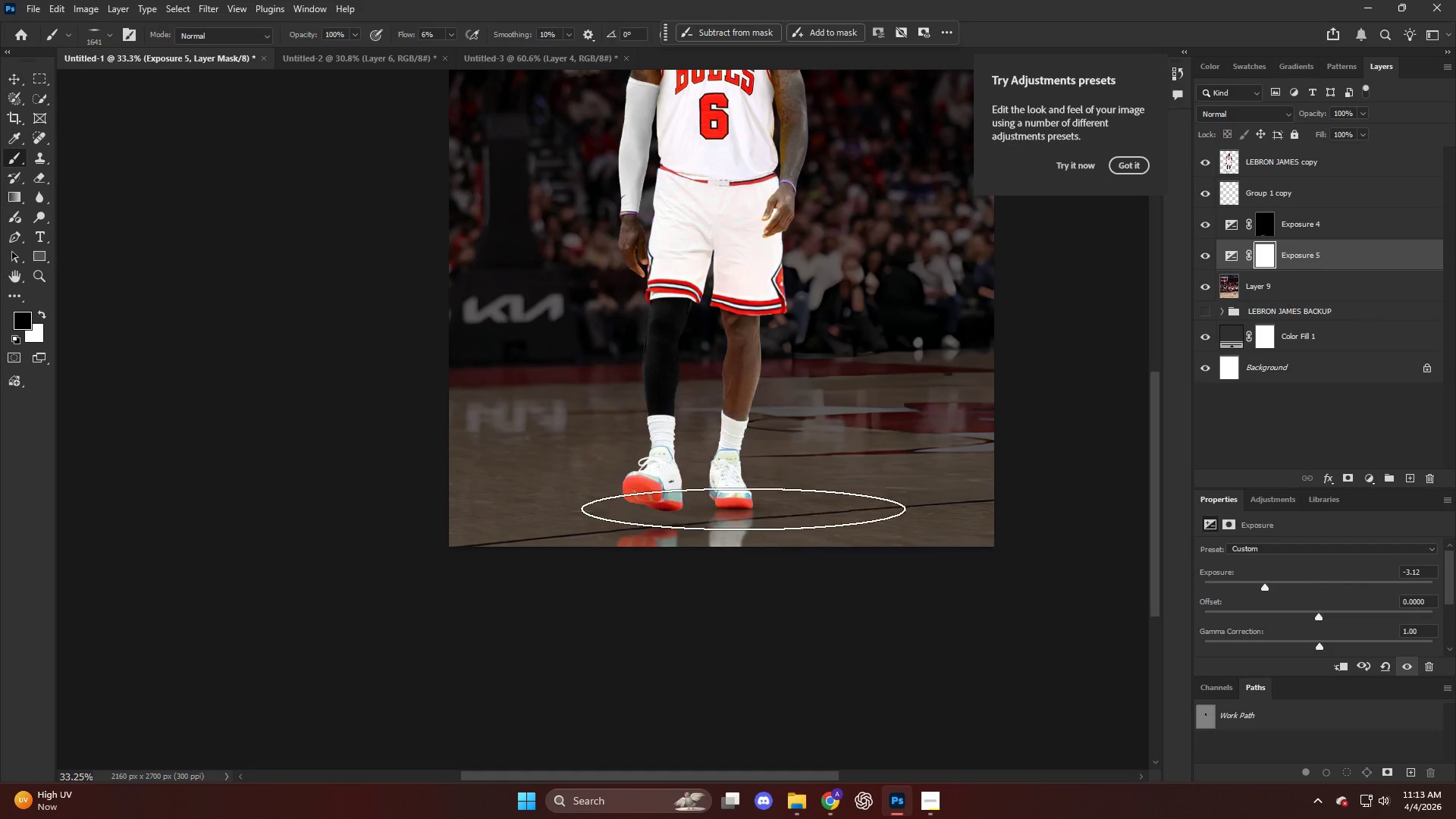 
scroll: coordinate [810, 375], scroll_direction: down, amount: 16.0
 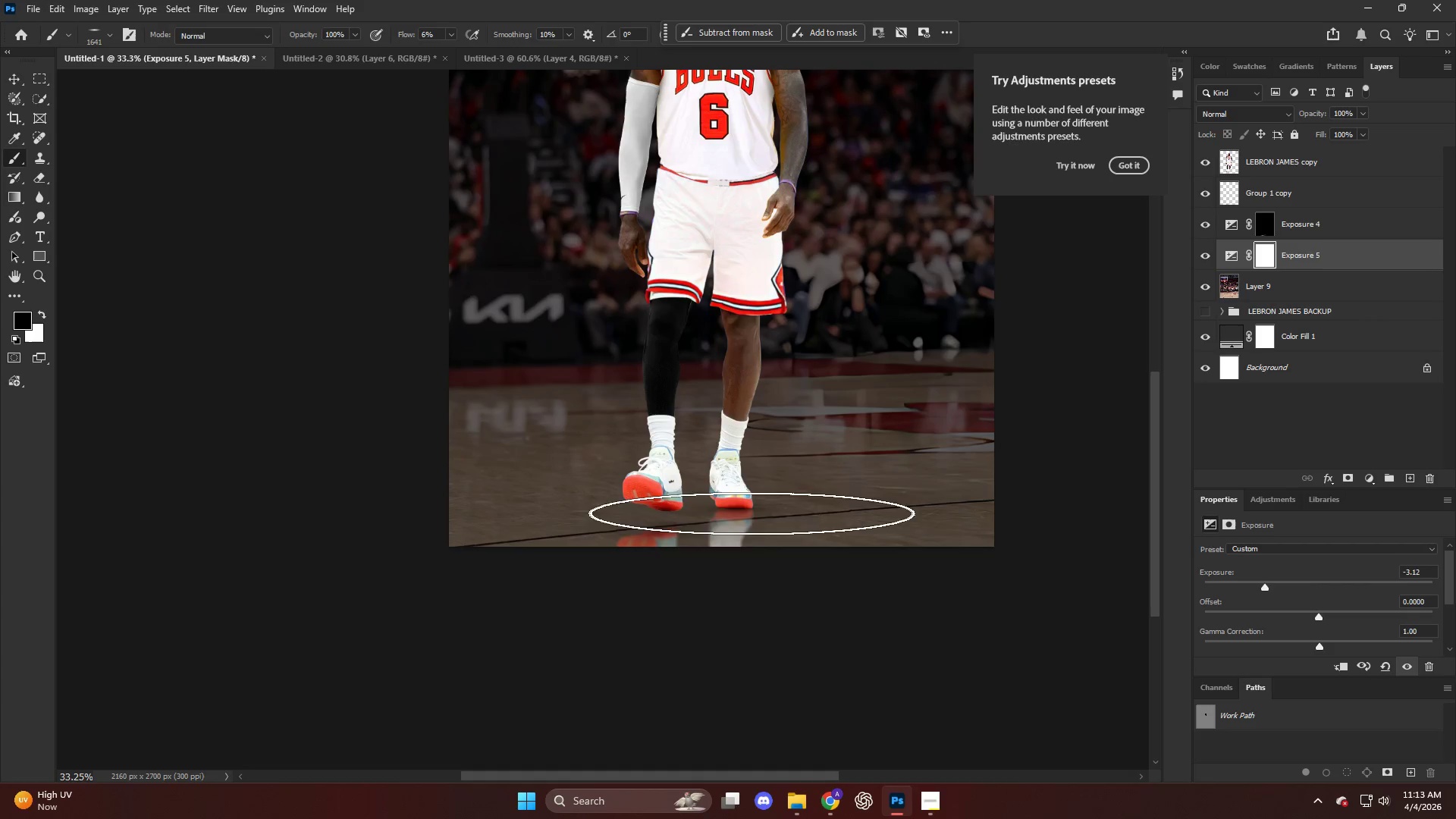 
hold_key(key=AltLeft, duration=0.41)
 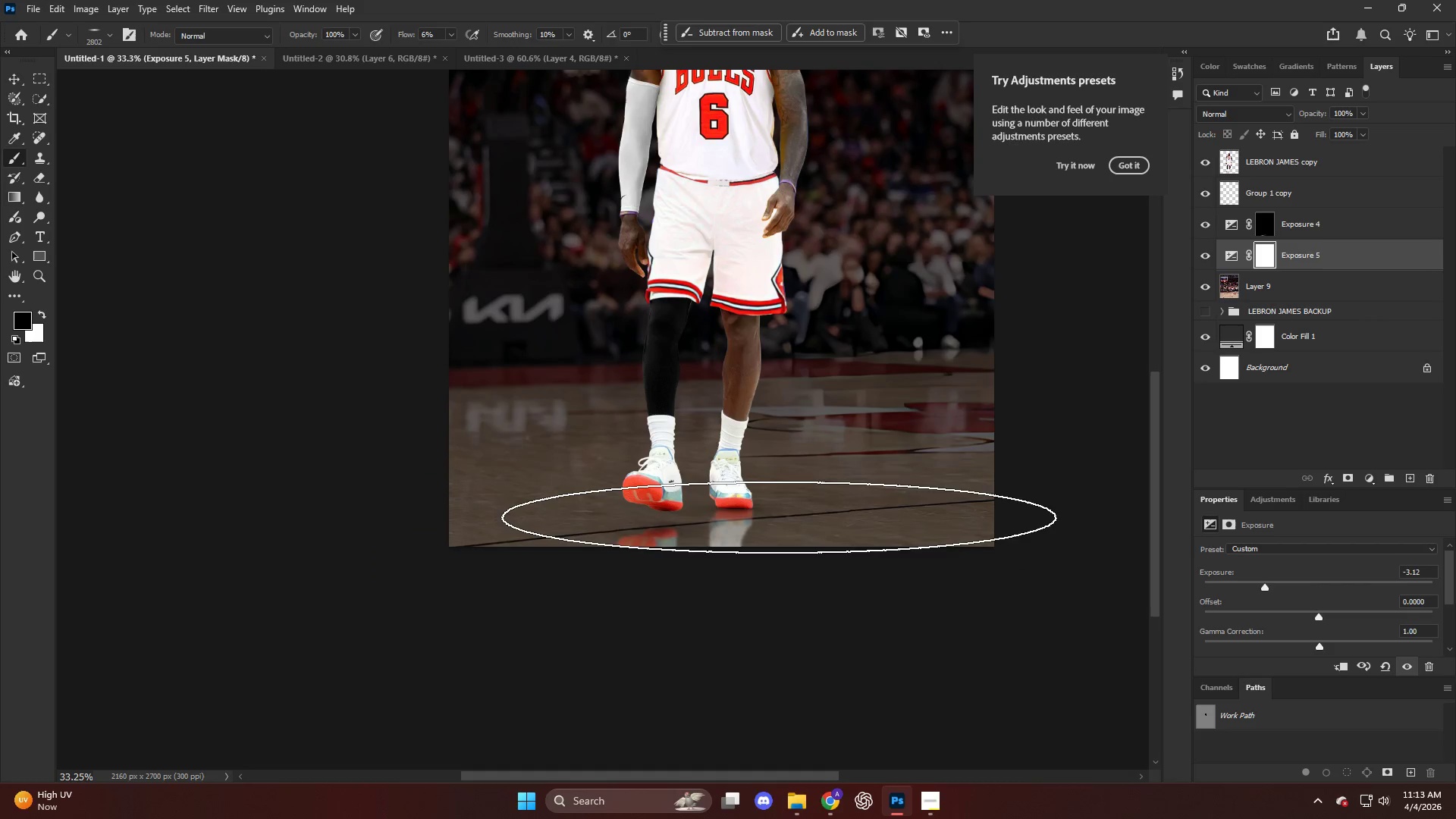 
left_click_drag(start_coordinate=[779, 517], to_coordinate=[741, 505])
 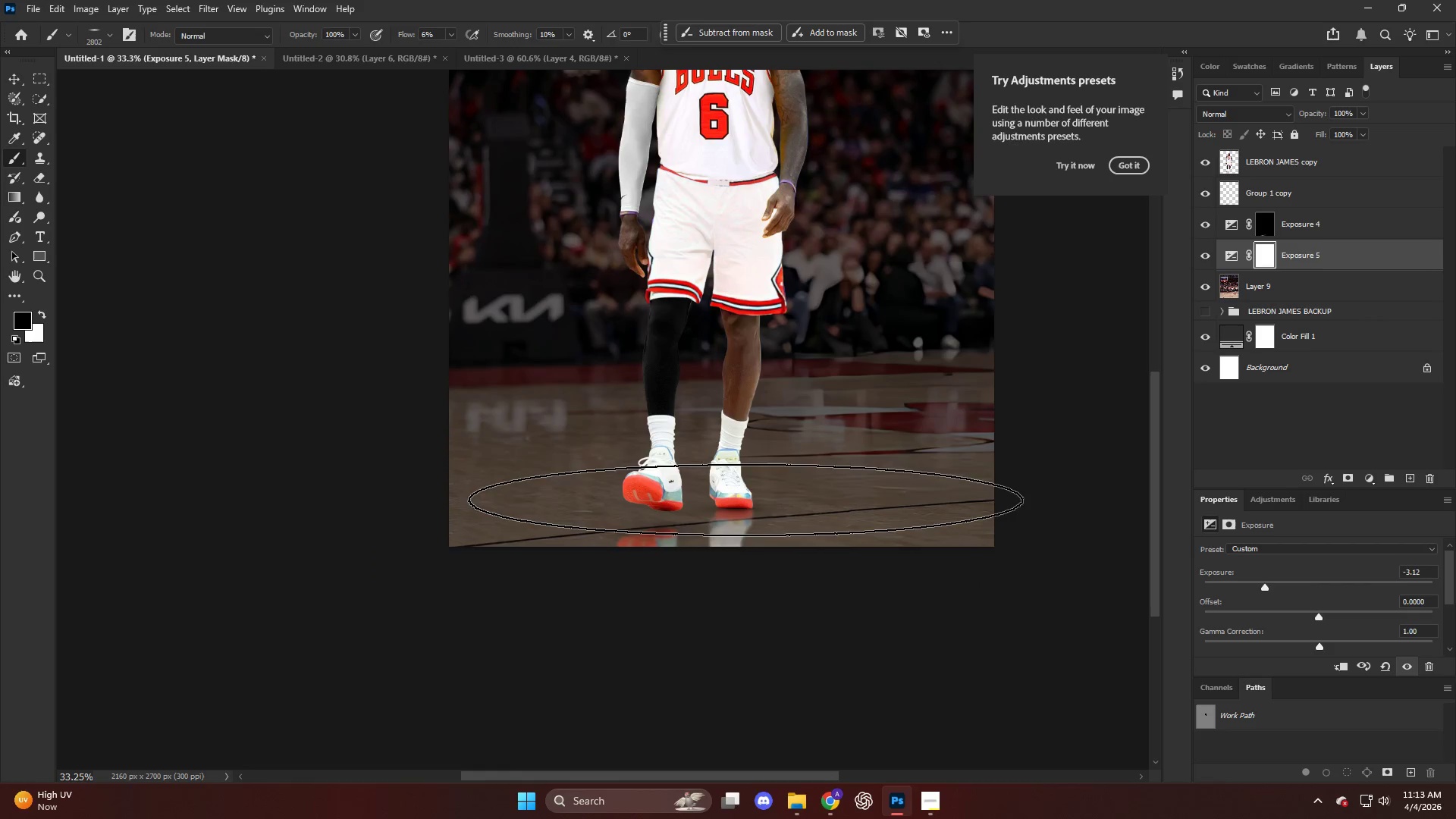 
key(Alt+AltLeft)
 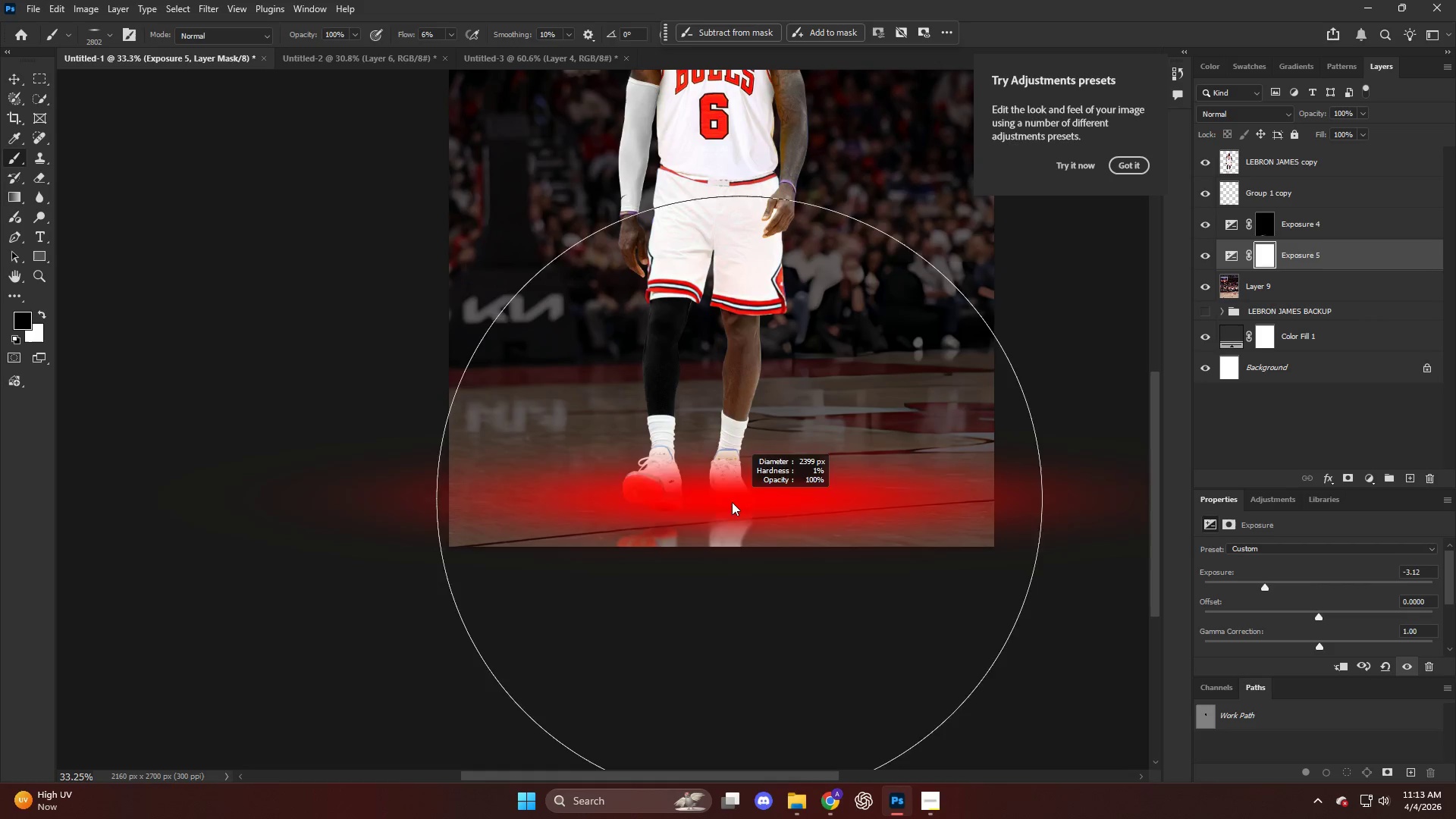 
left_click_drag(start_coordinate=[736, 502], to_coordinate=[717, 503])
 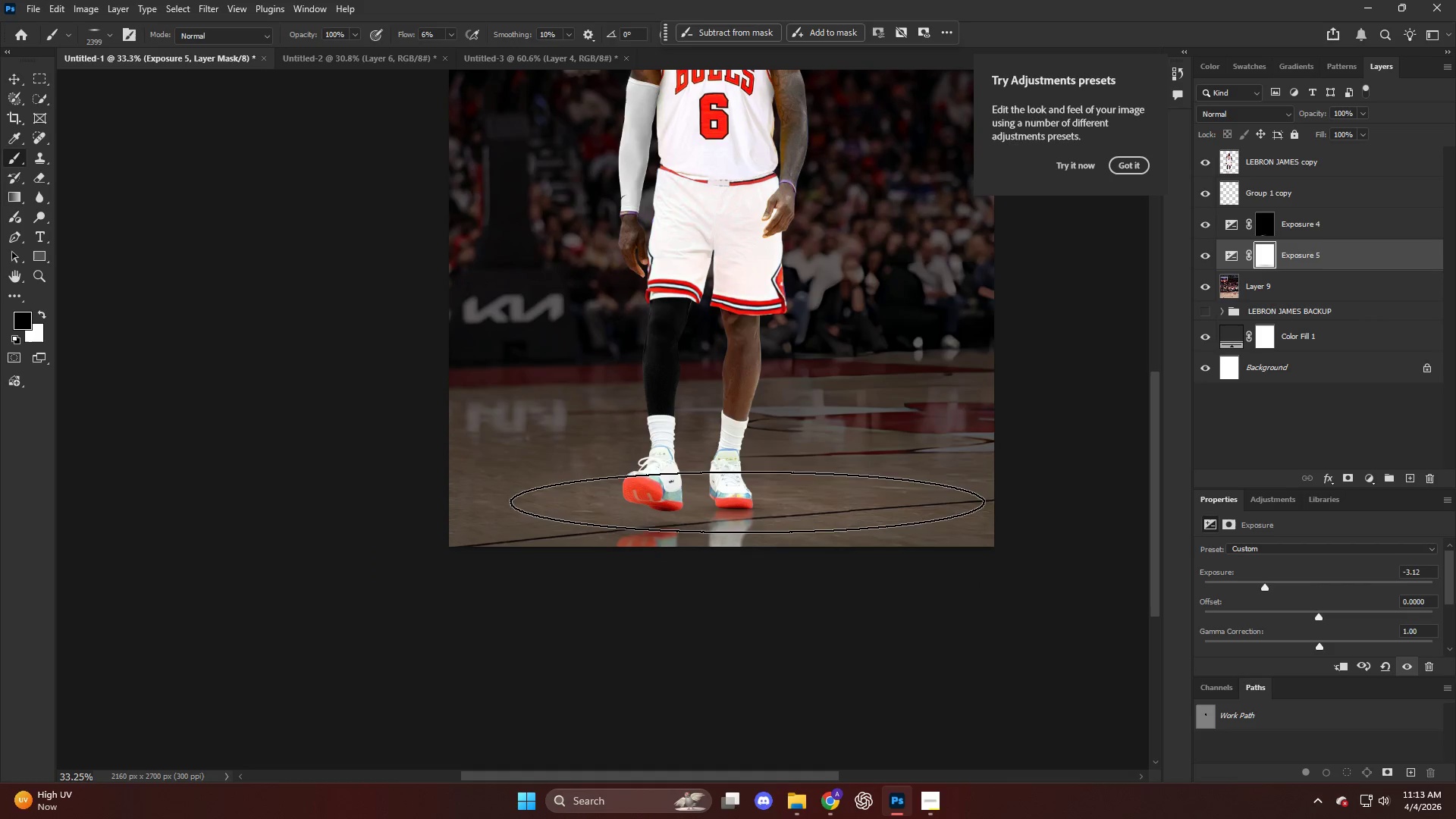 
left_click_drag(start_coordinate=[742, 501], to_coordinate=[737, 502])
 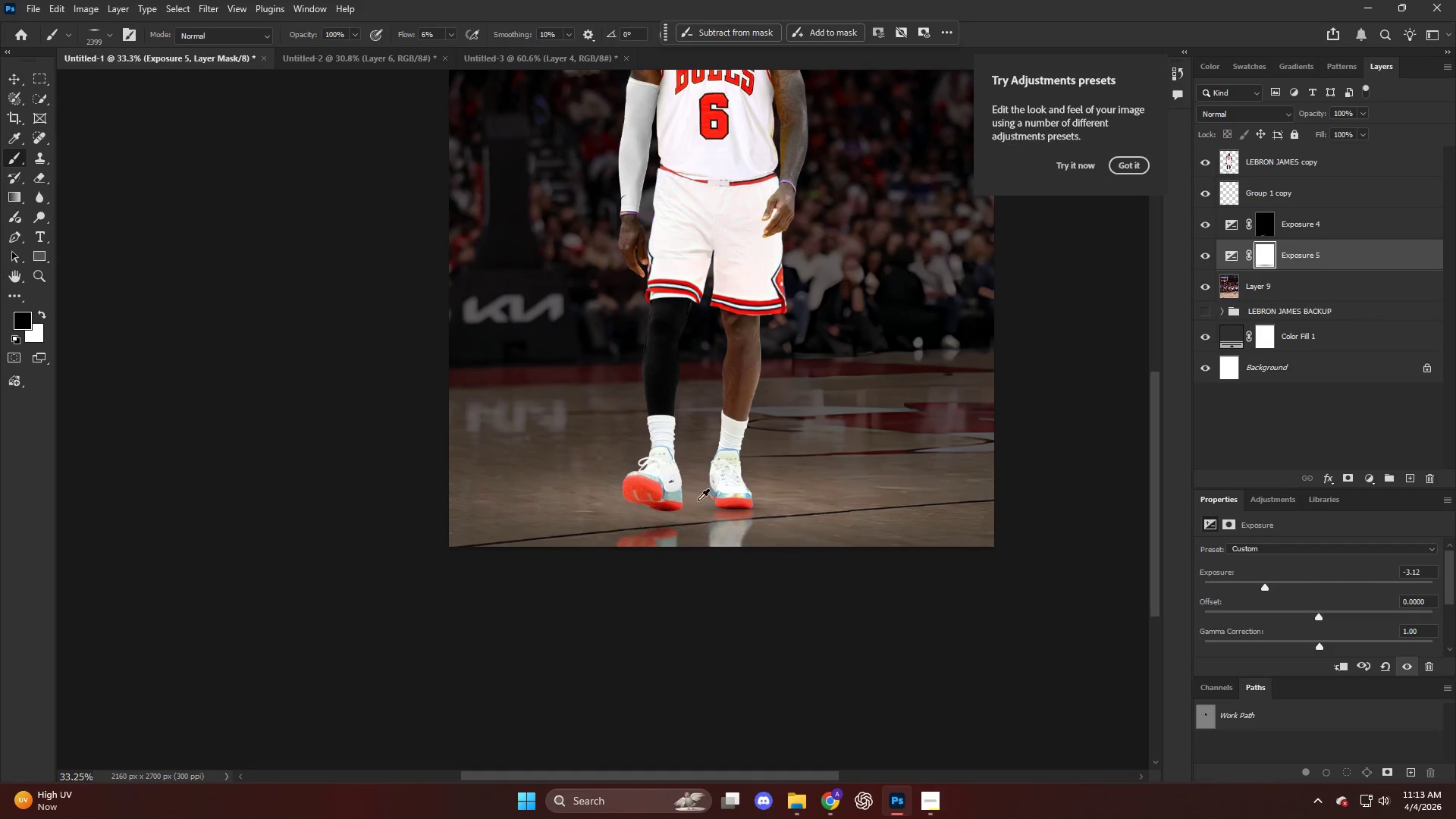 
key(Alt+AltLeft)
 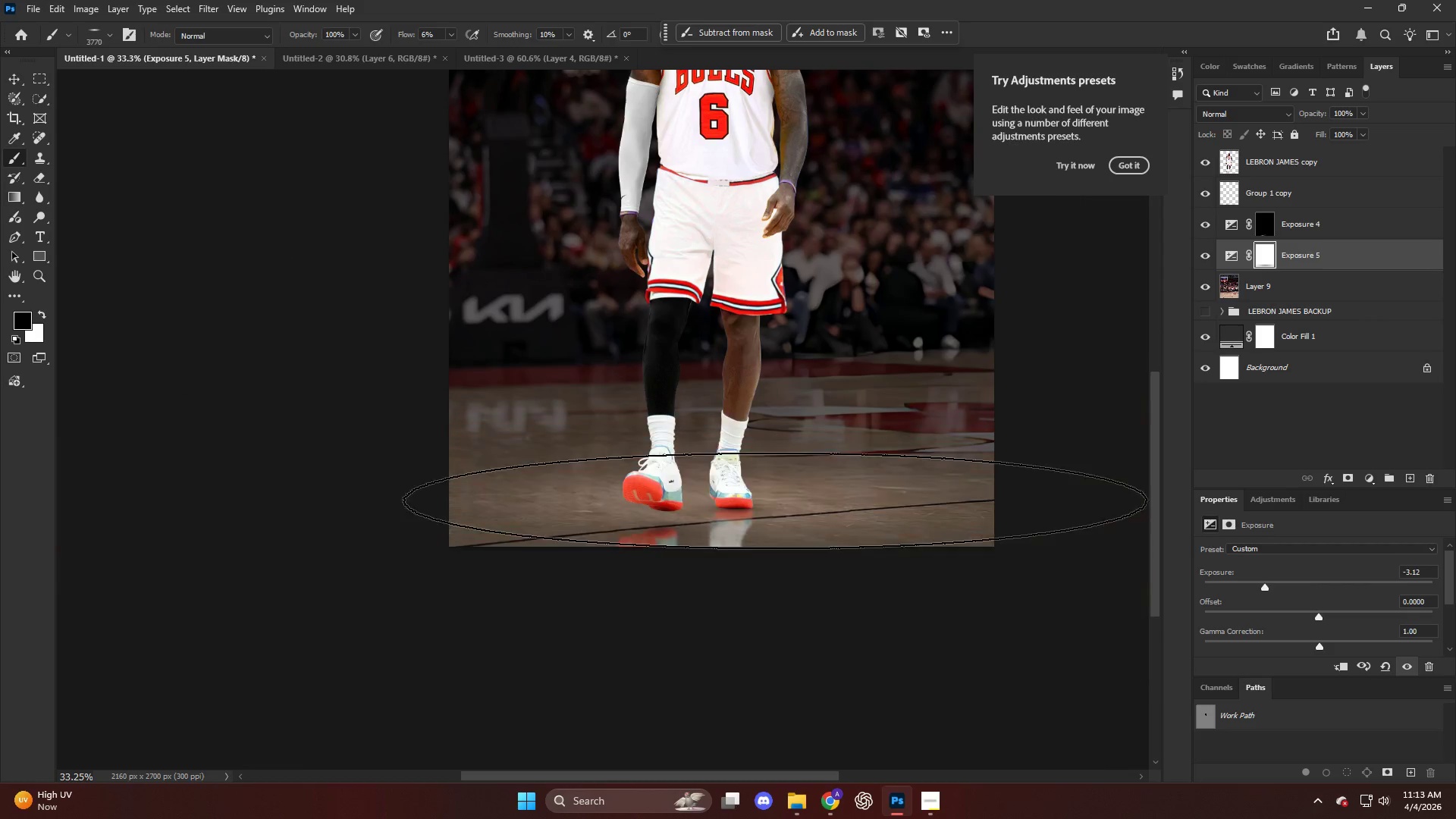 
left_click_drag(start_coordinate=[742, 497], to_coordinate=[749, 457])
 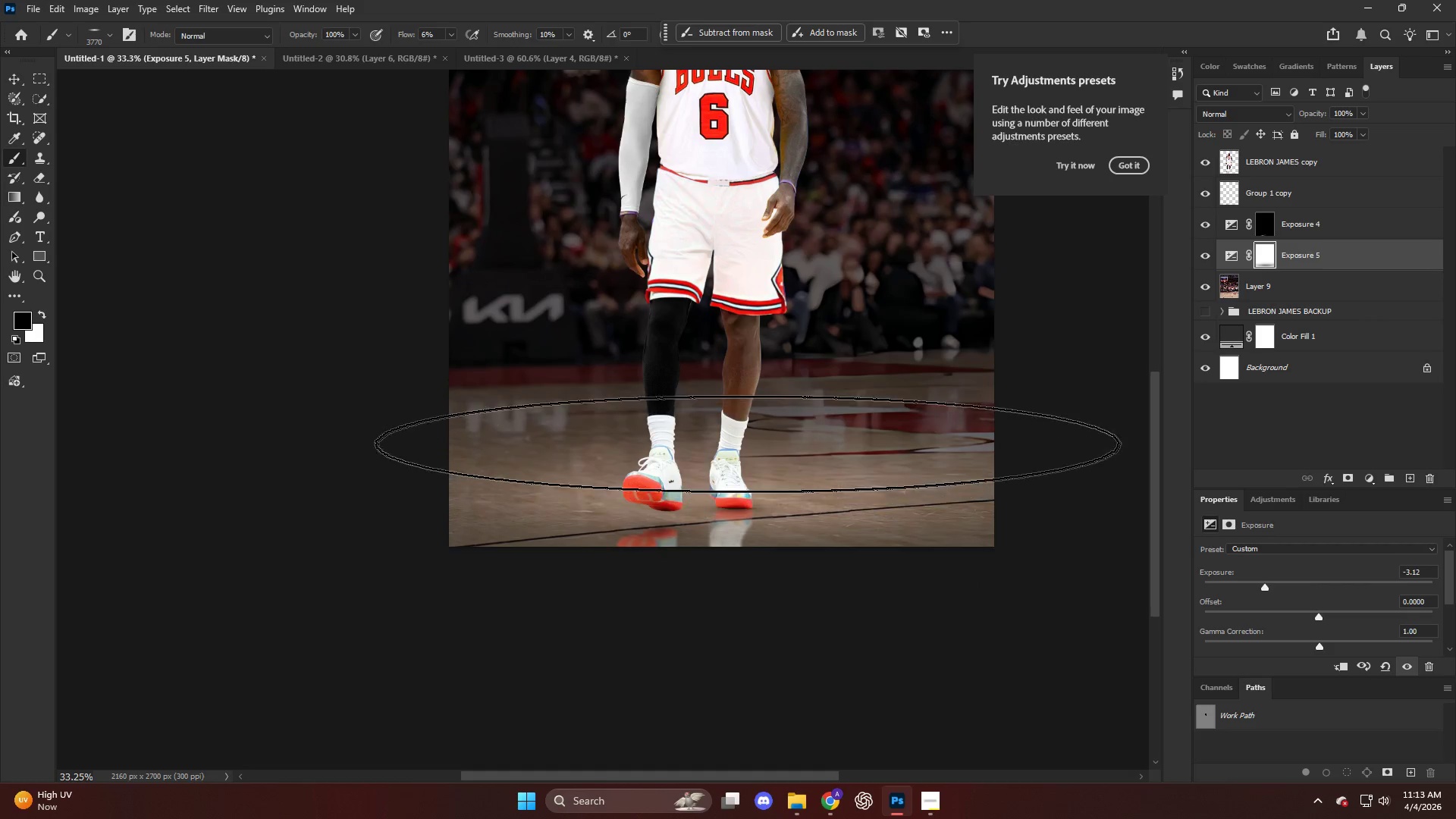 
key(Alt+AltLeft)
 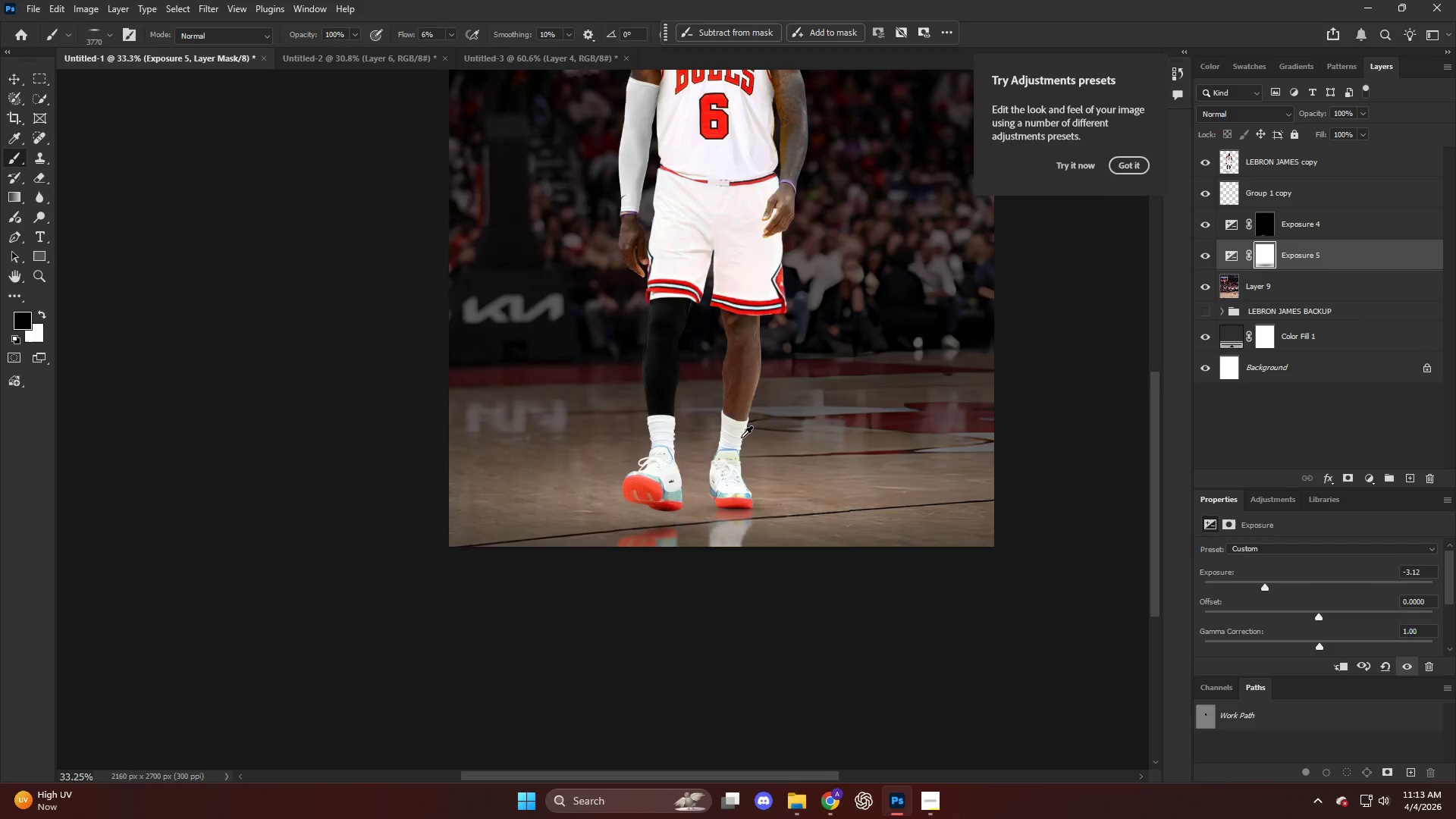 
hold_key(key=AltLeft, duration=0.48)
scroll: coordinate [741, 479], scroll_direction: up, amount: 3.0
 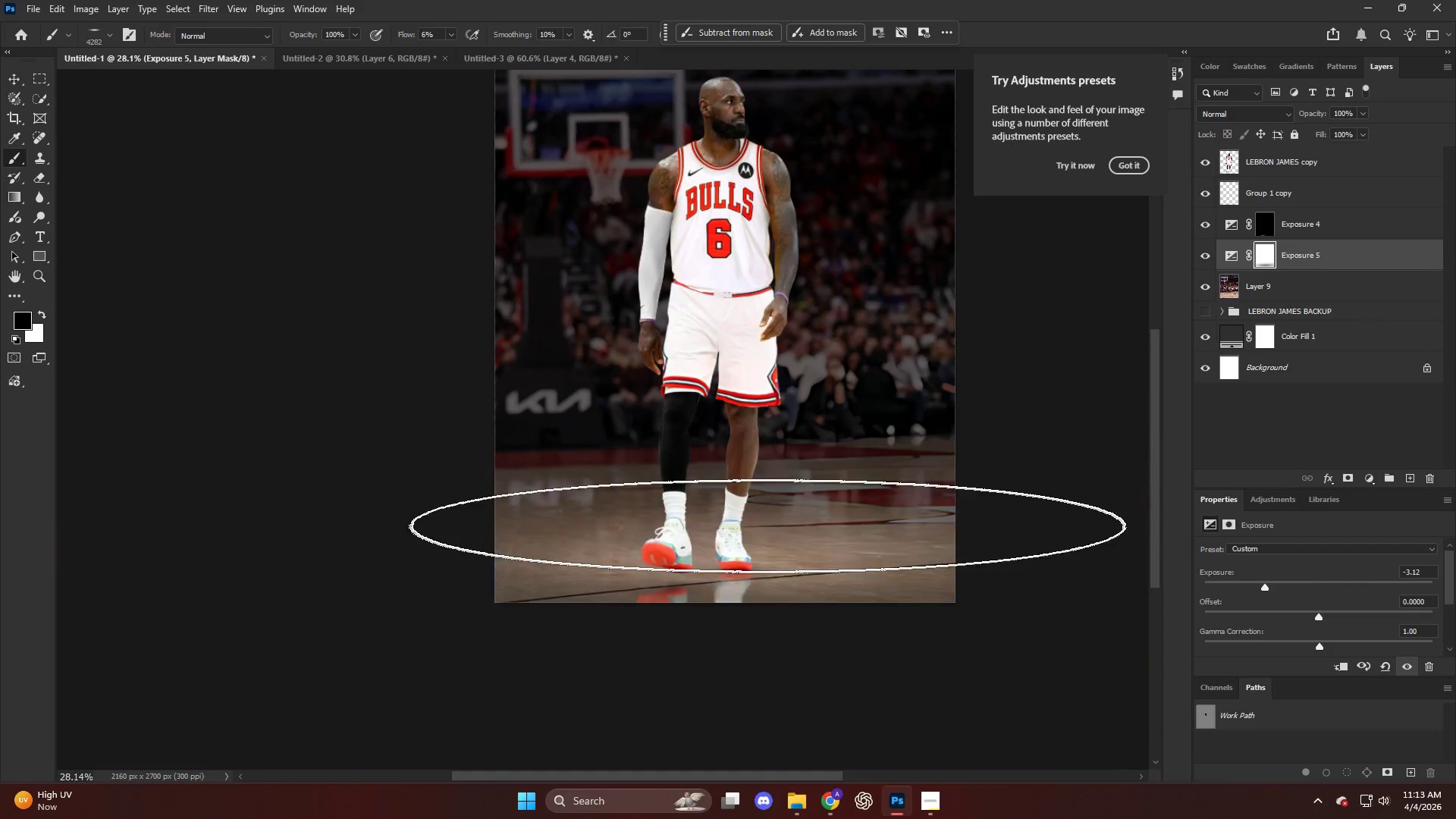 
left_click_drag(start_coordinate=[766, 527], to_coordinate=[754, 493])
 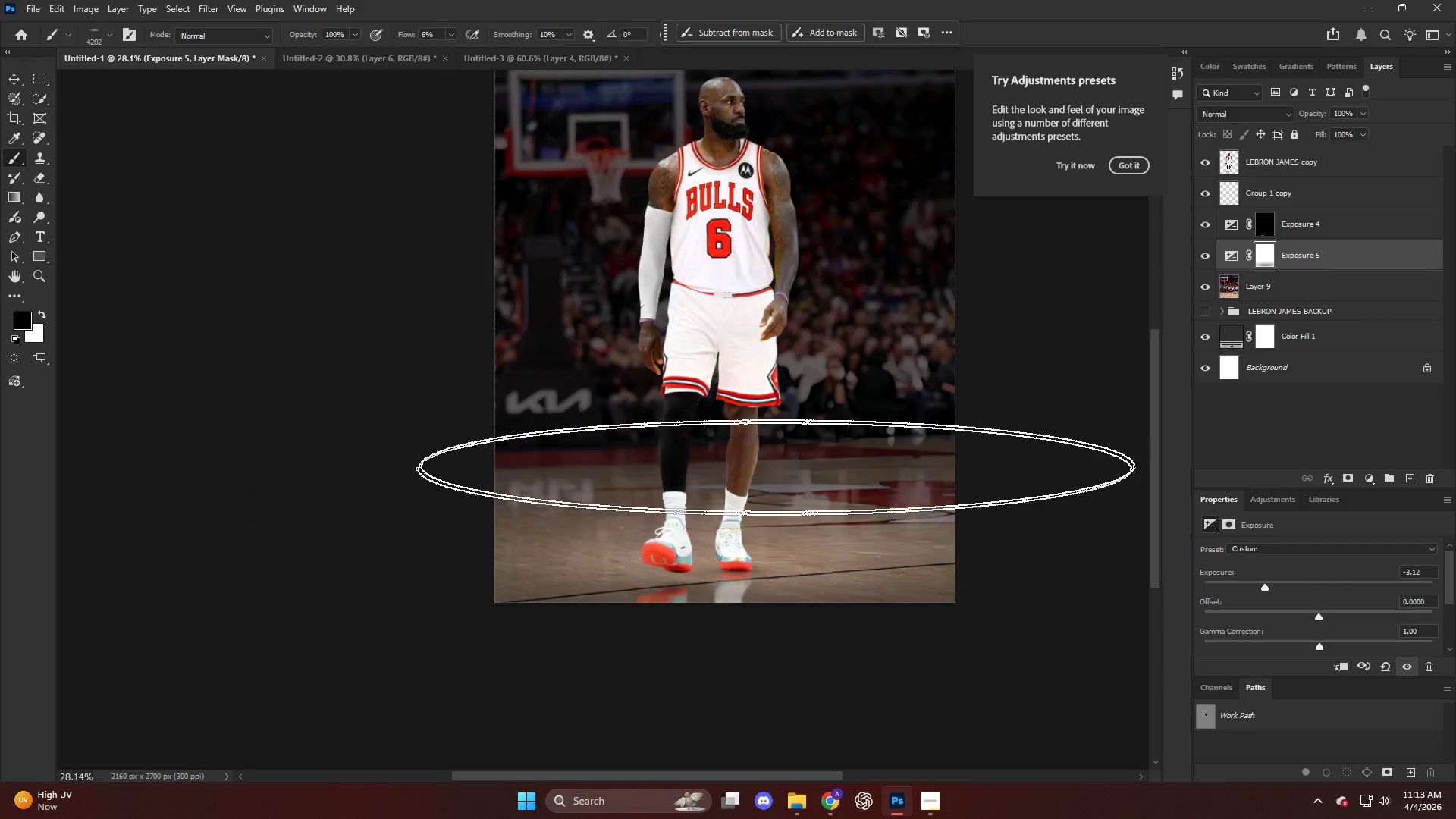 
key(Alt+AltLeft)
 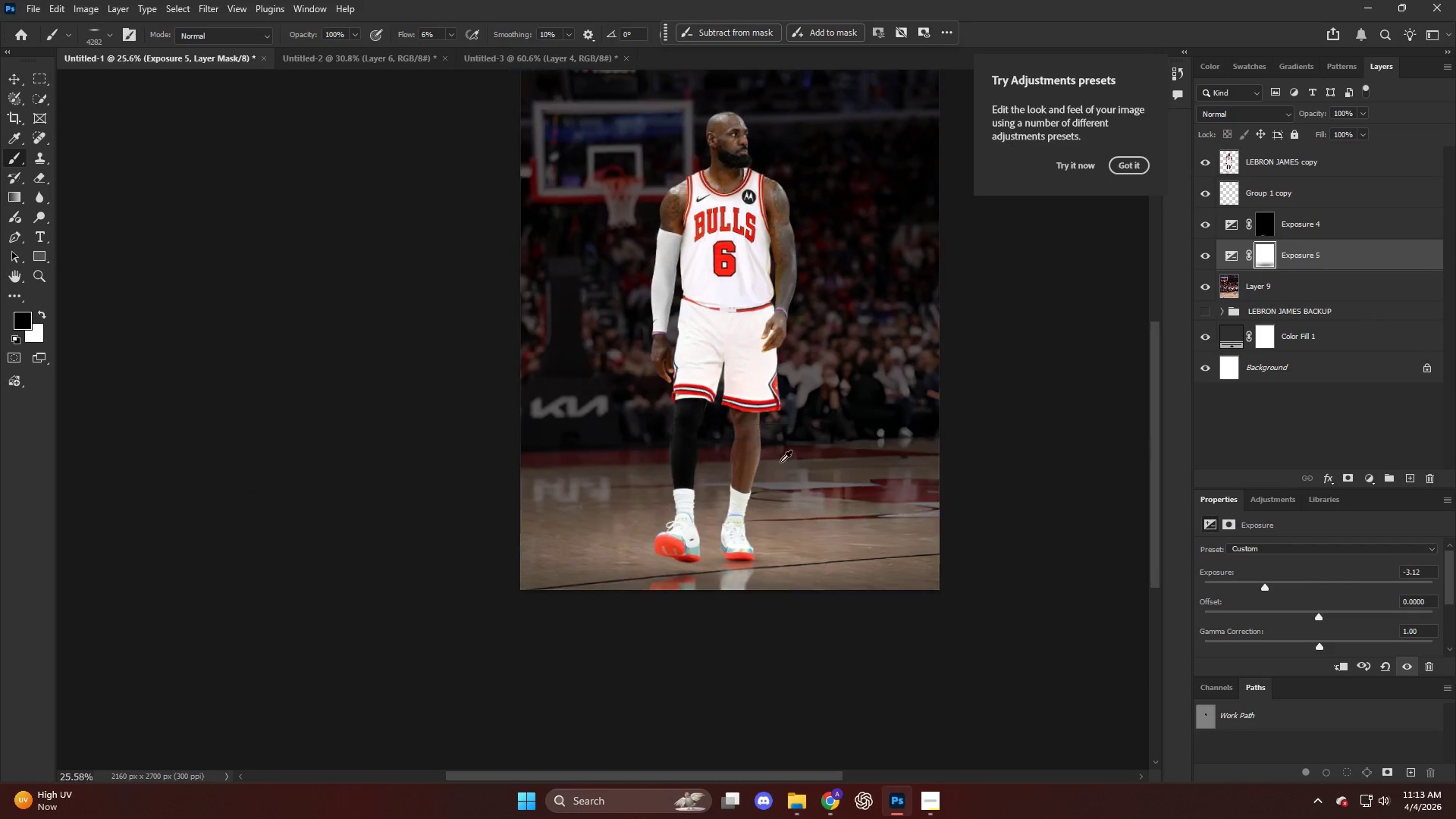 
scroll: coordinate [783, 460], scroll_direction: down, amount: 6.0
 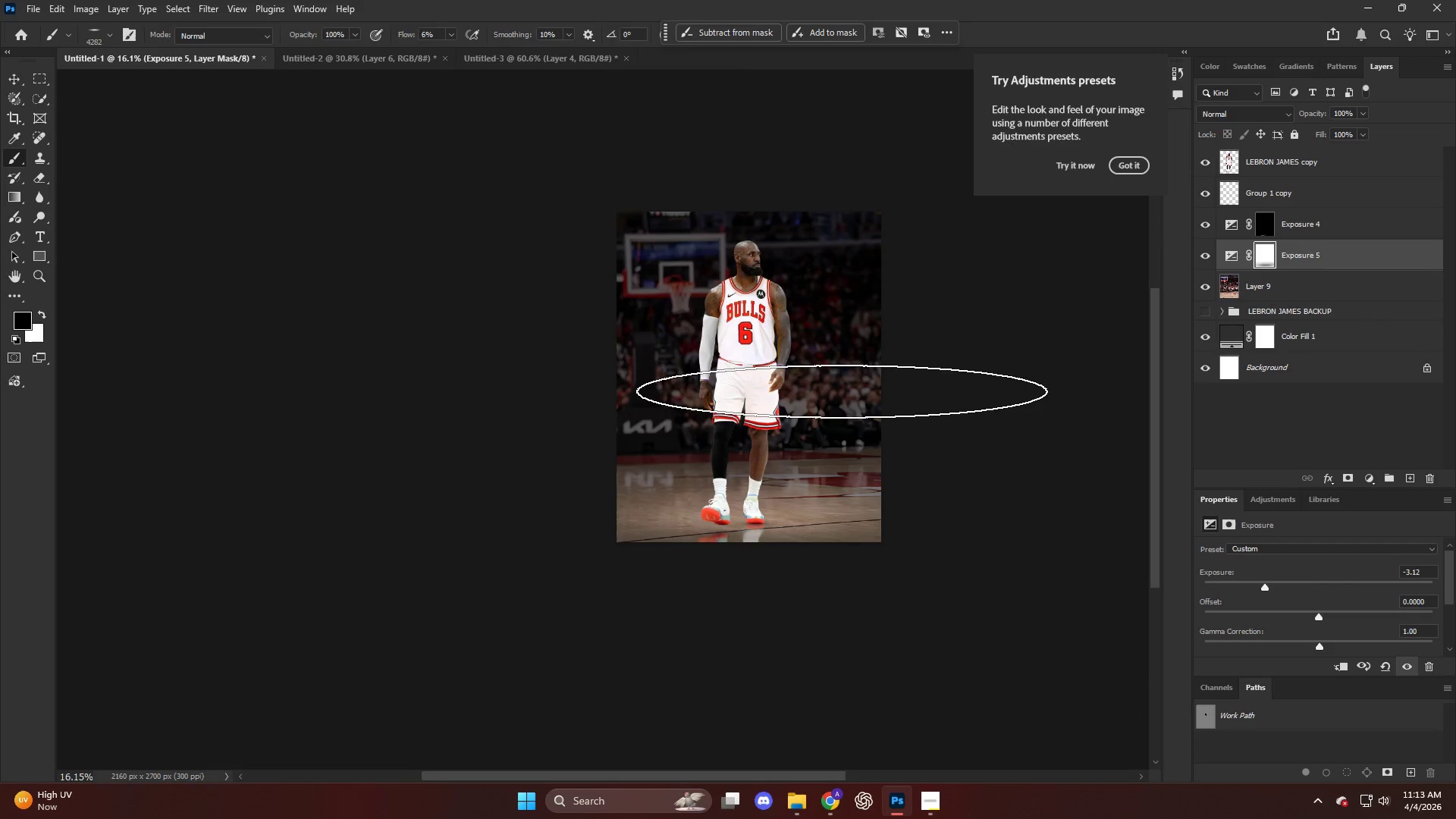 
key(Alt+AltLeft)
 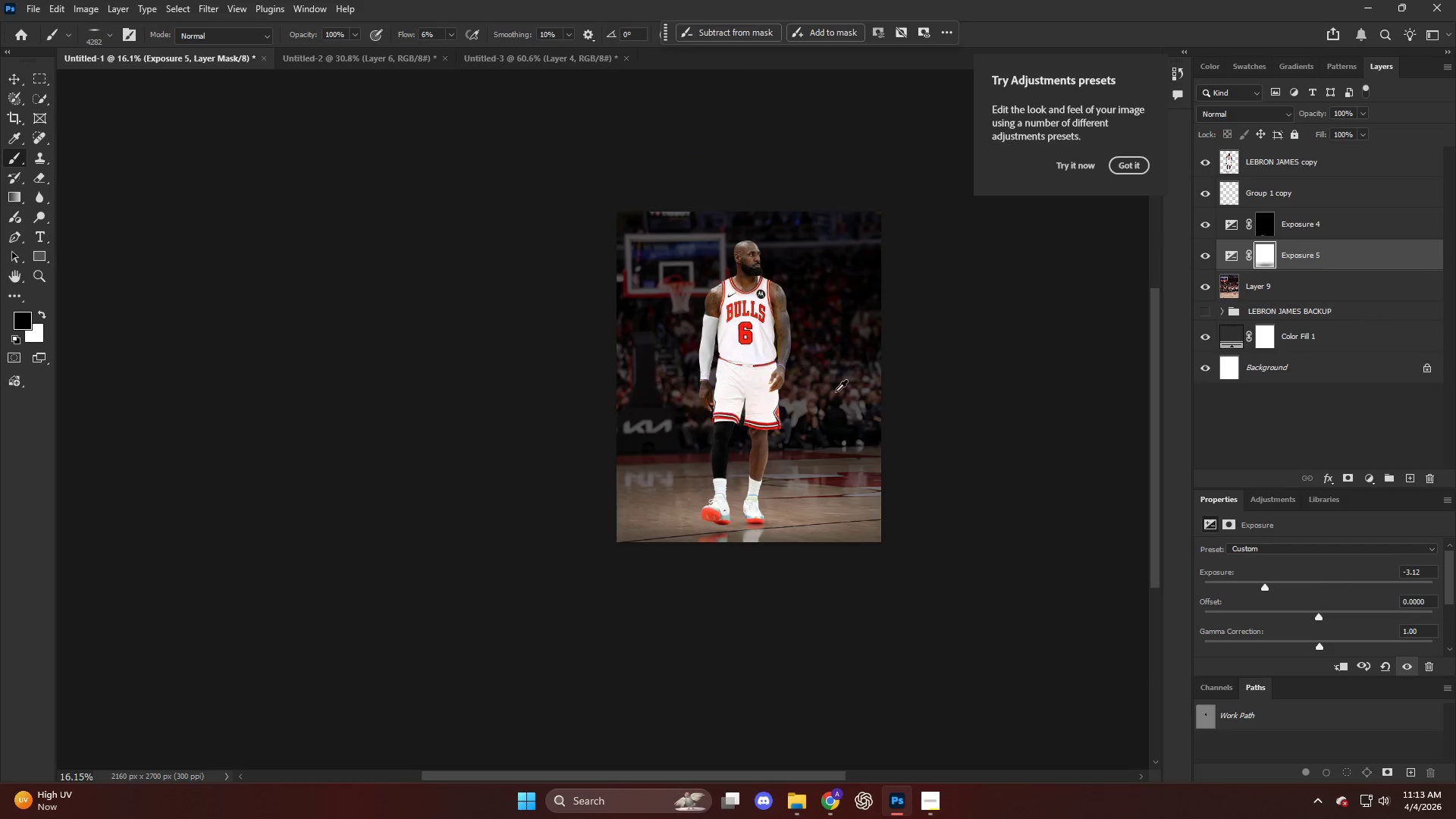 
scroll: coordinate [835, 386], scroll_direction: up, amount: 5.0
 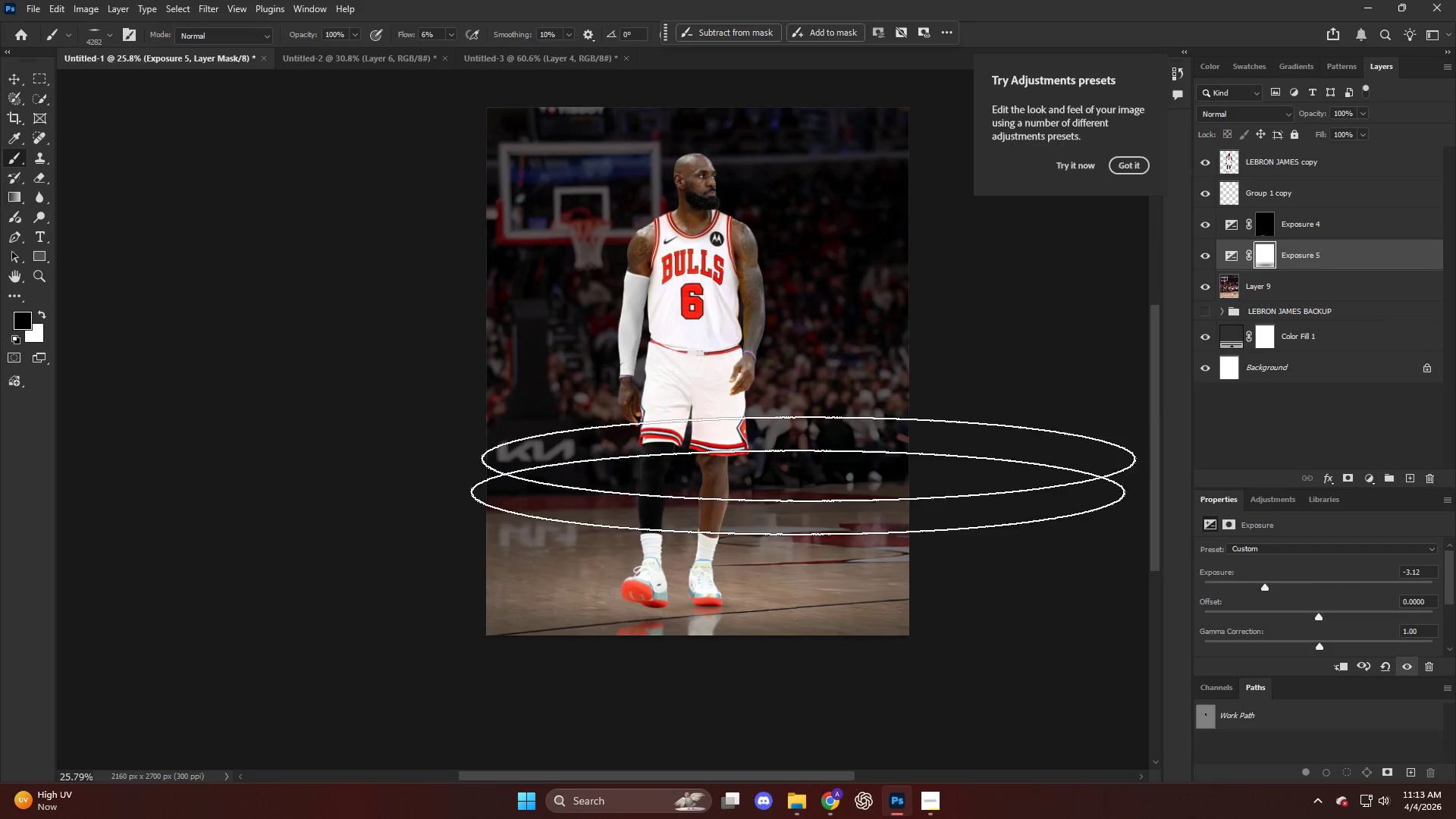 
key(Alt+AltLeft)
 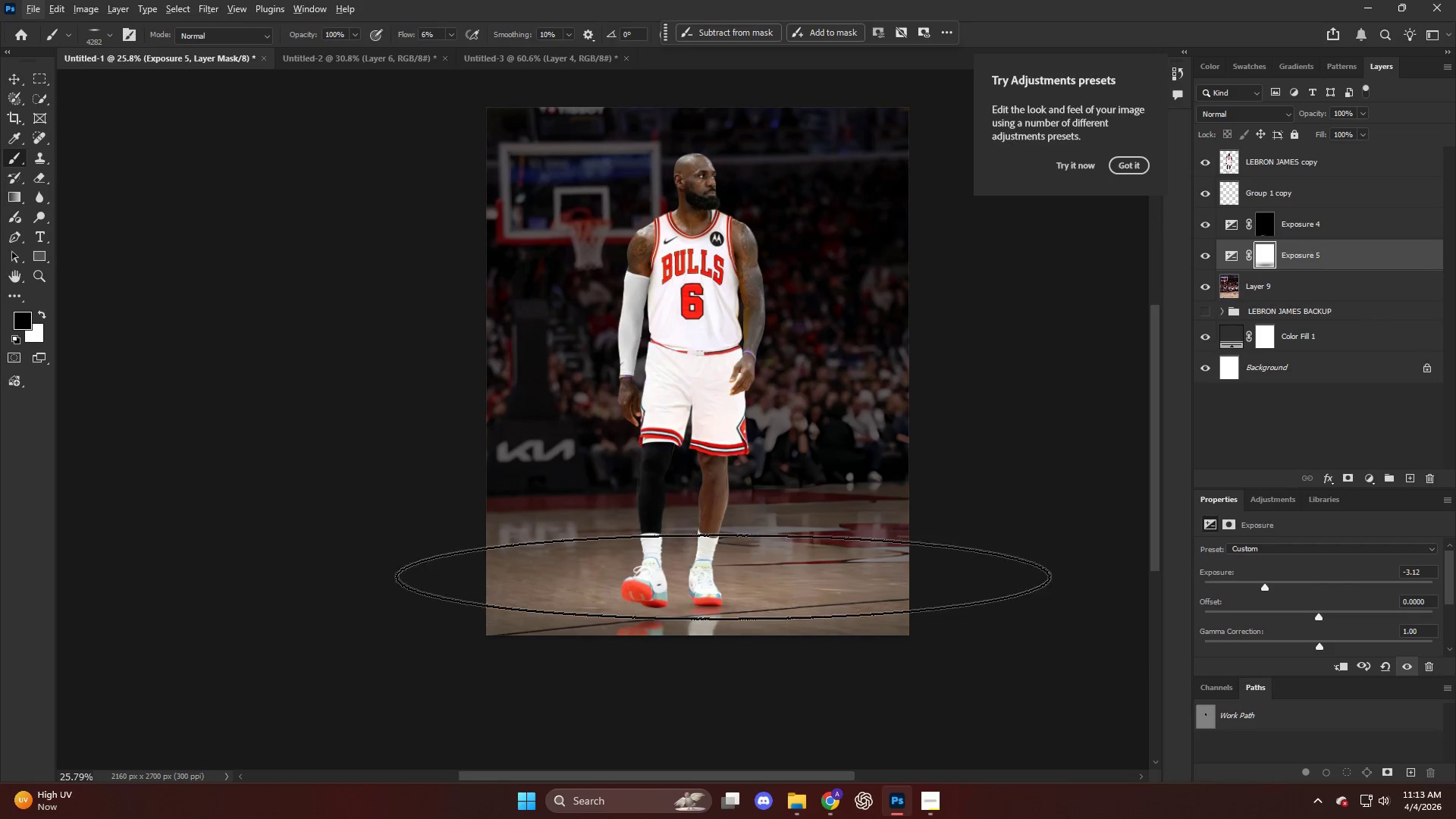 
key(Alt+AltLeft)
 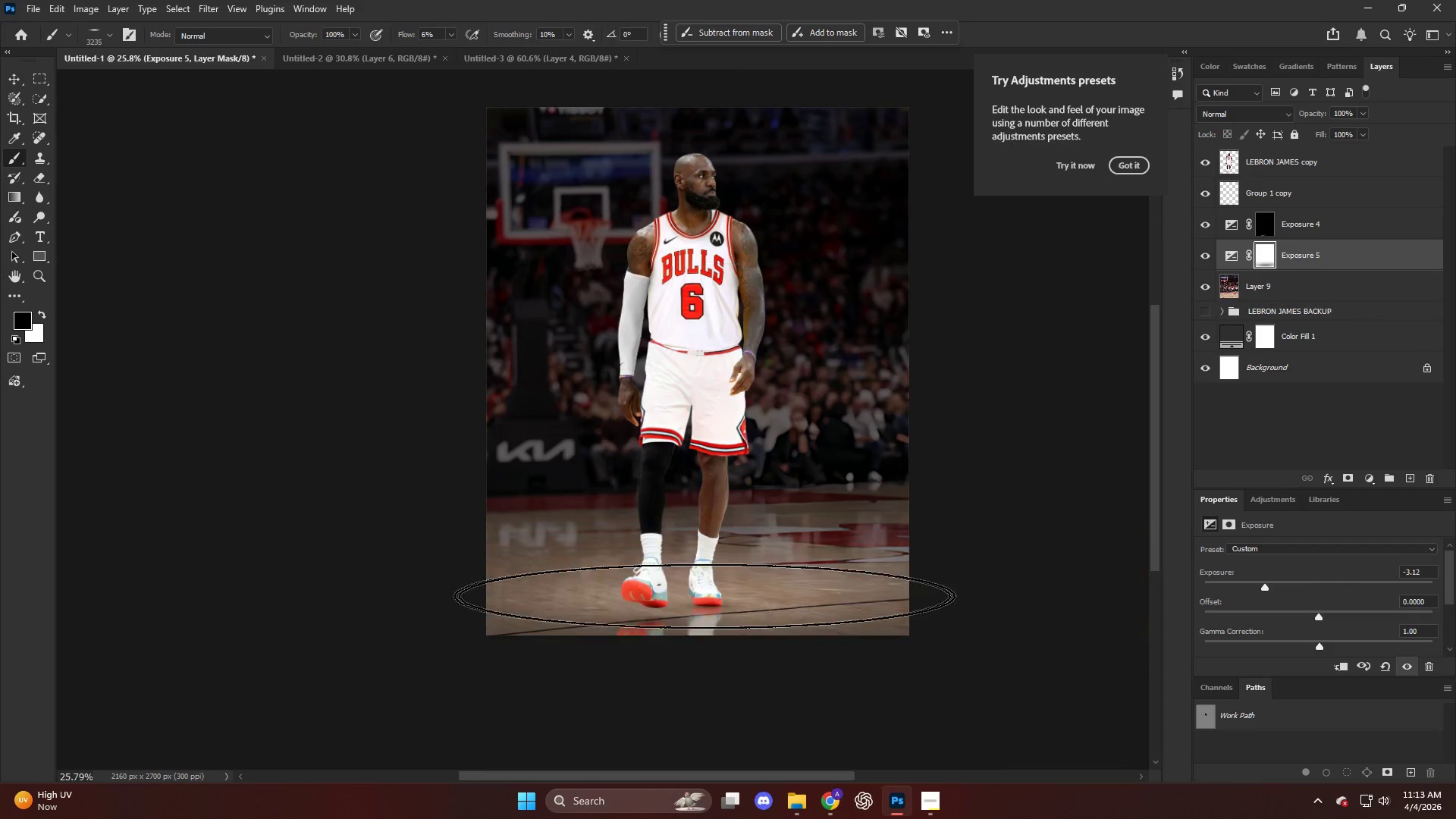 
key(Alt+AltLeft)
 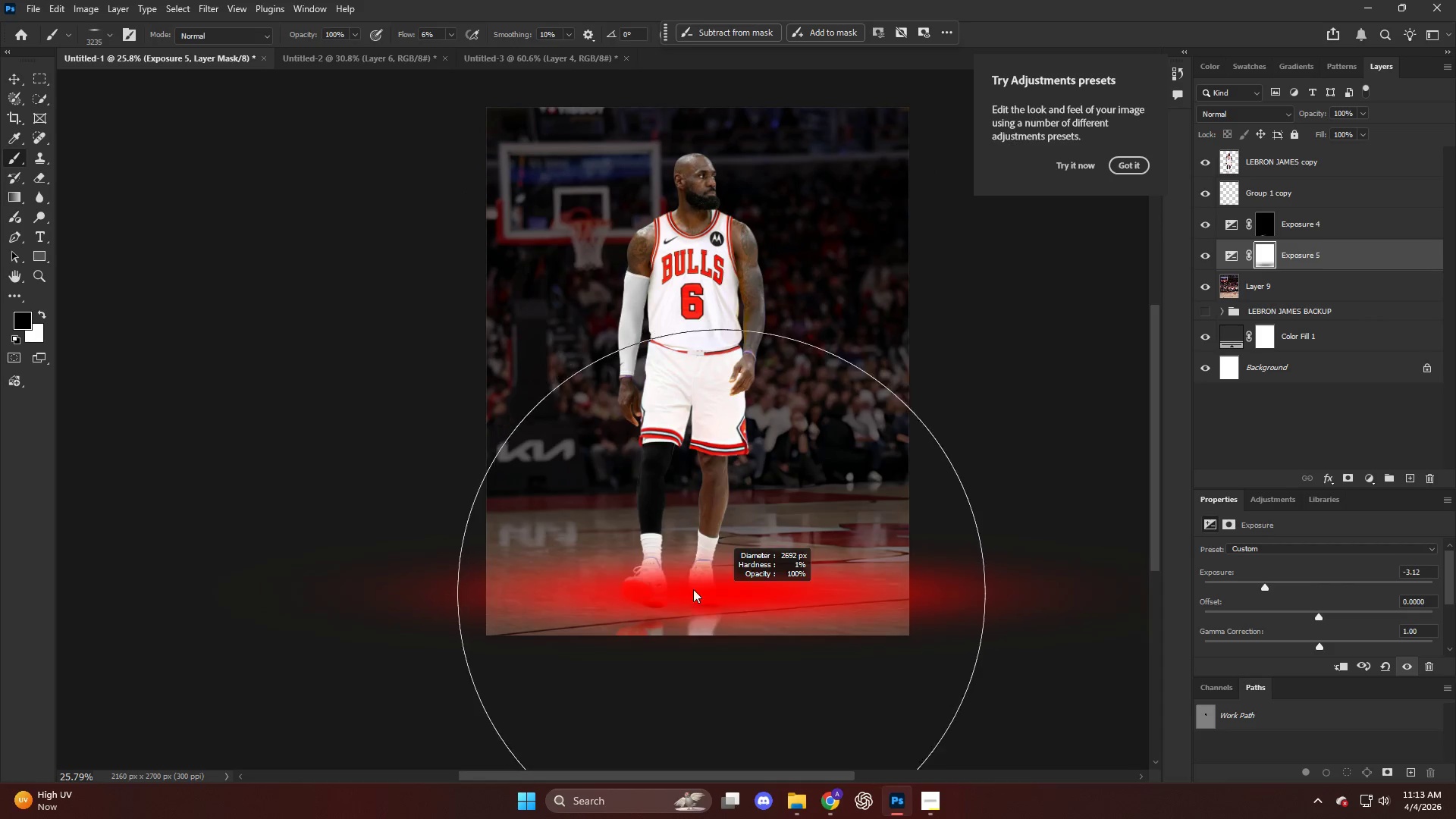 
left_click_drag(start_coordinate=[775, 602], to_coordinate=[698, 595])
 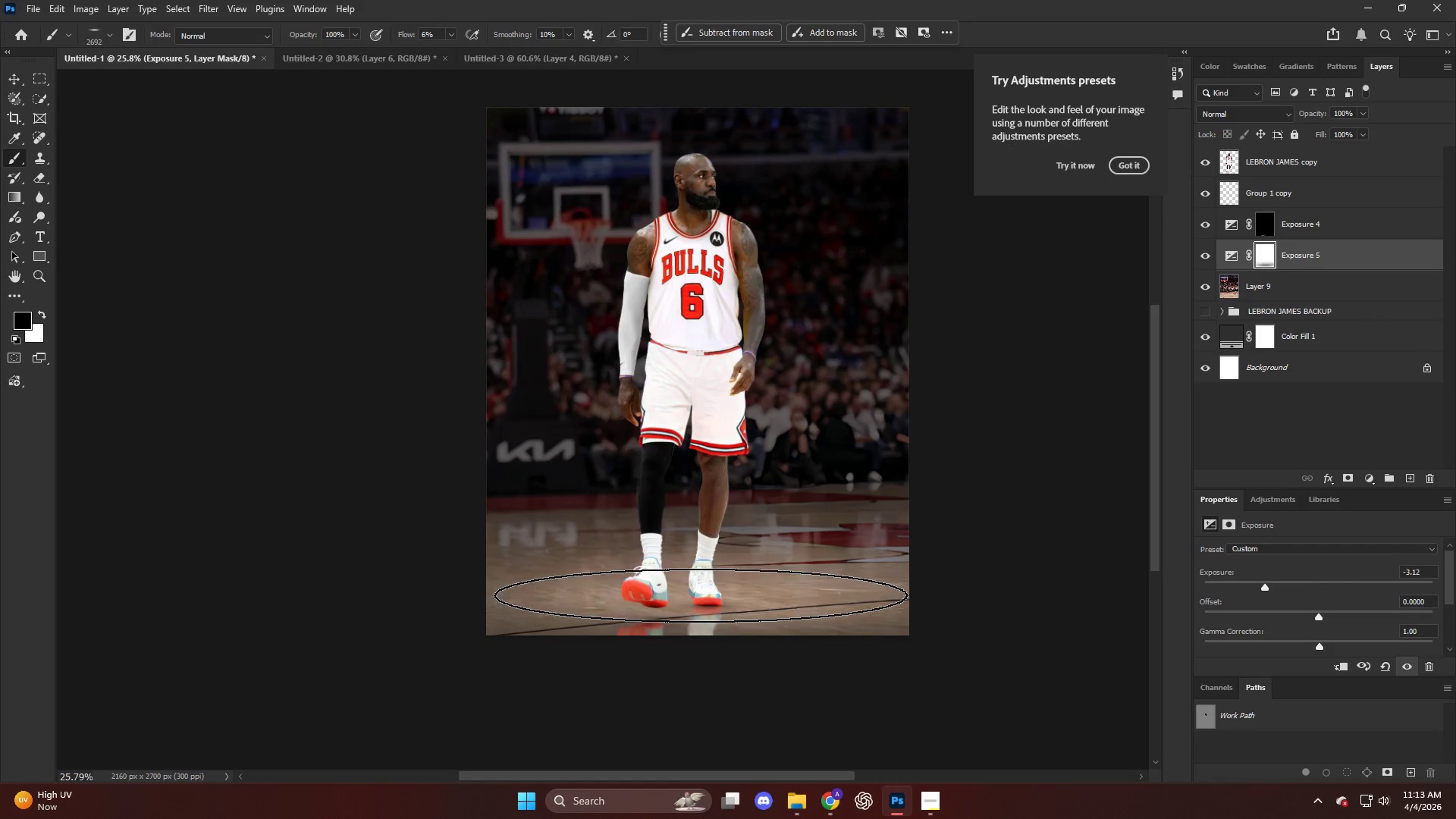 
key(Alt+AltLeft)
 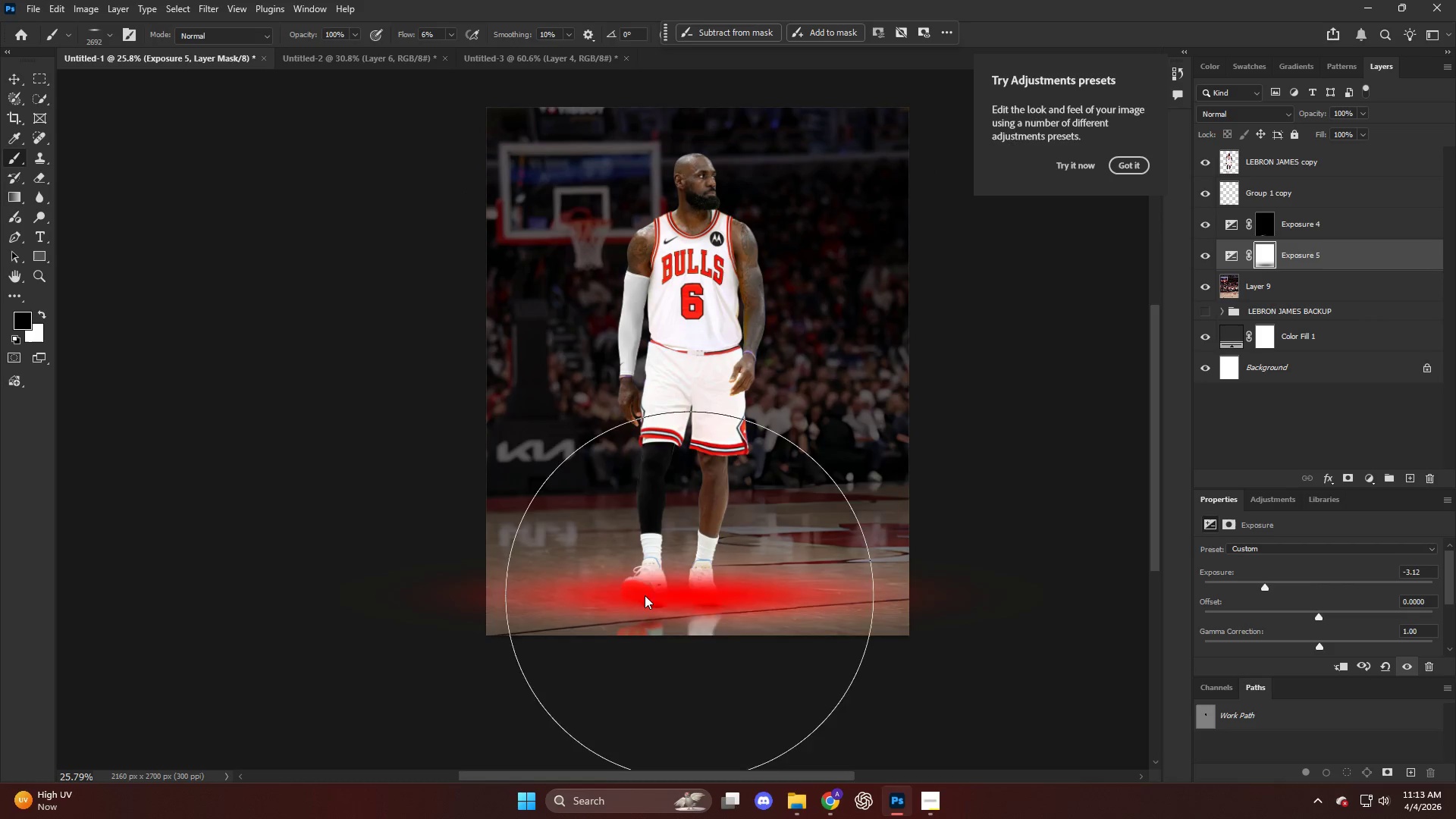 
left_click_drag(start_coordinate=[700, 600], to_coordinate=[673, 595])
 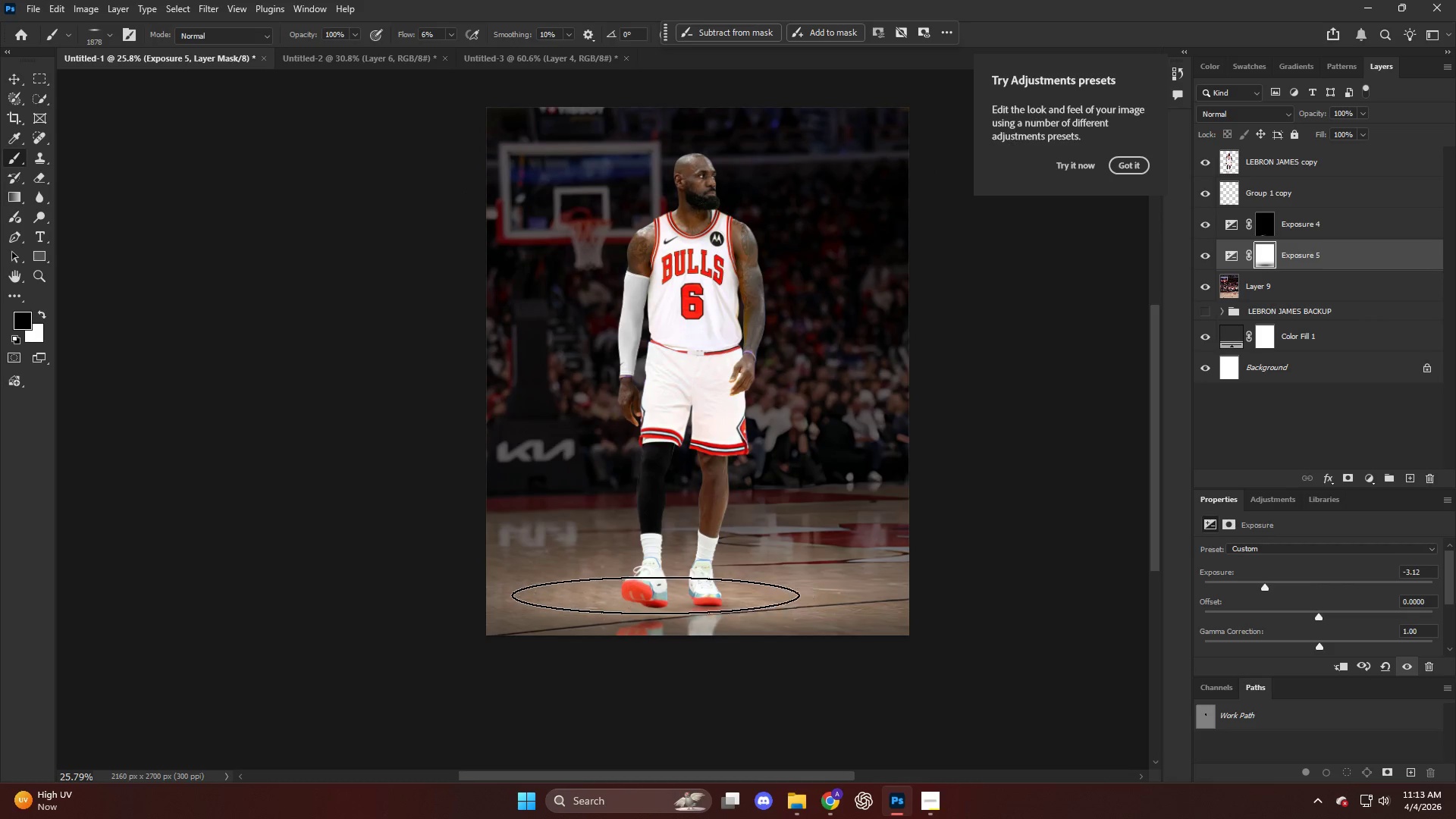 
left_click_drag(start_coordinate=[669, 595], to_coordinate=[713, 591])
 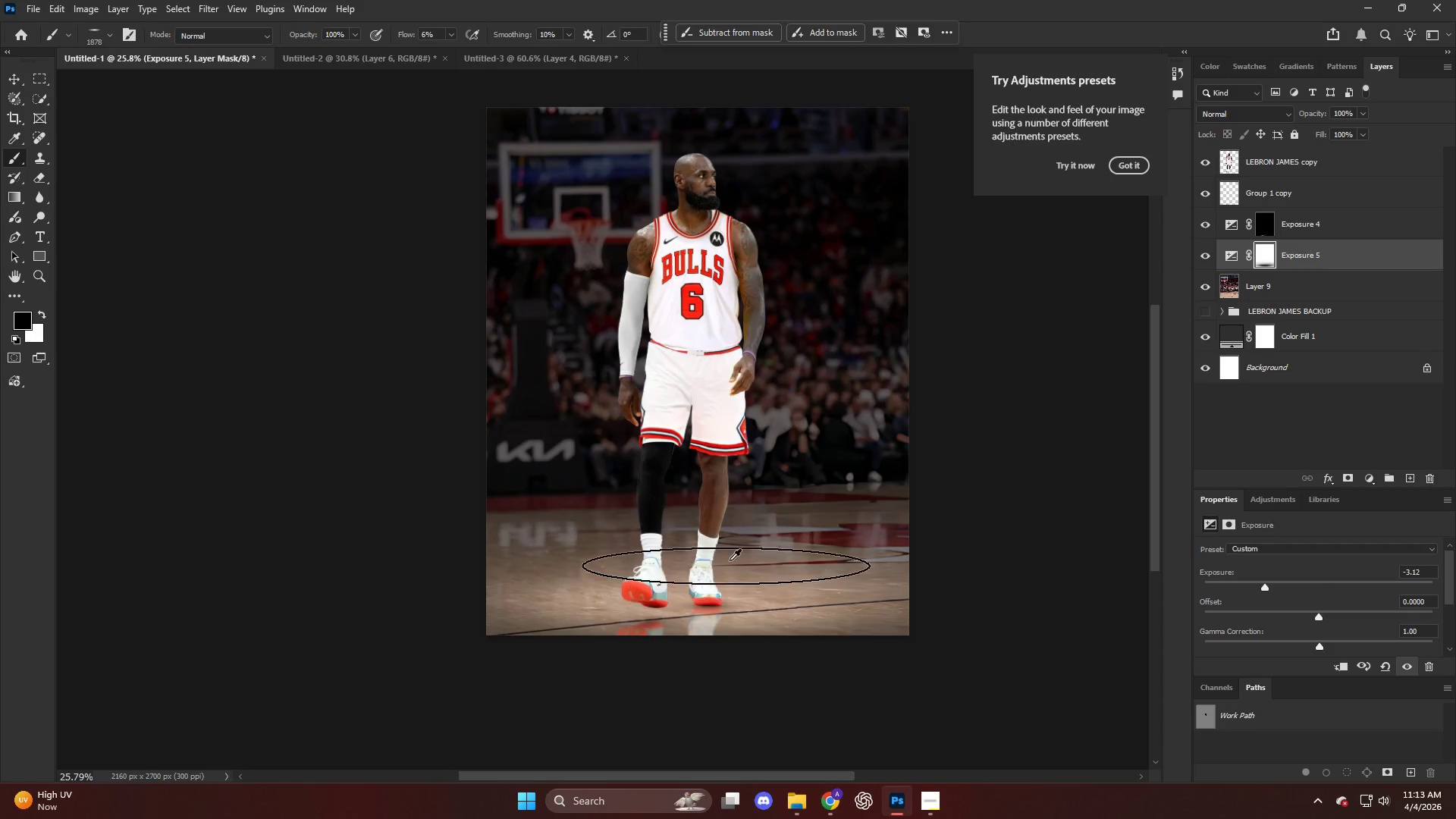 
key(Alt+AltLeft)
 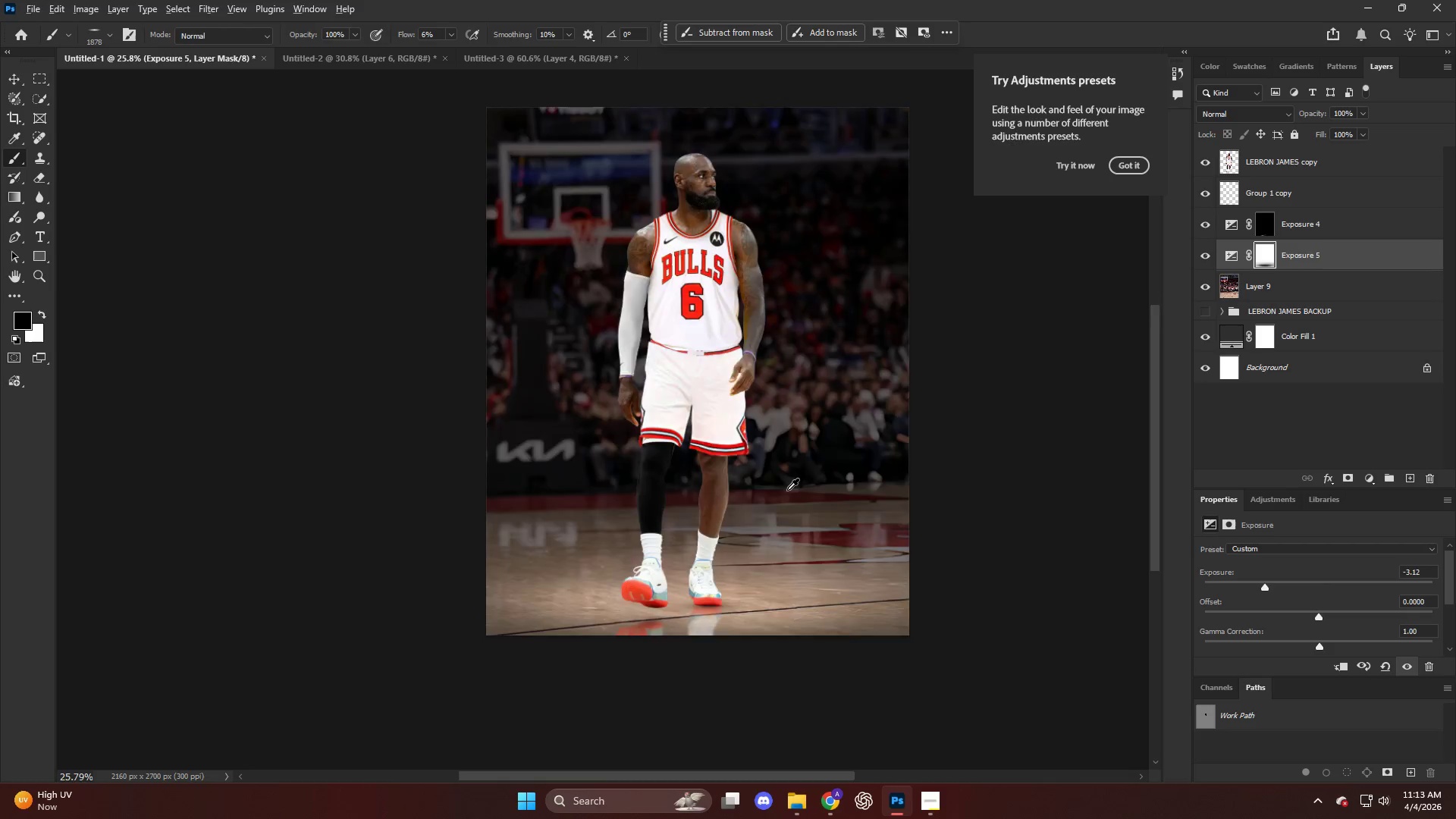 
scroll: coordinate [789, 488], scroll_direction: down, amount: 6.0
 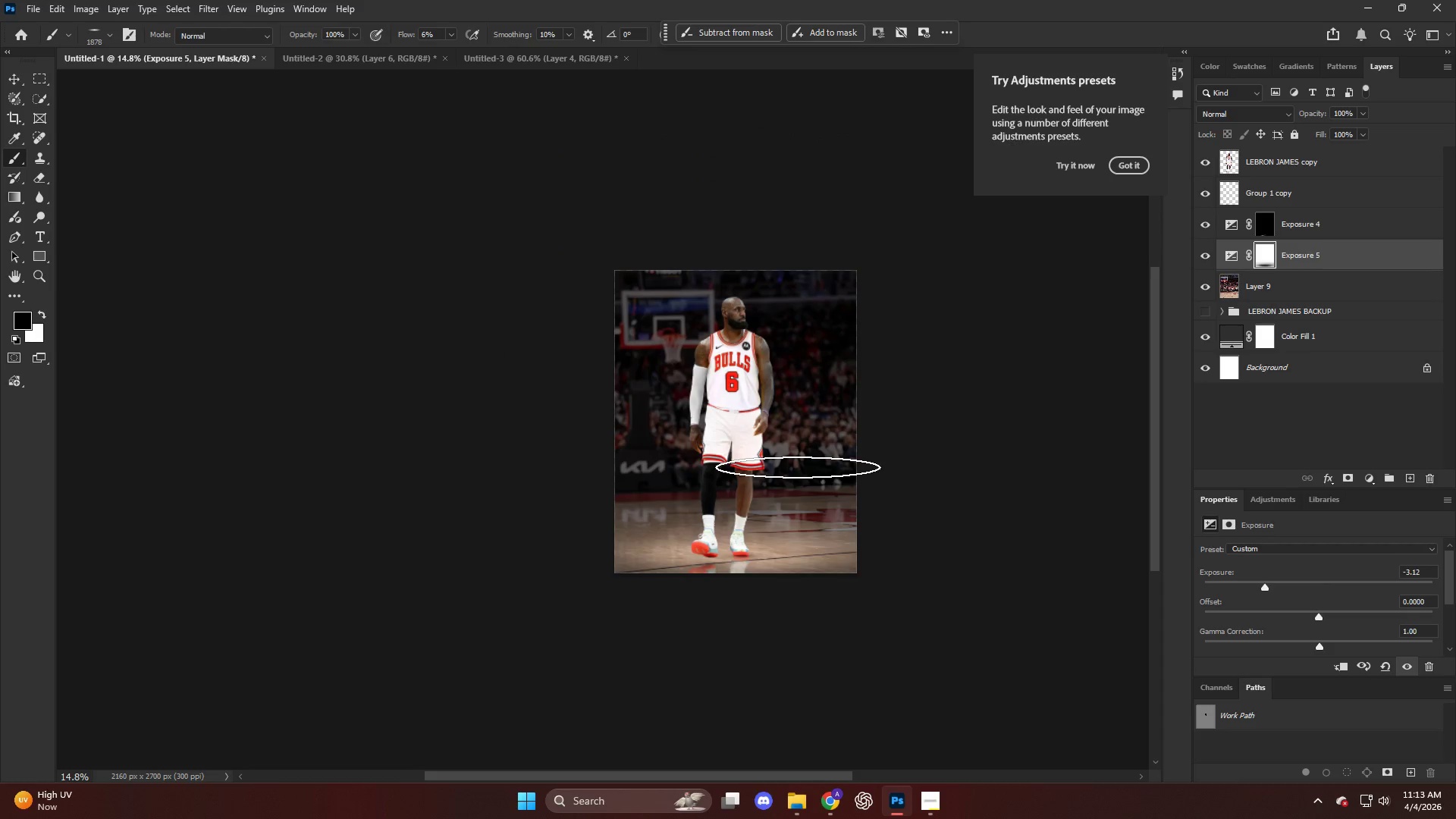 
hold_key(key=AltLeft, duration=0.34)
scroll: coordinate [798, 467], scroll_direction: up, amount: 5.0
 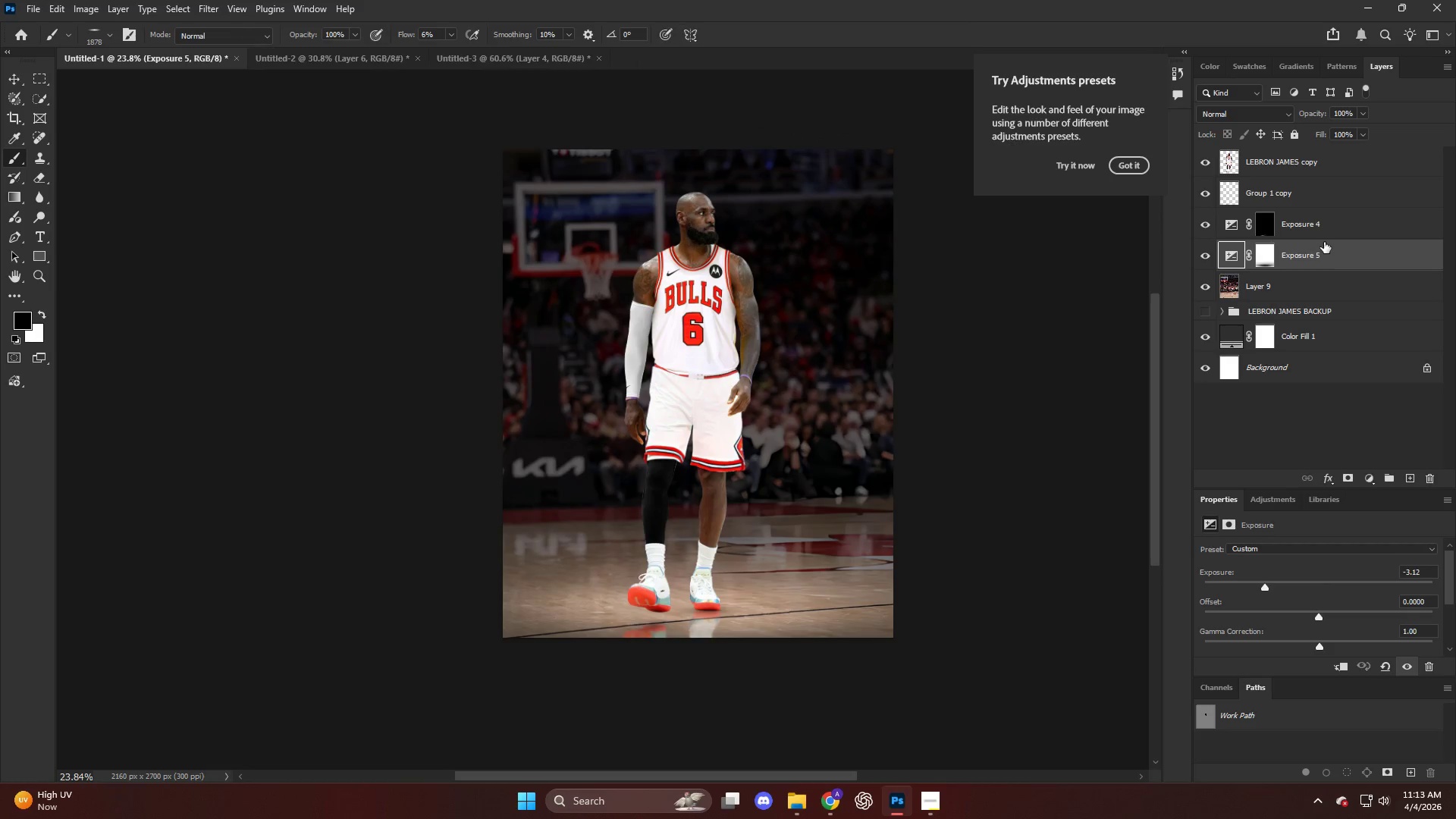 
double_click([1324, 234])
 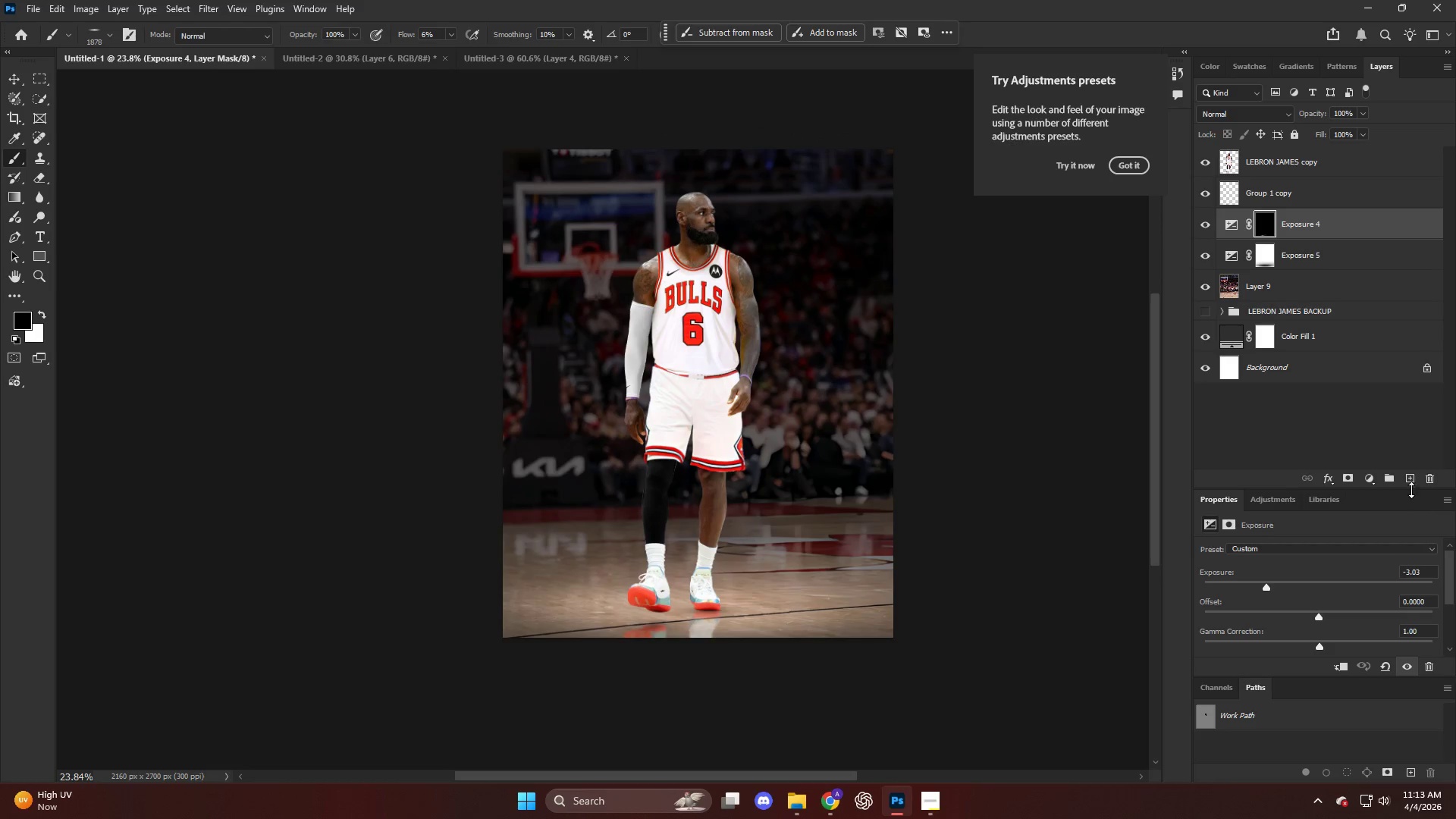 
left_click([1409, 480])
 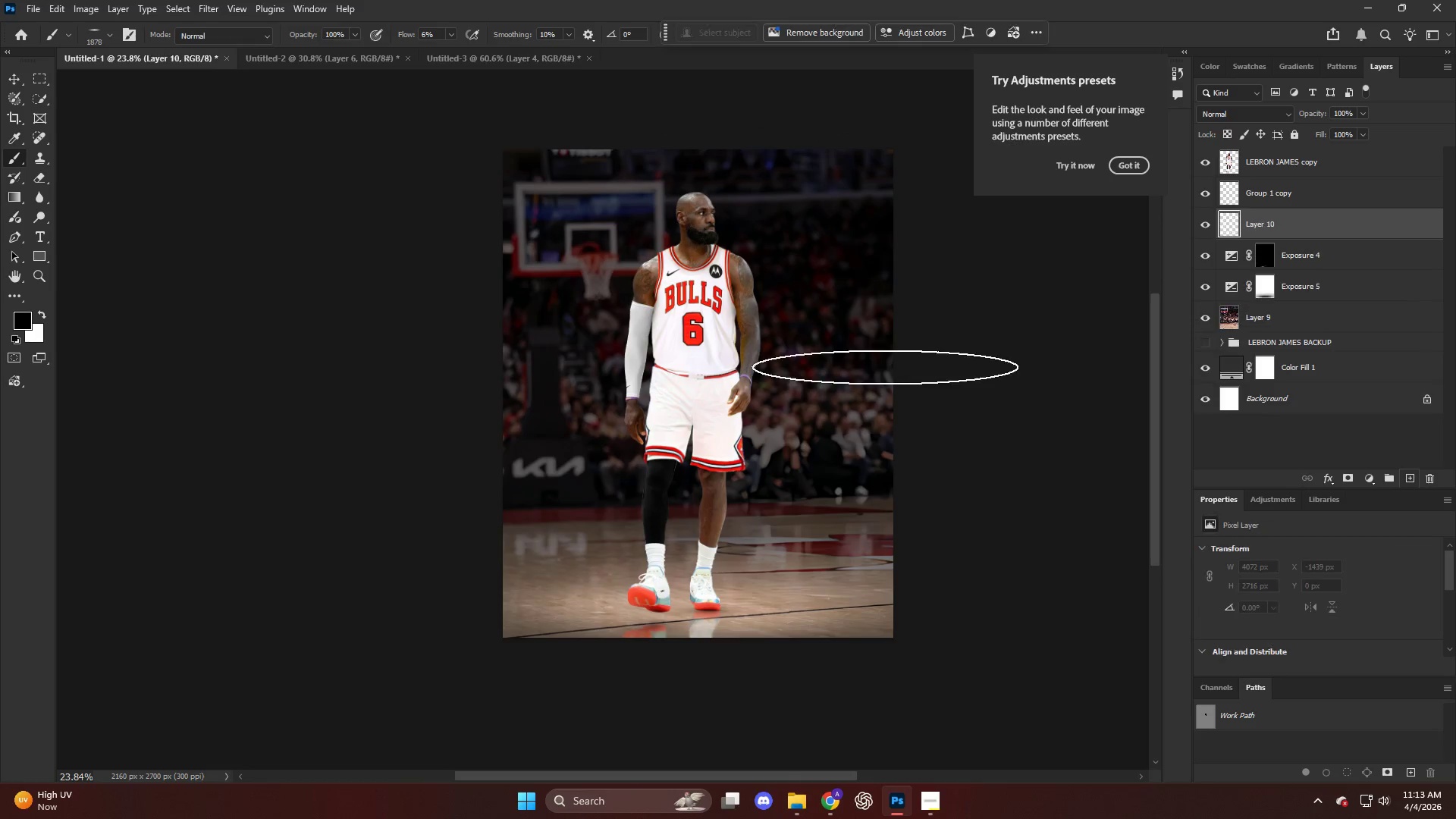 
key(Alt+AltLeft)
 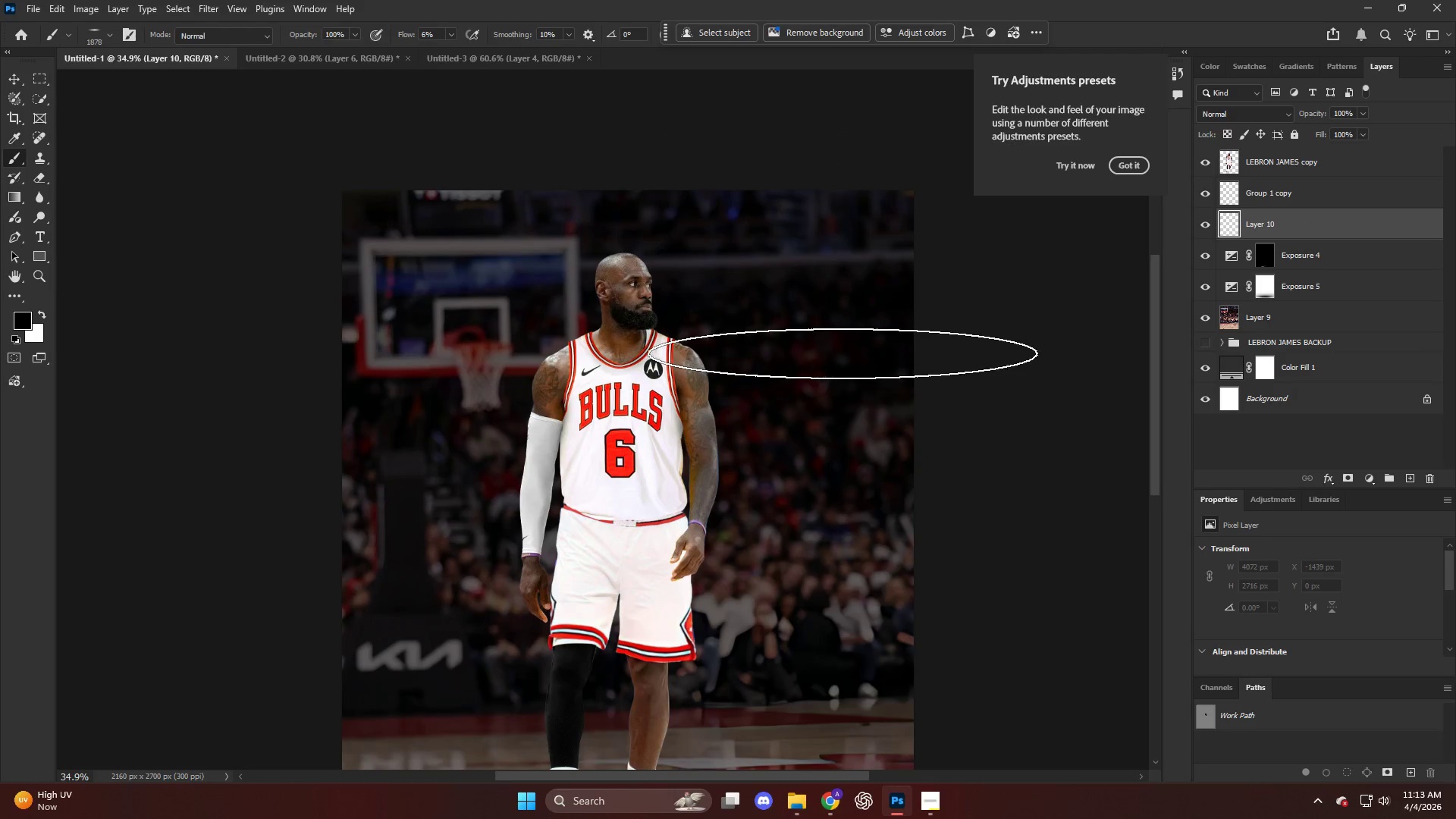 
key(B)
 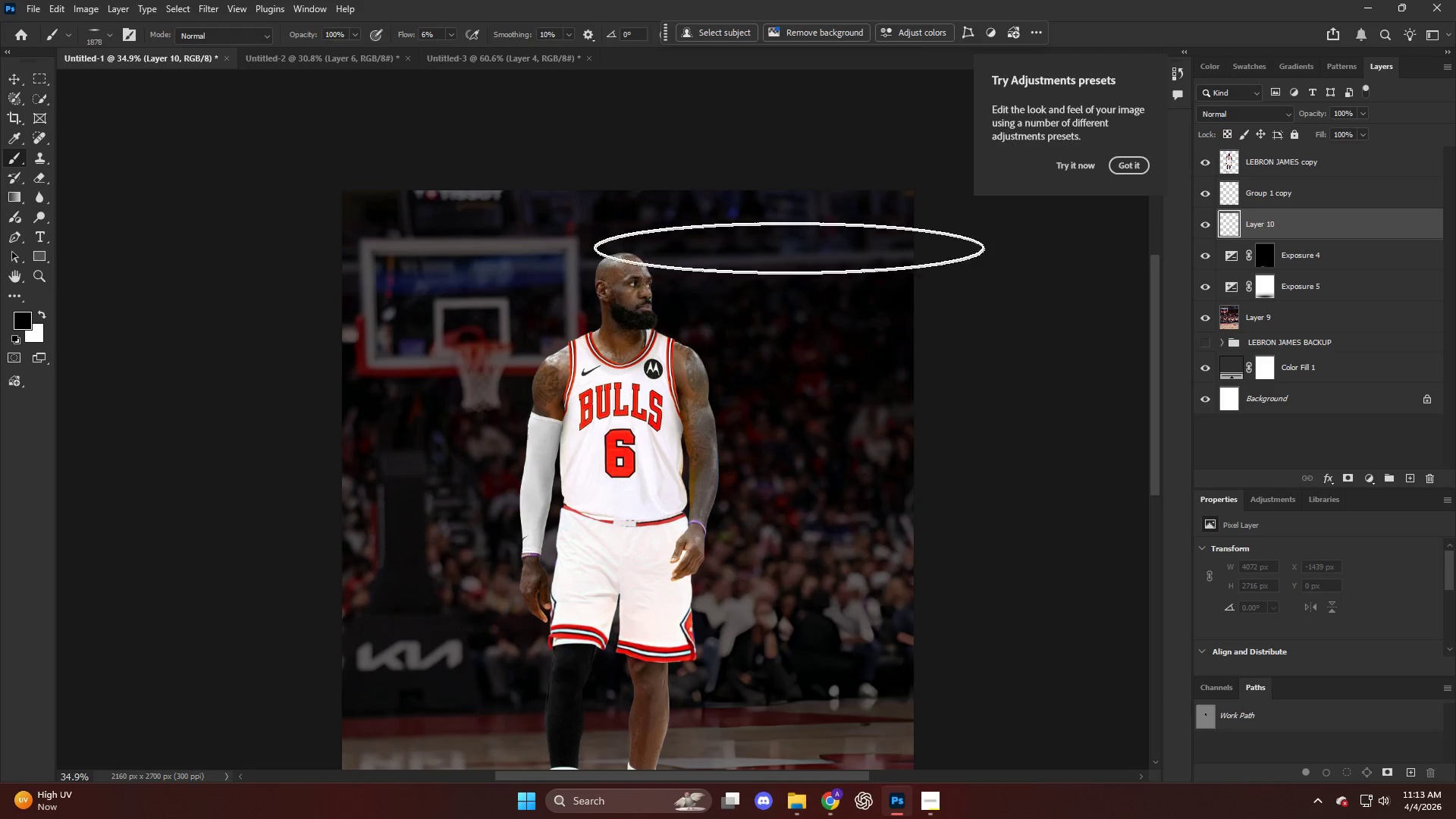 
scroll: coordinate [846, 354], scroll_direction: up, amount: 13.0
 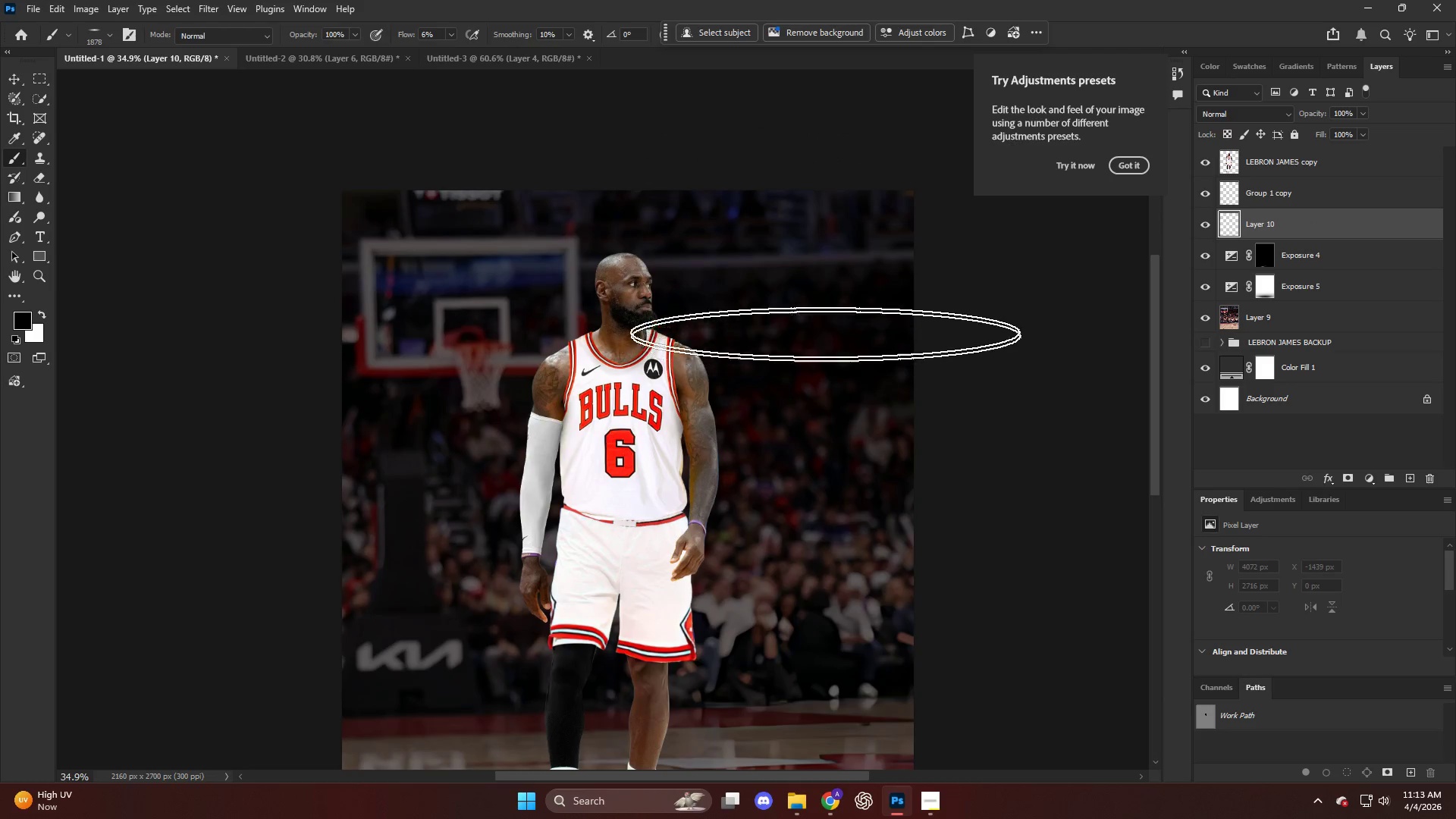 
right_click([783, 229])
 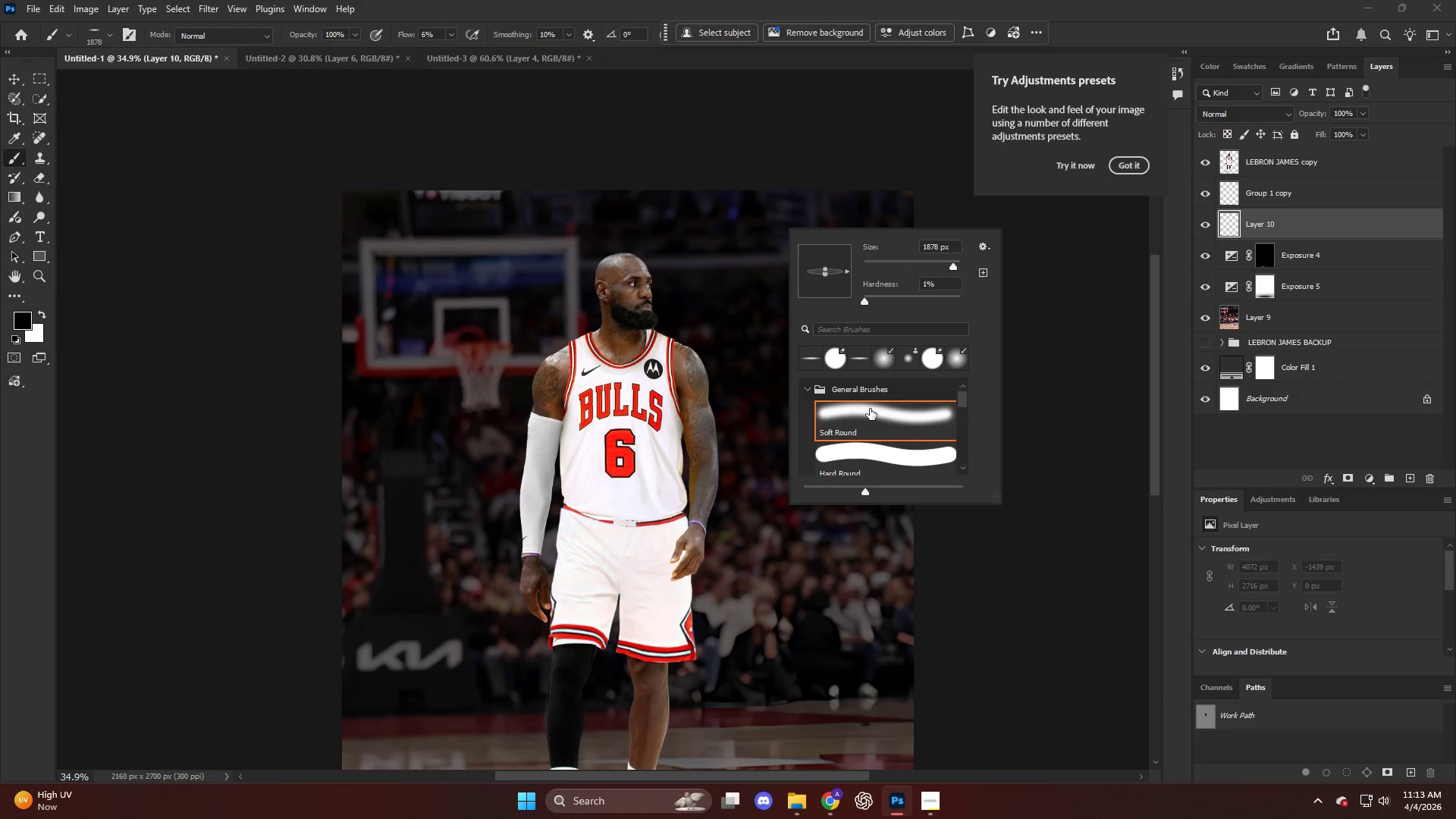 
left_click([862, 409])
 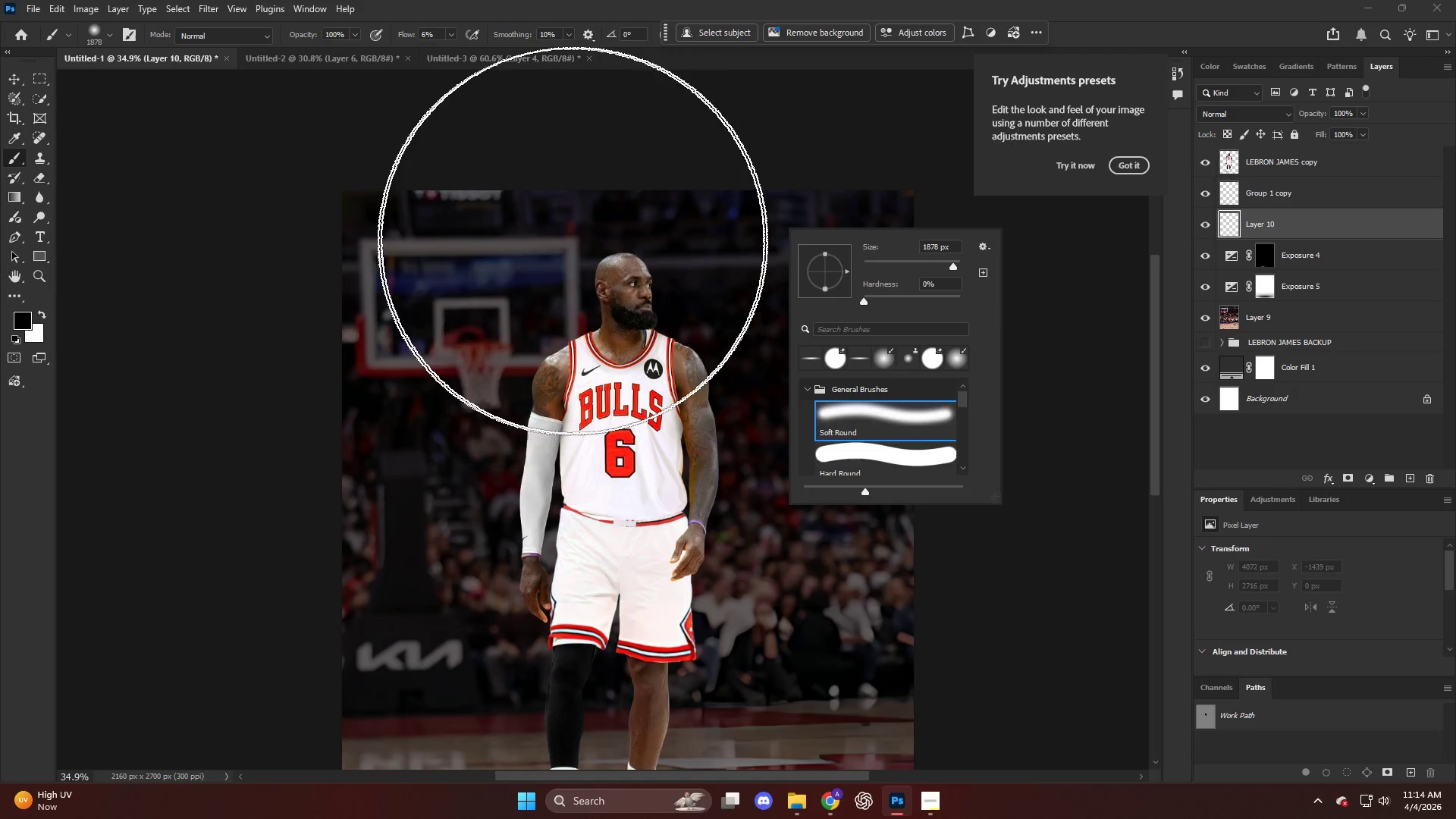 
hold_key(key=AltLeft, duration=0.5)
 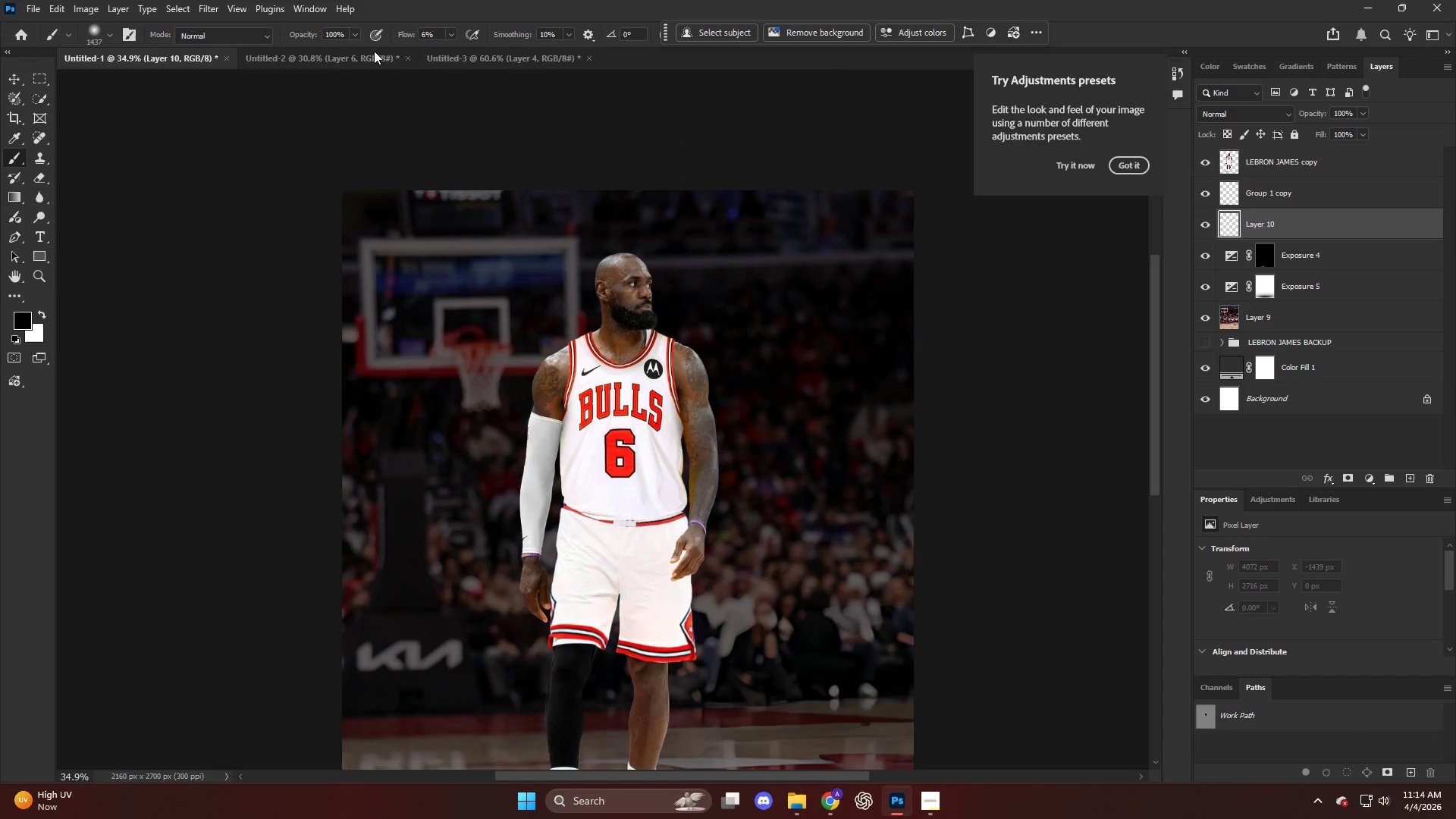 
key(X)
 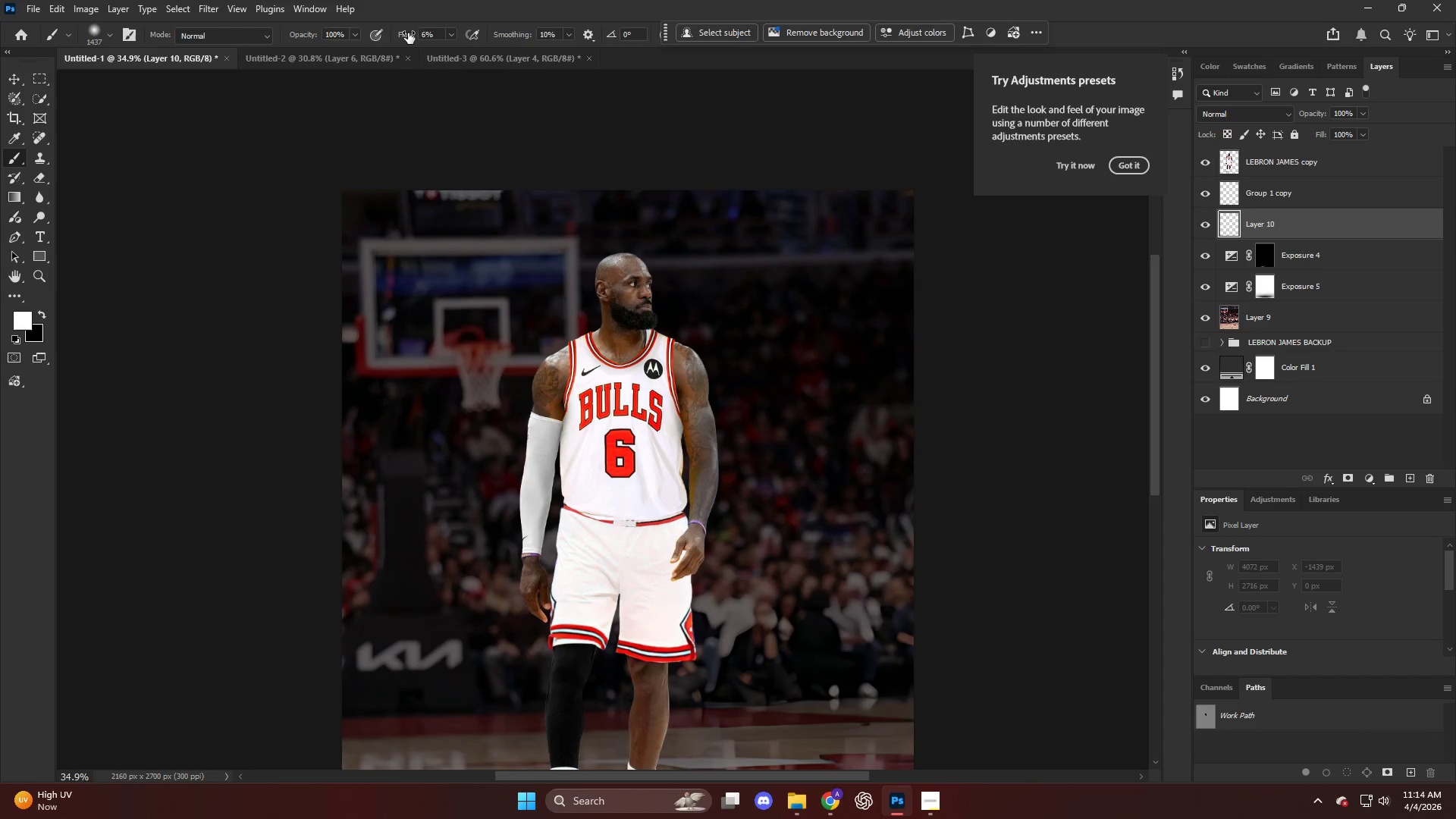 
left_click_drag(start_coordinate=[407, 32], to_coordinate=[428, 38])
 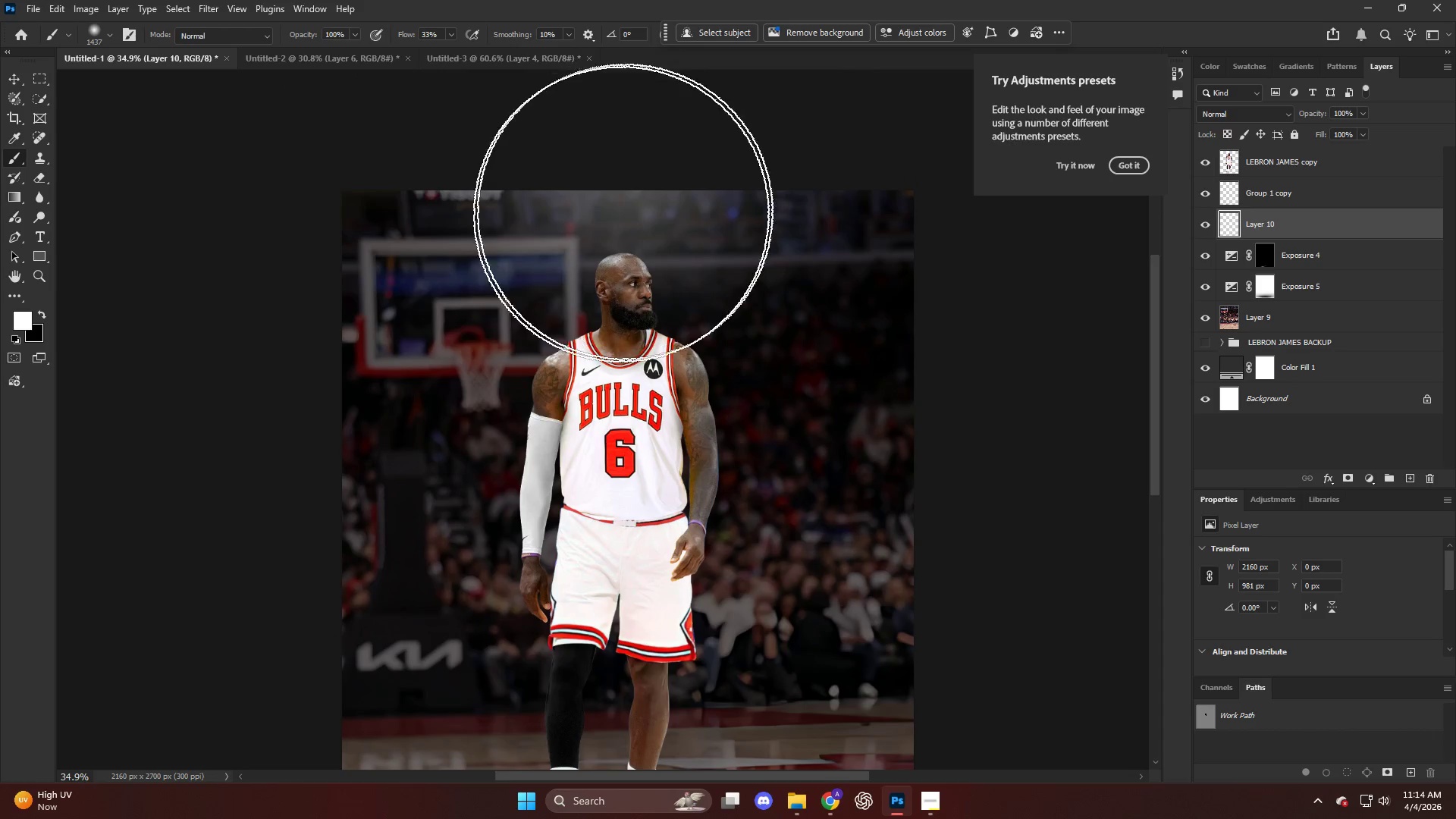 
hold_key(key=AltLeft, duration=0.34)
 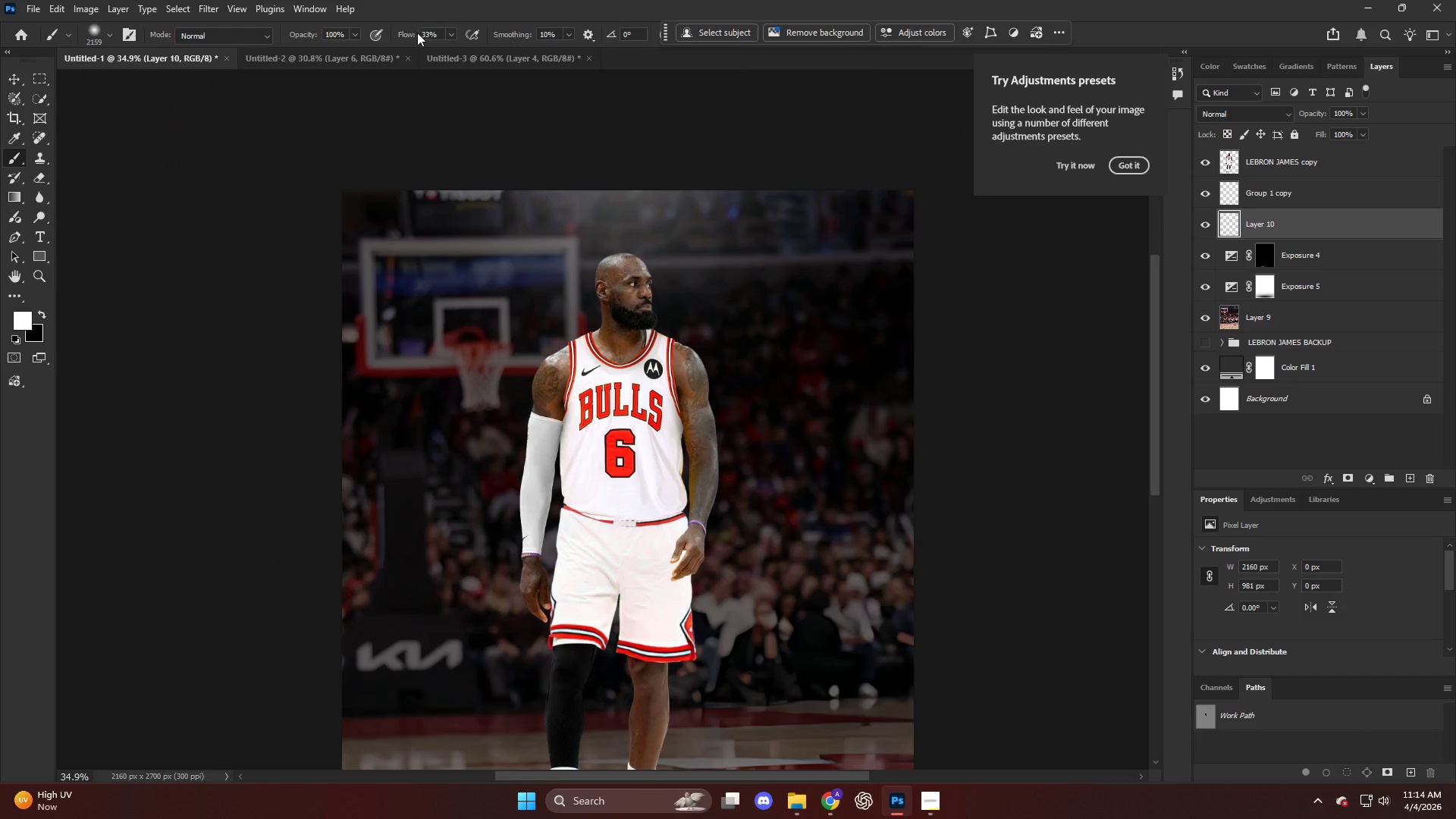 
left_click_drag(start_coordinate=[410, 33], to_coordinate=[346, 34])
 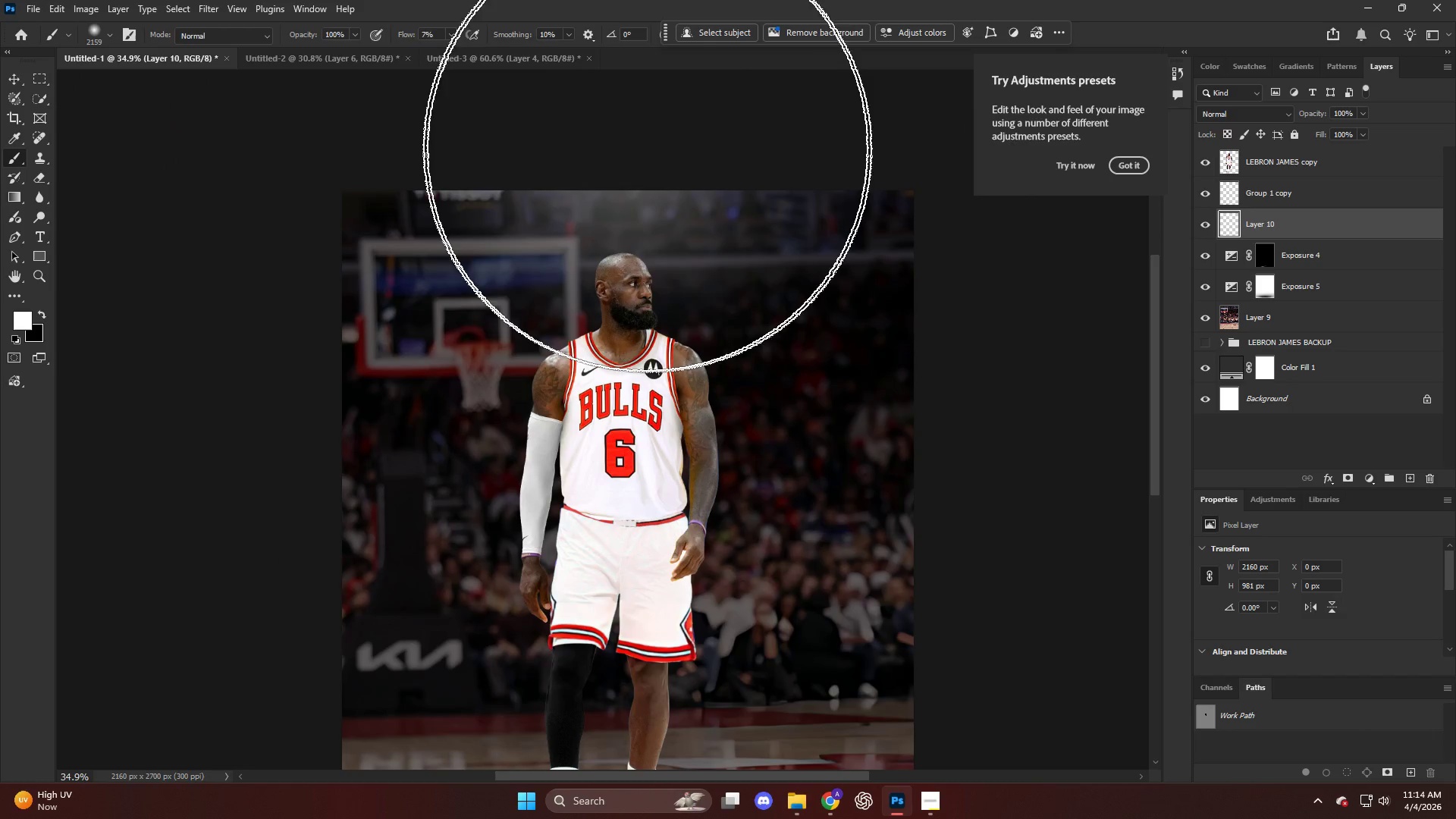 
left_click_drag(start_coordinate=[620, 137], to_coordinate=[651, 137])
 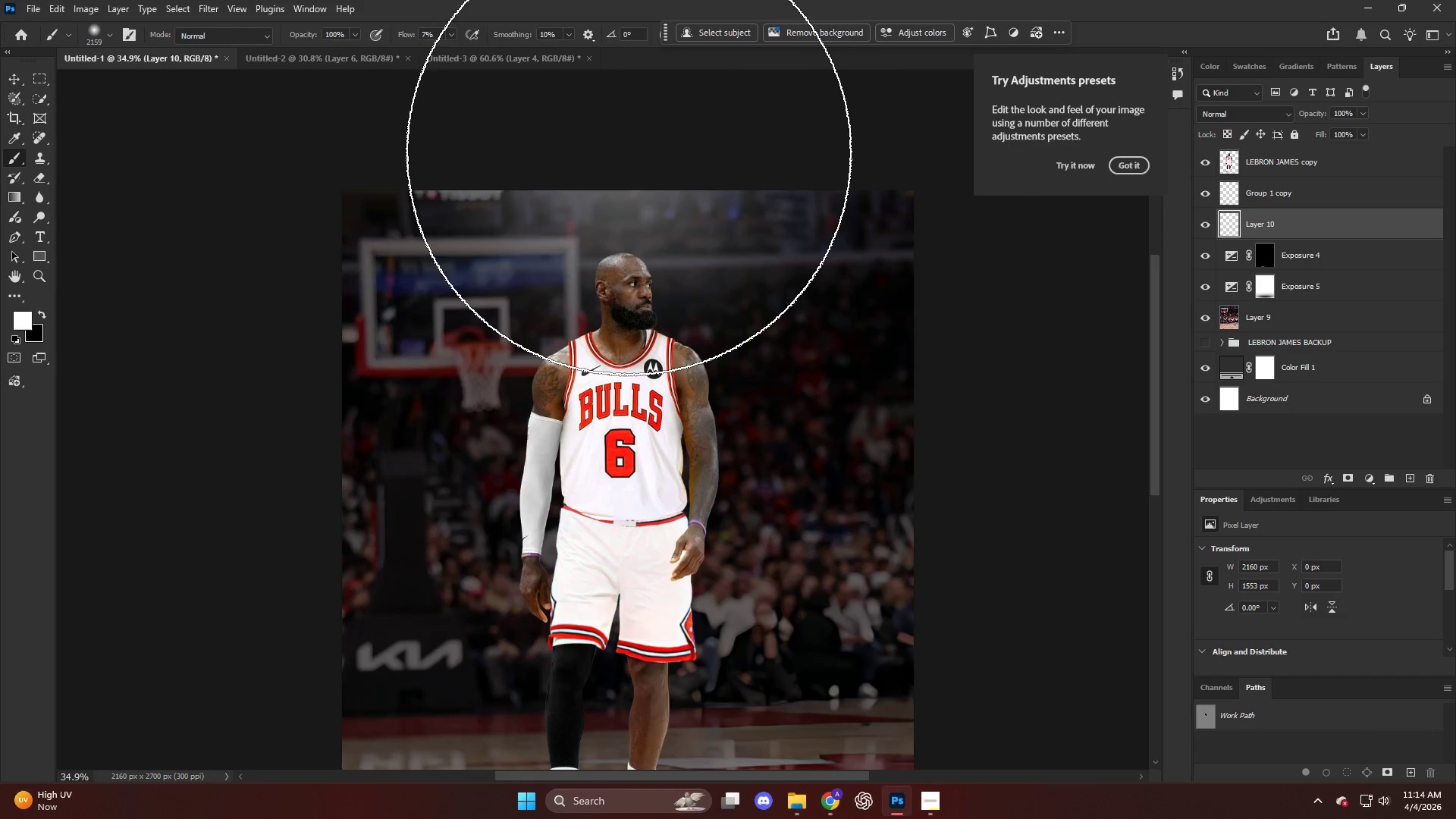 
left_click_drag(start_coordinate=[629, 152], to_coordinate=[650, 152])
 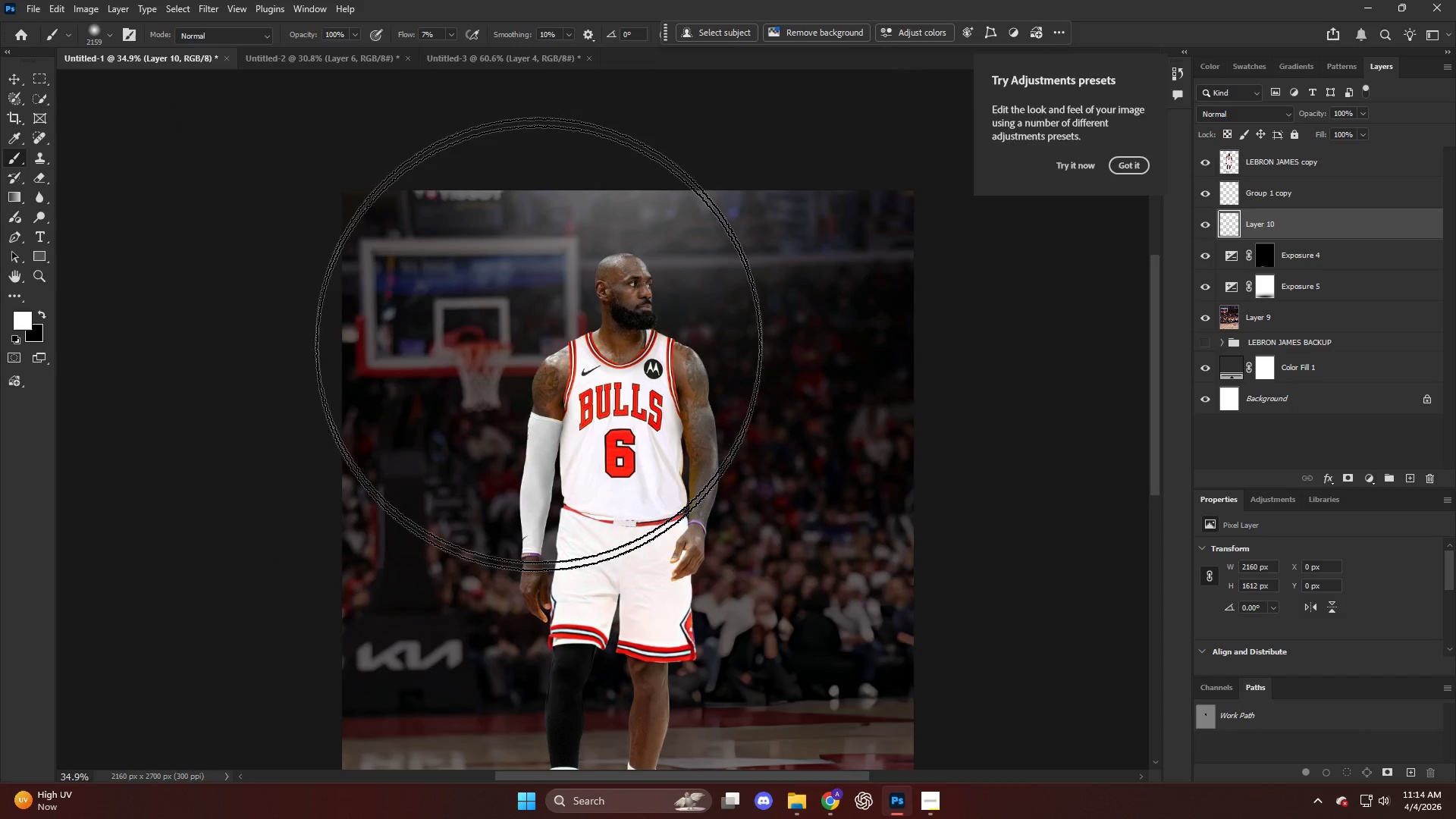 
key(Alt+AltLeft)
 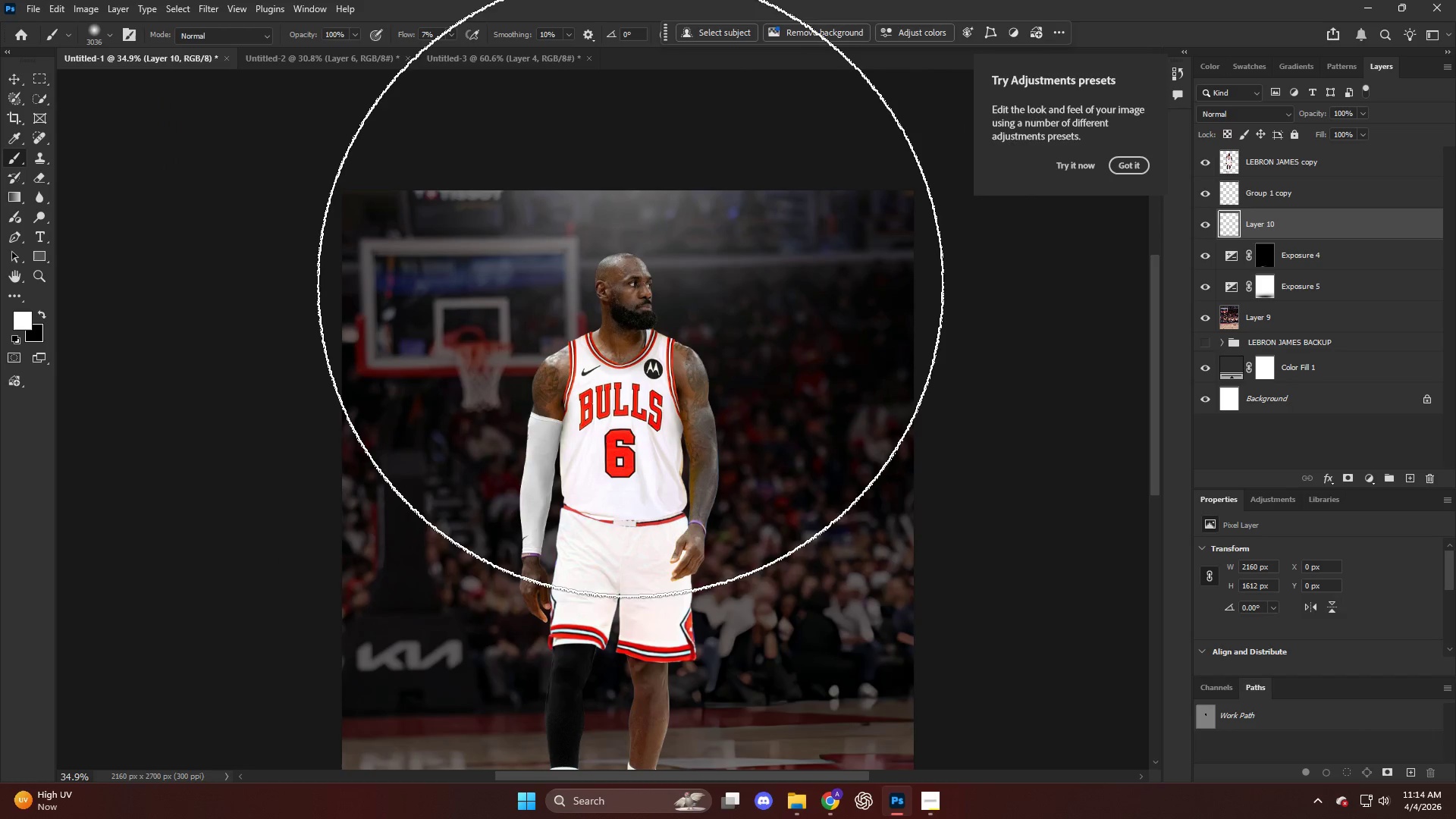 
left_click([630, 284])
 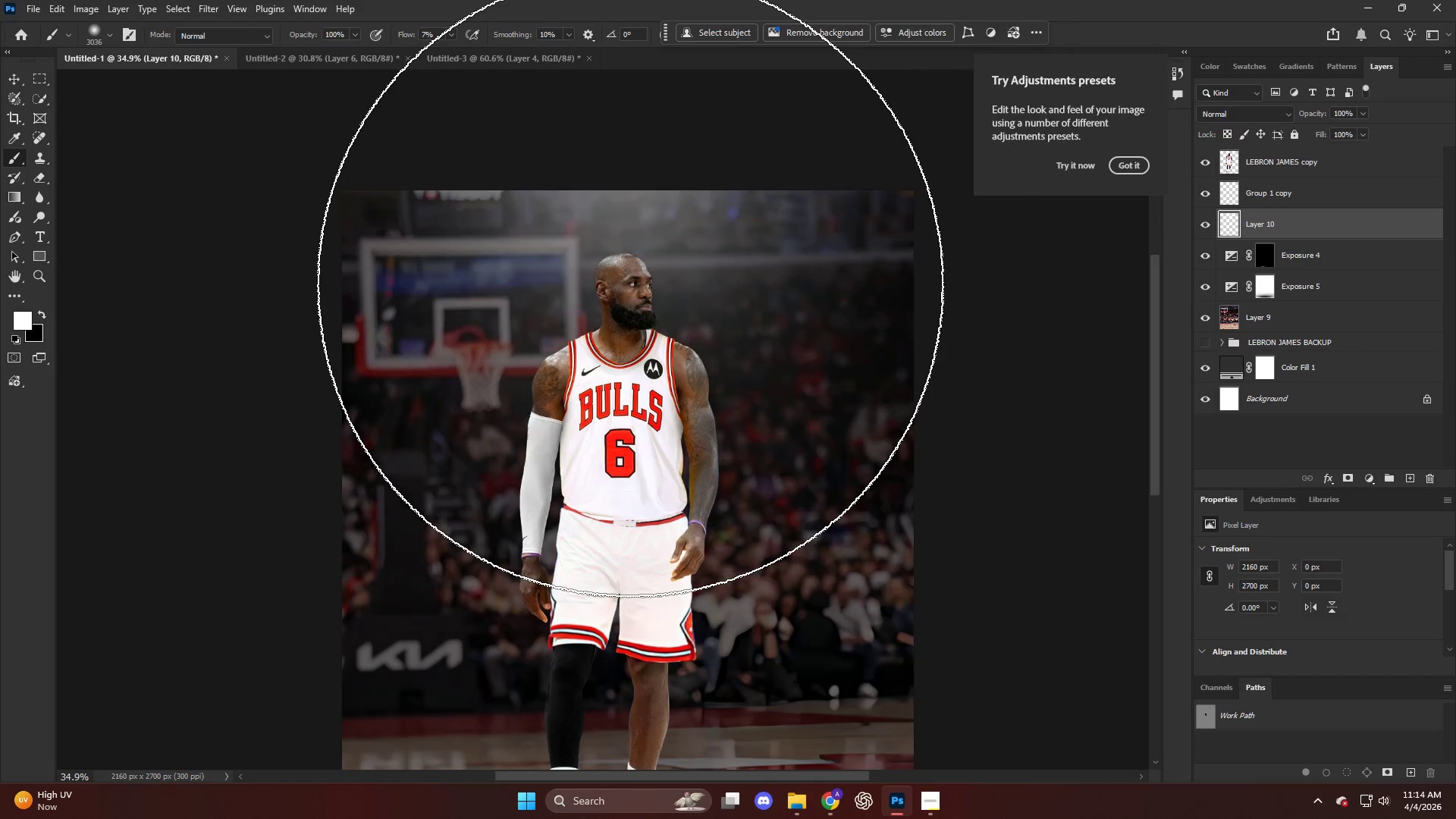 
key(Alt+AltLeft)
 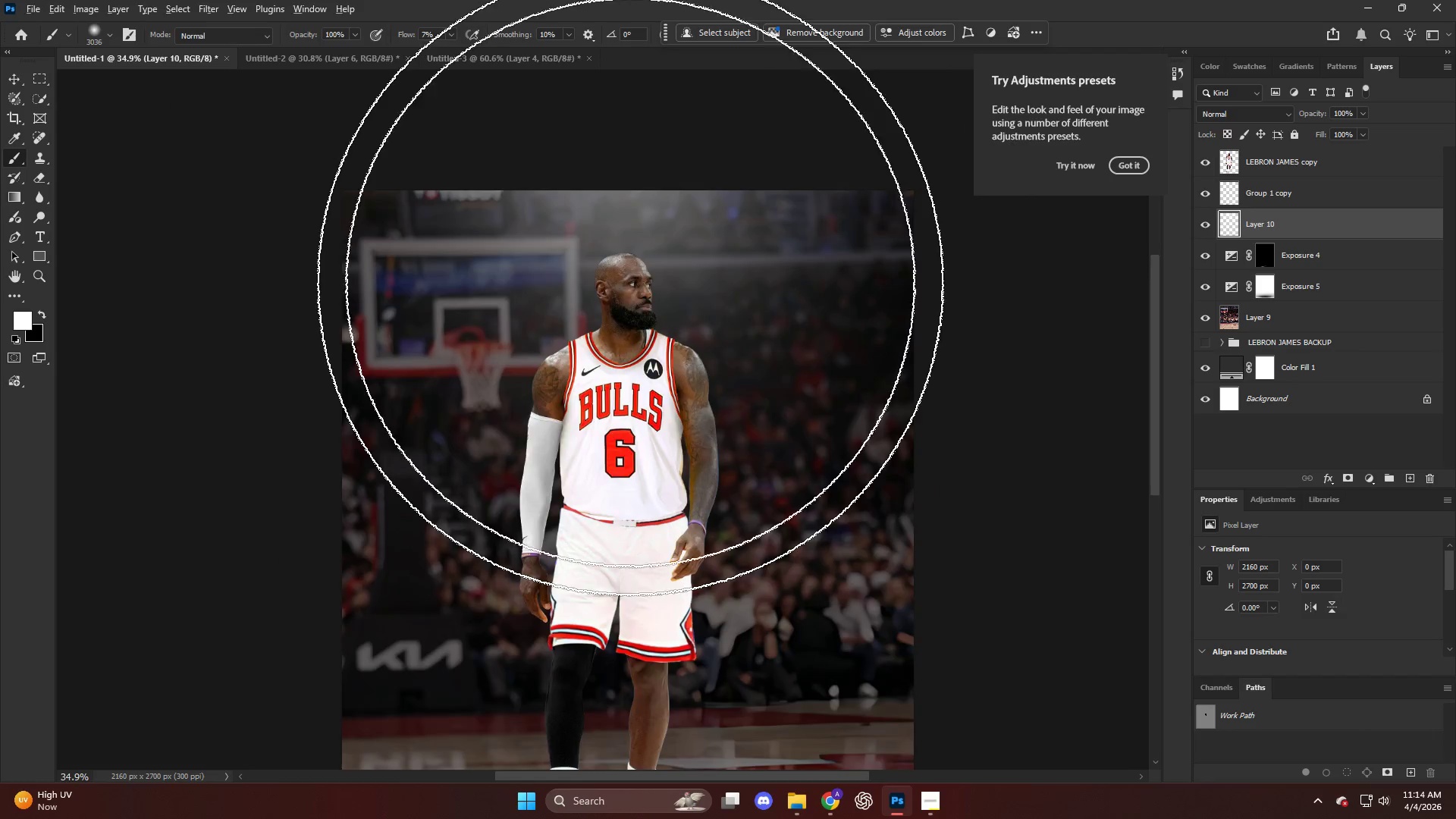 
hold_key(key=AltLeft, duration=0.47)
scroll: coordinate [629, 274], scroll_direction: down, amount: 4.0
 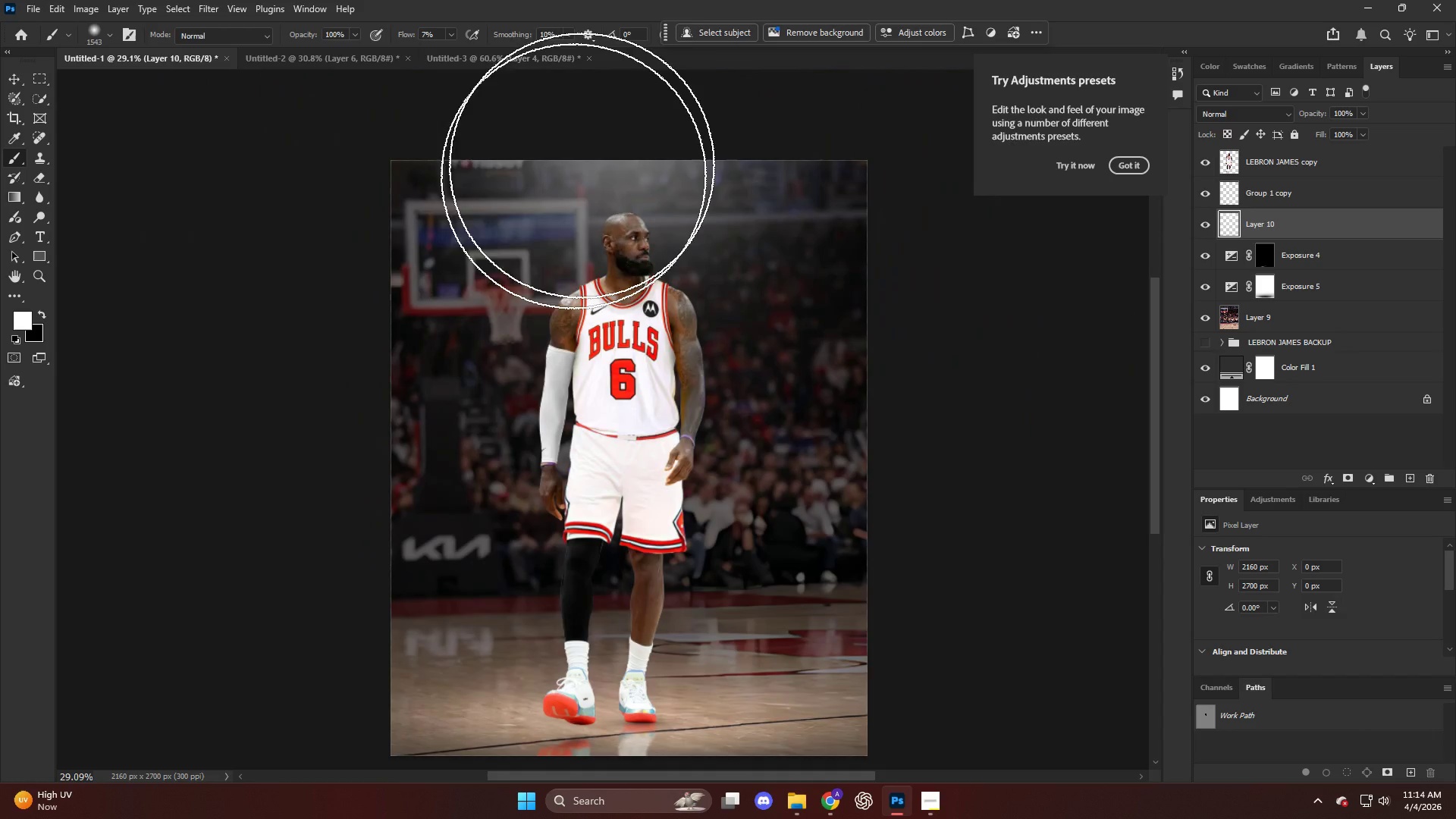 
double_click([639, 89])
 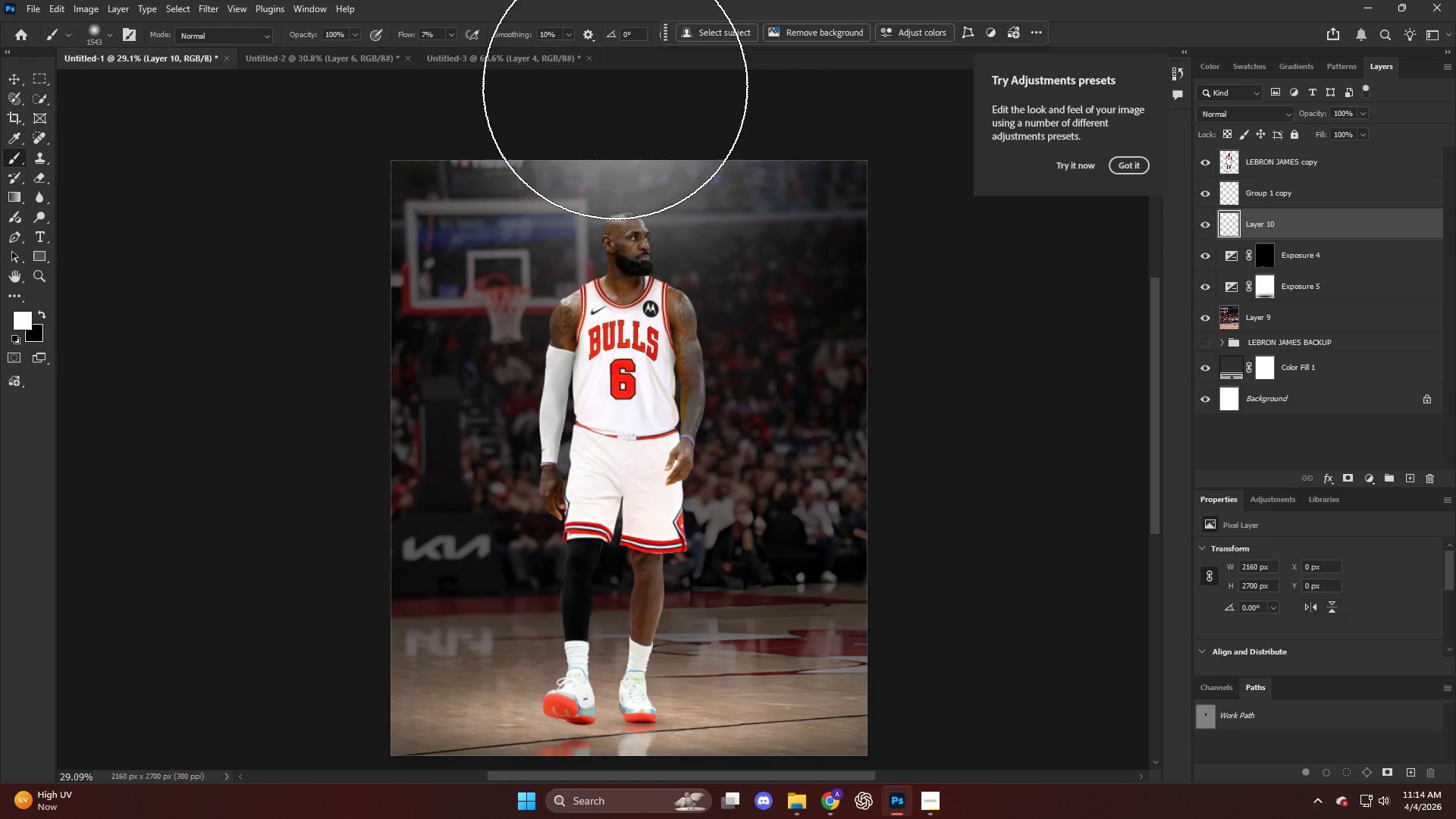 
key(Alt+AltLeft)
 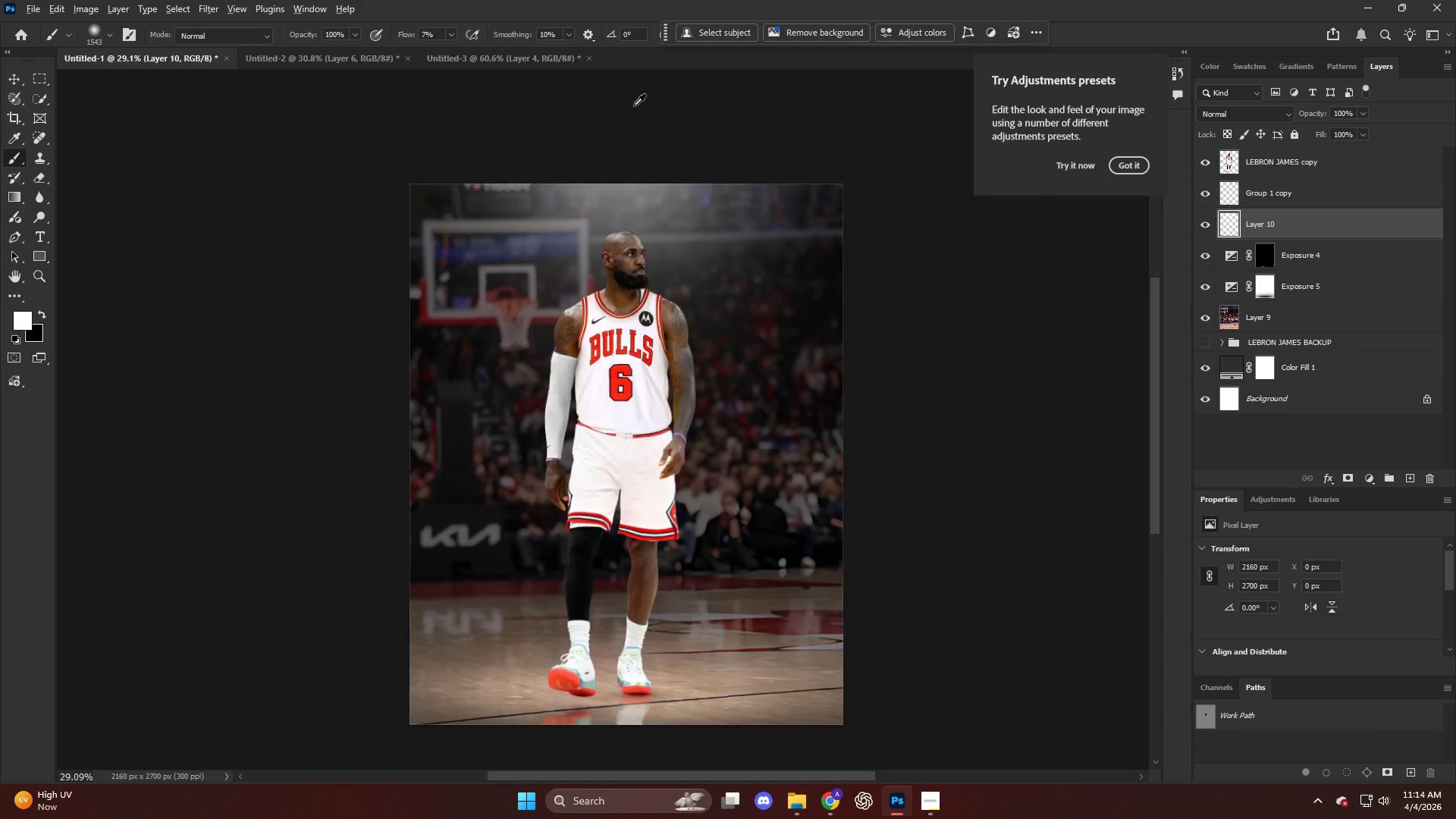 
scroll: coordinate [633, 112], scroll_direction: down, amount: 5.0
 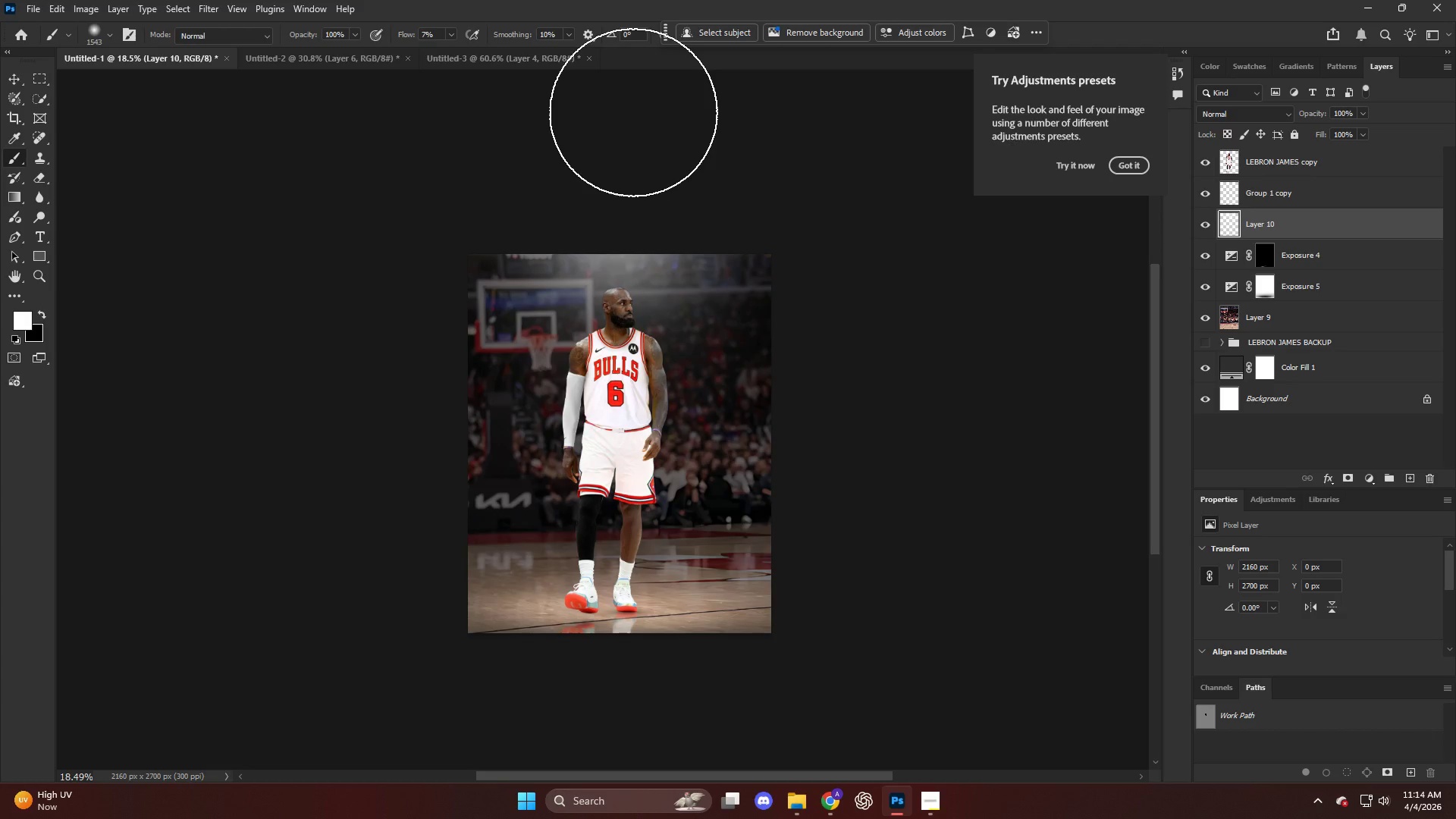 
hold_key(key=AltLeft, duration=0.94)
 